 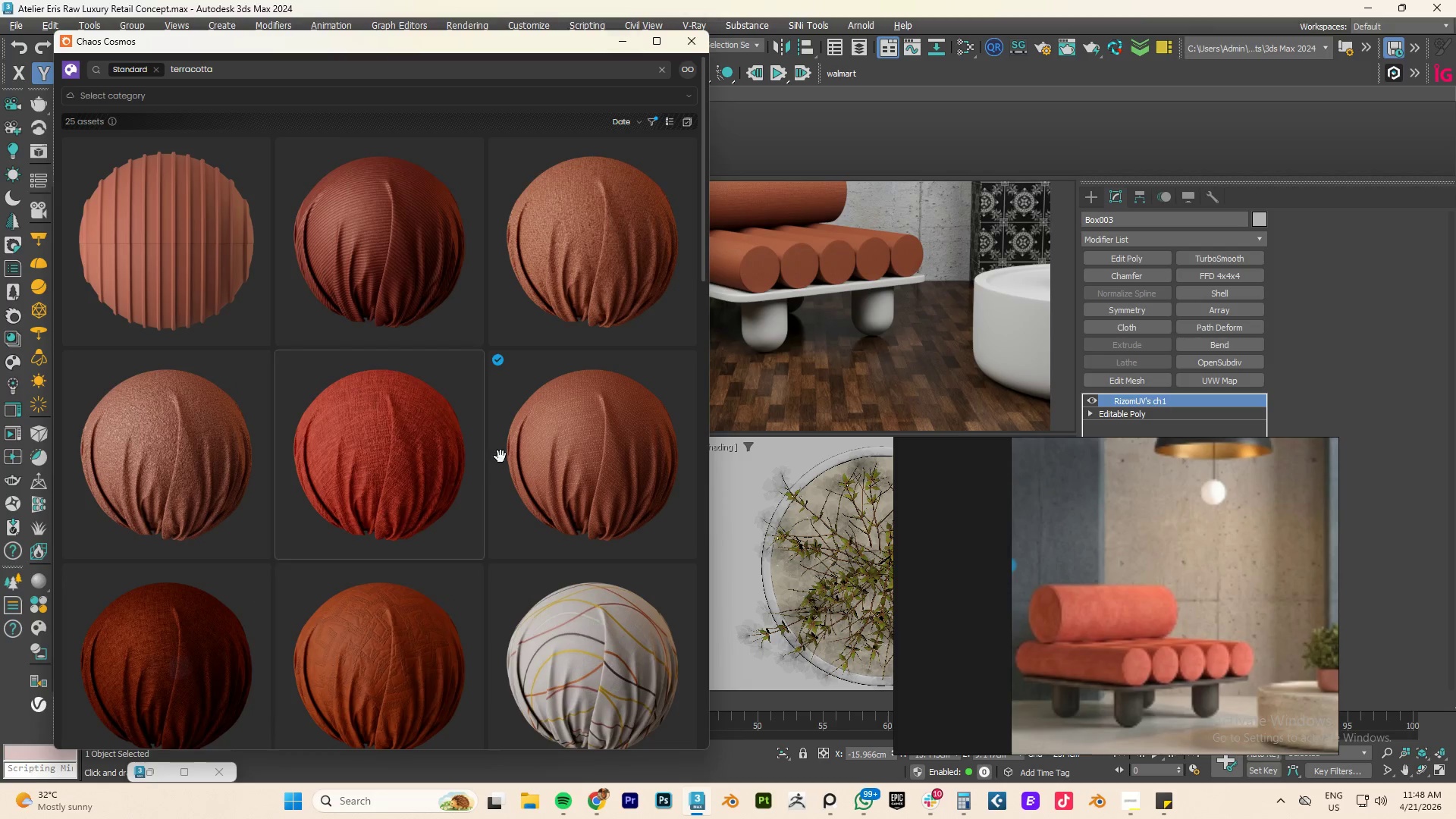 
double_click([207, 73])
 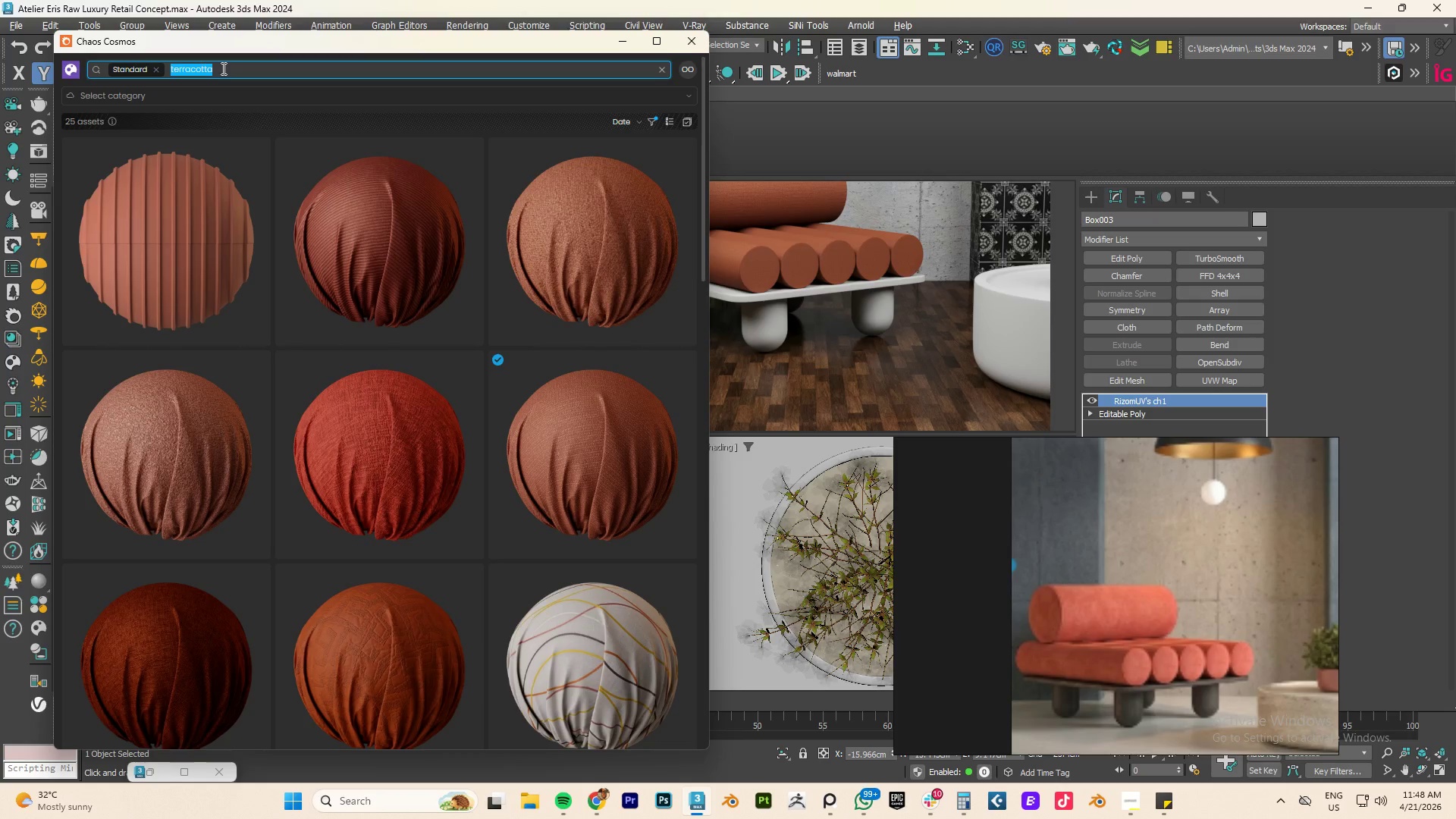 
type(wood)
 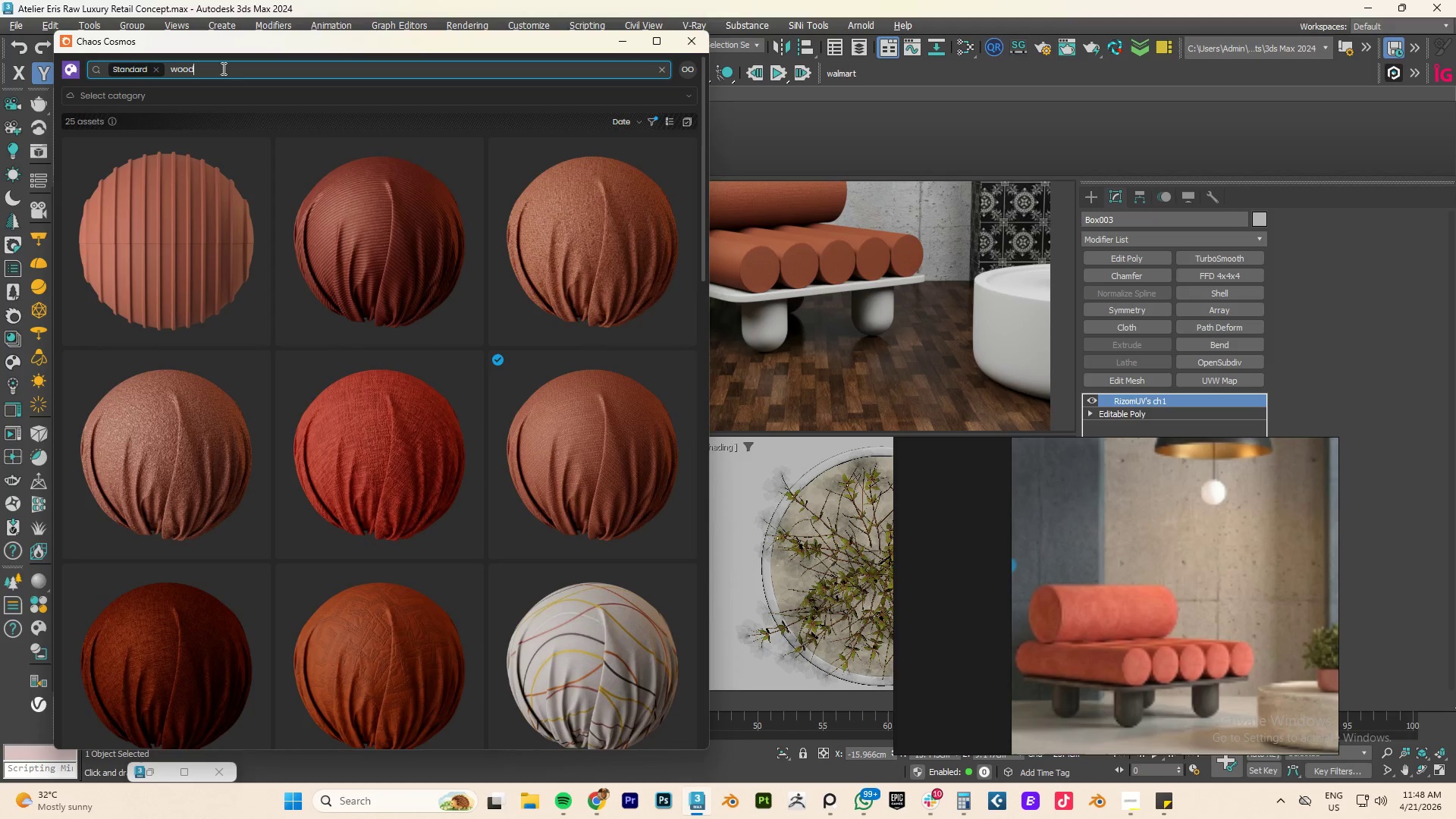 
key(Enter)
 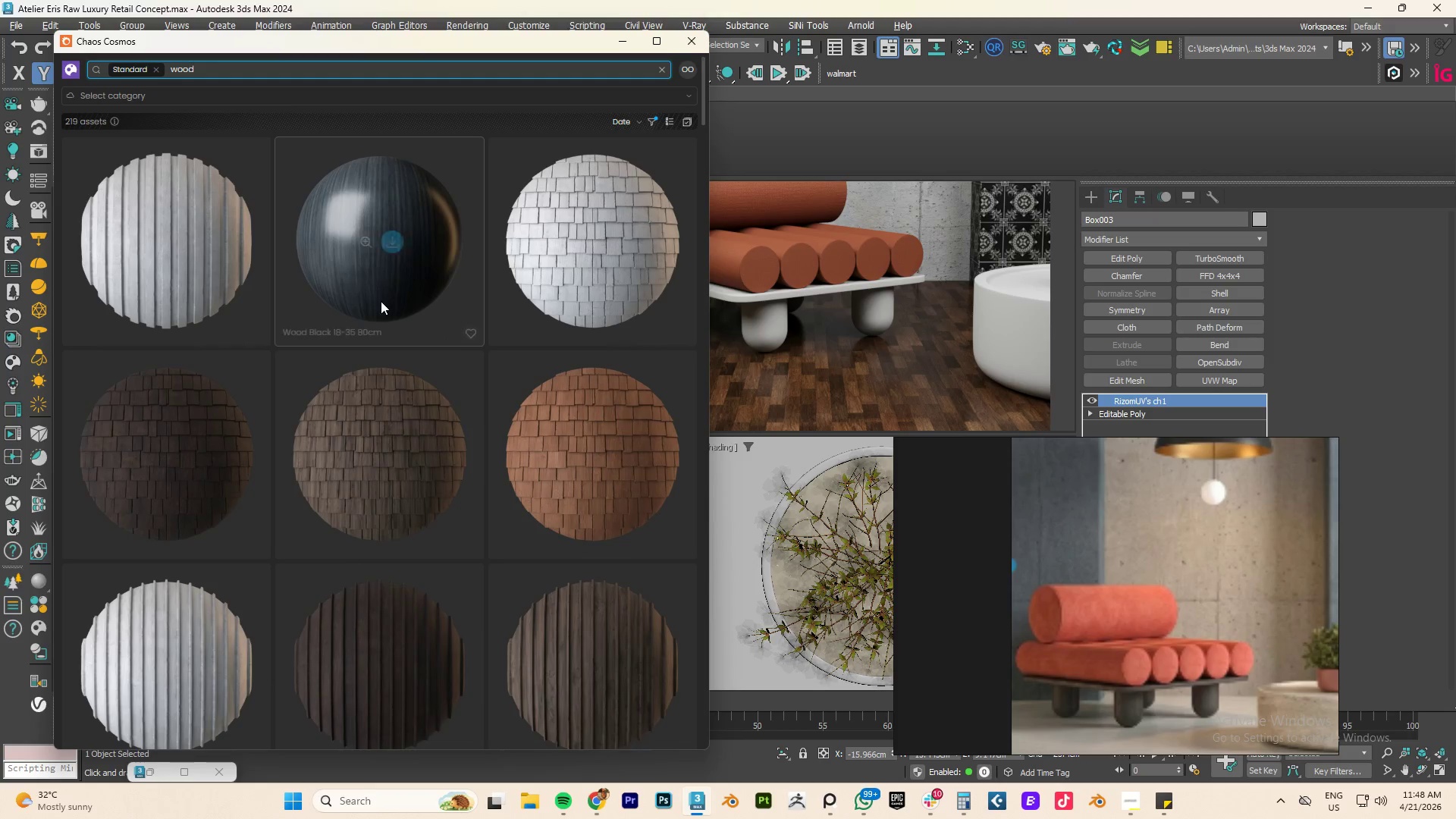 
scroll: coordinate [400, 423], scroll_direction: down, amount: 34.0
 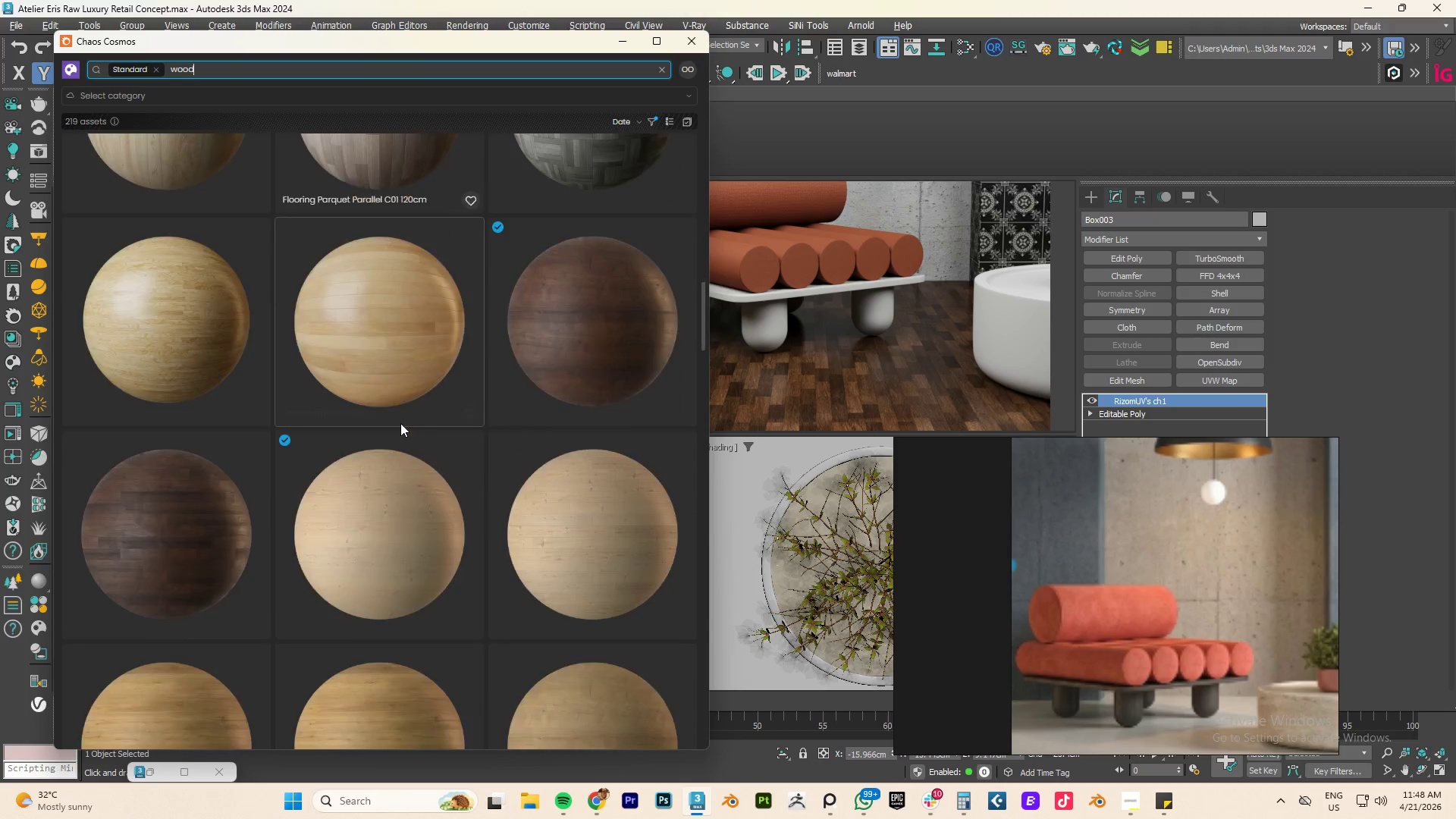 
left_click([216, 75])
 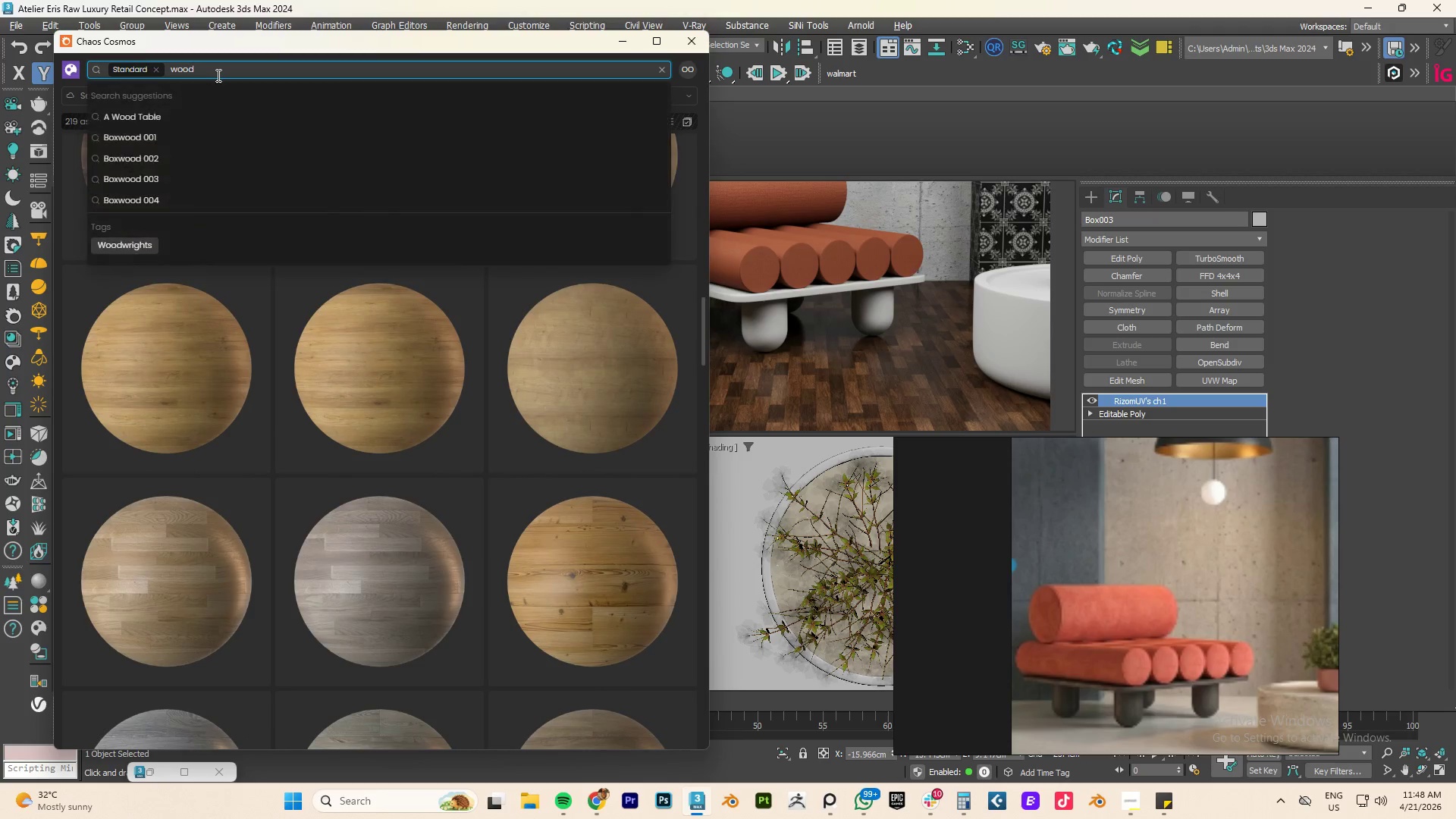 
type( black matte)
 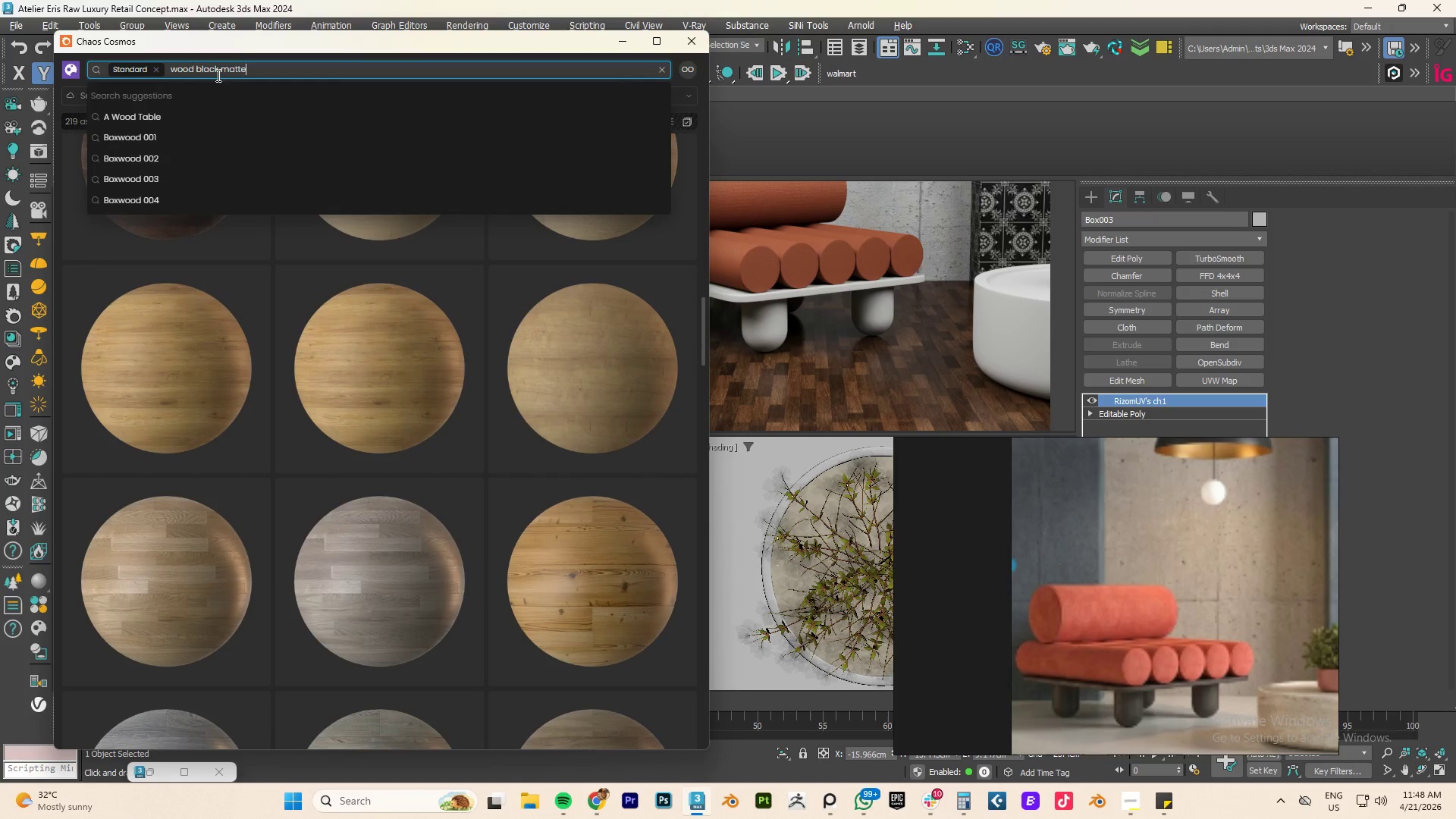 
key(Enter)
 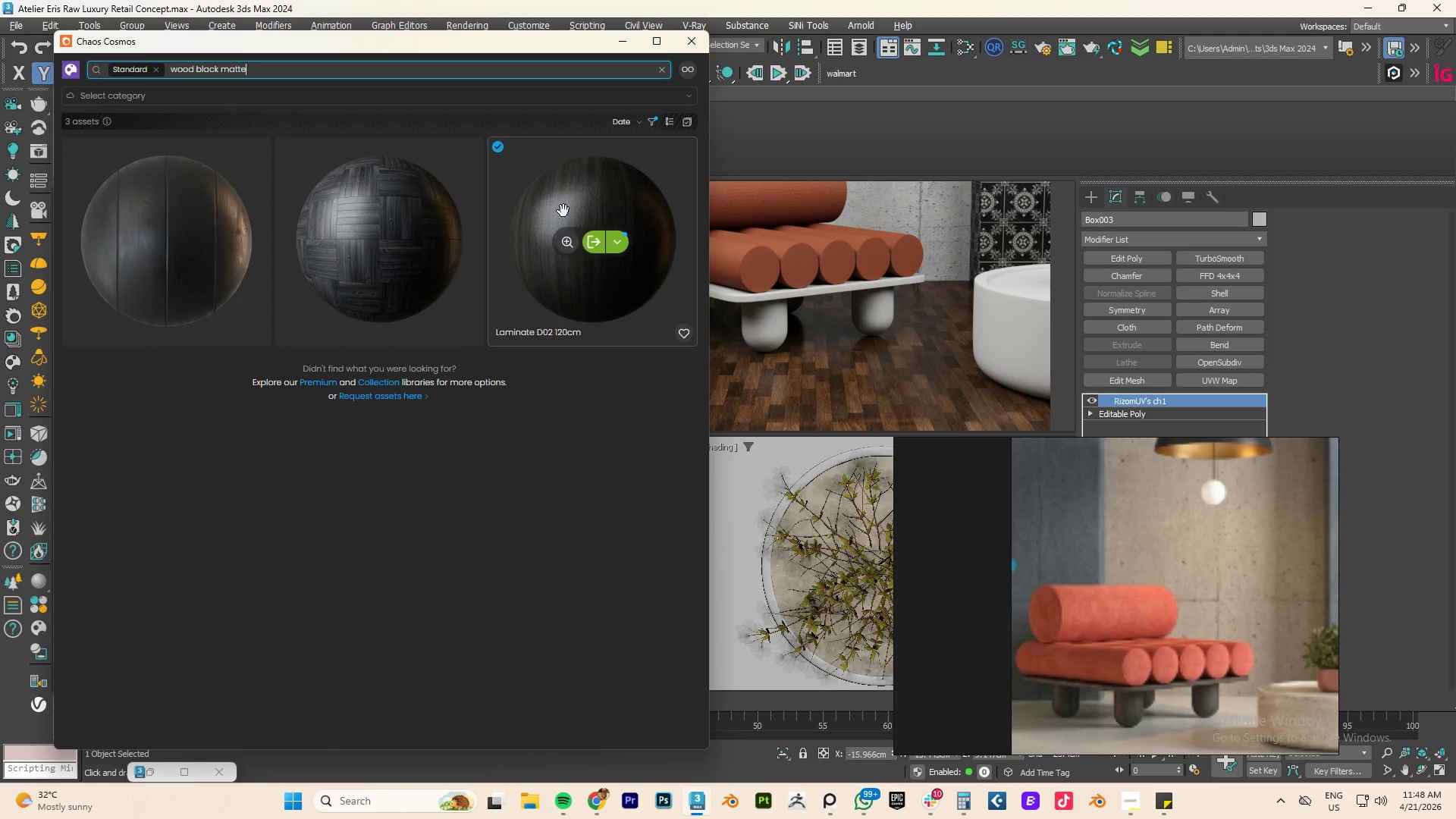 
scroll: coordinate [165, 223], scroll_direction: up, amount: 3.0
 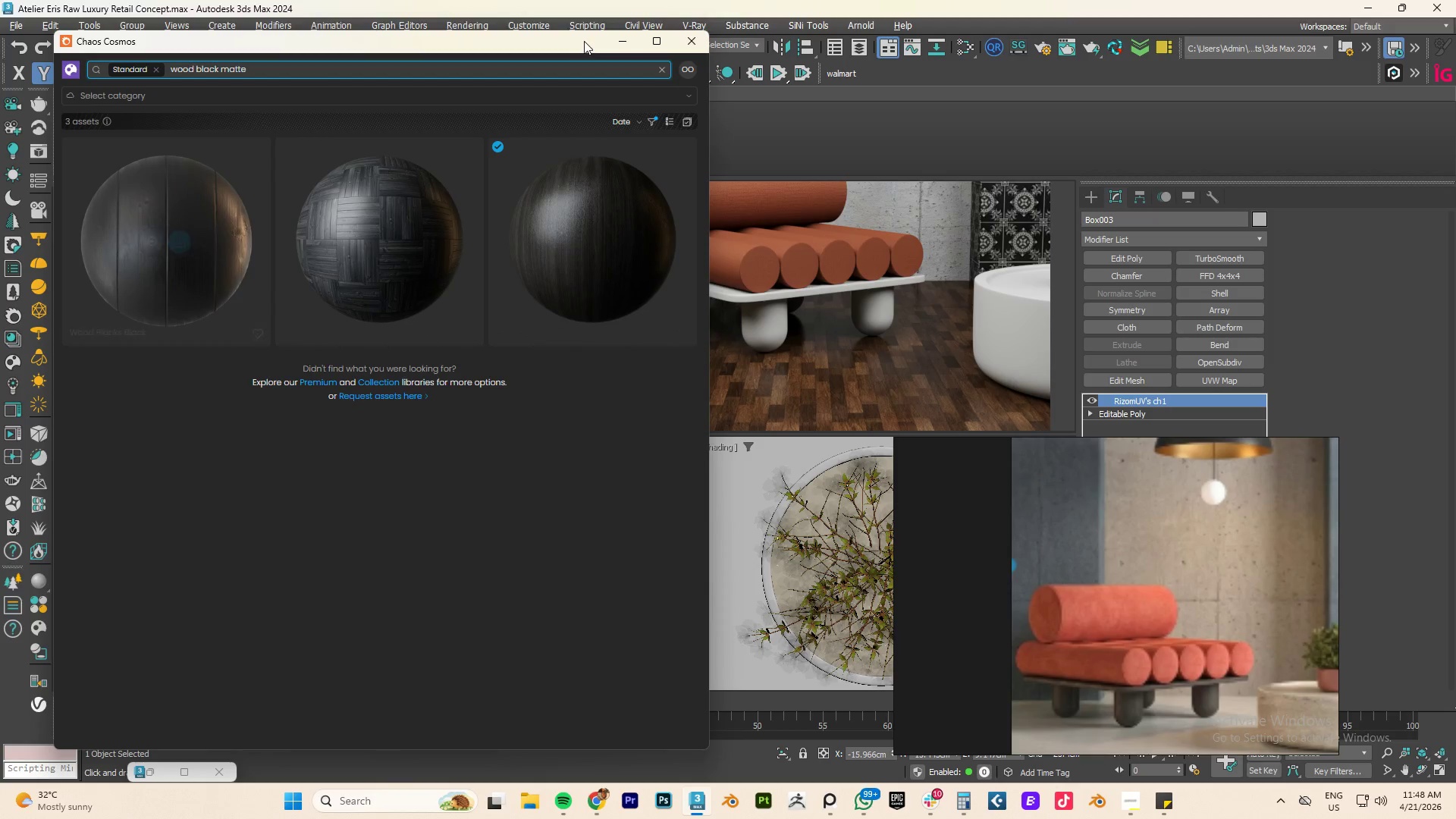 
left_click_drag(start_coordinate=[576, 40], to_coordinate=[491, 60])
 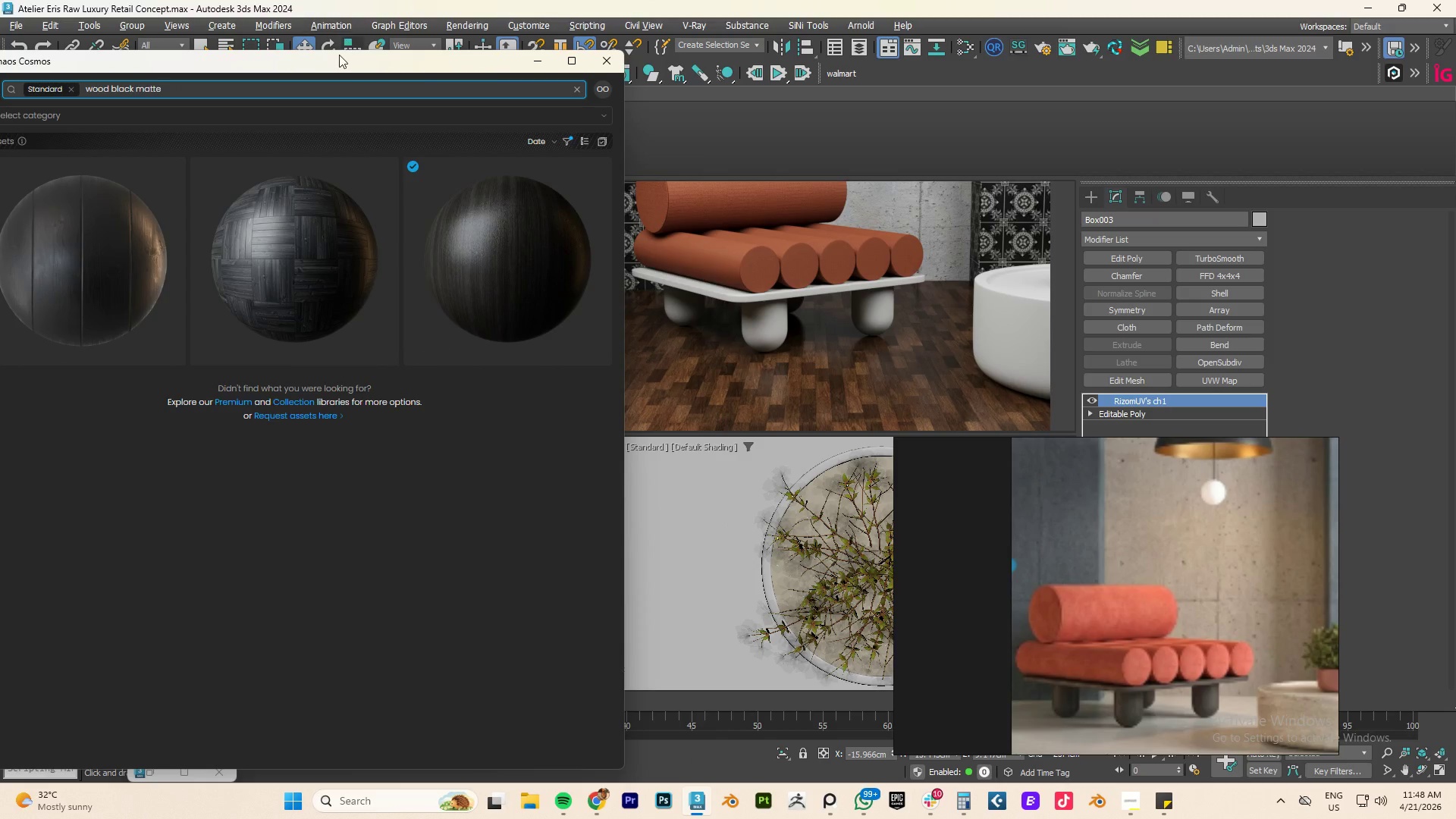 
left_click_drag(start_coordinate=[335, 61], to_coordinate=[364, 29])
 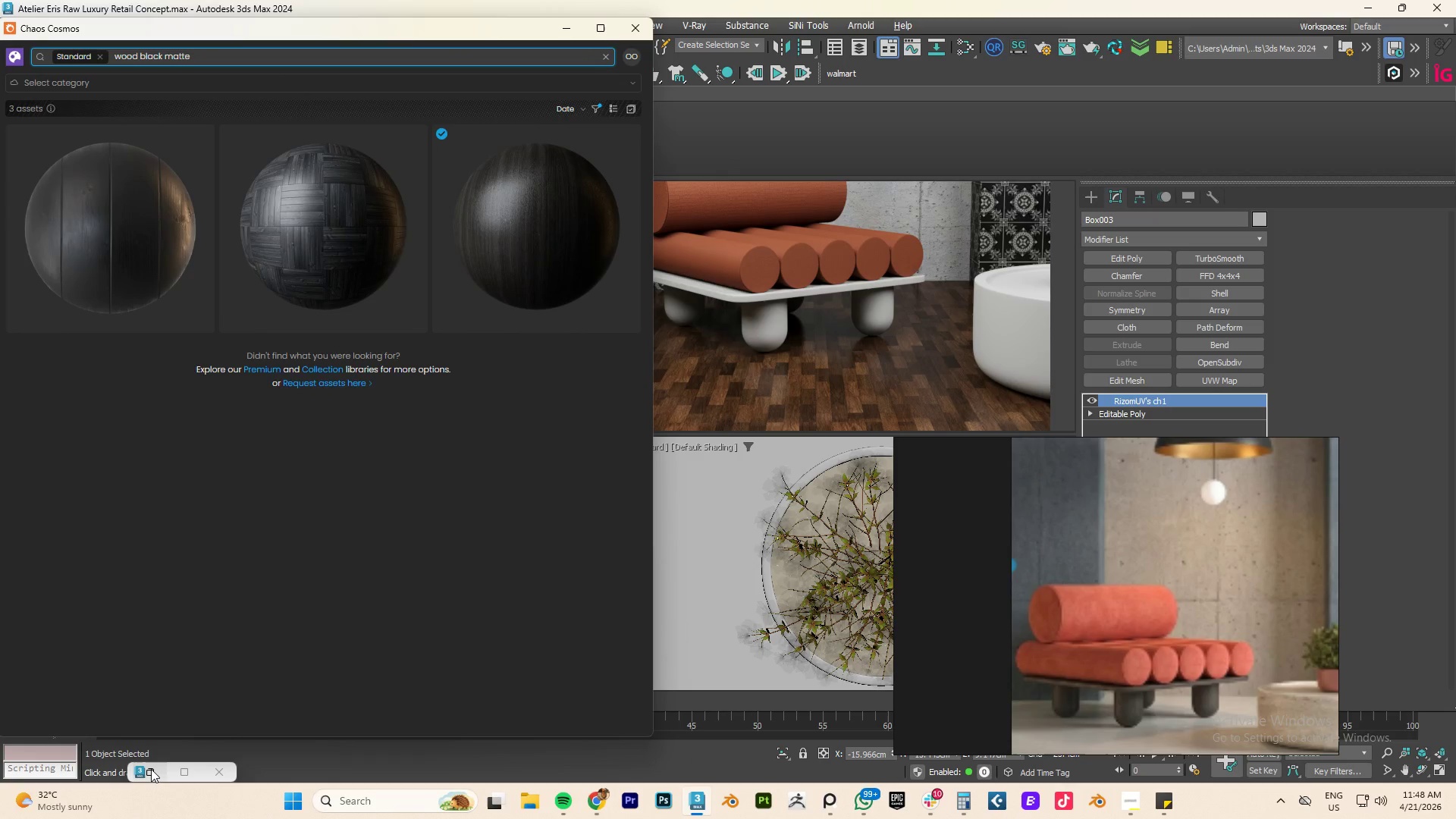 
left_click([151, 769])
 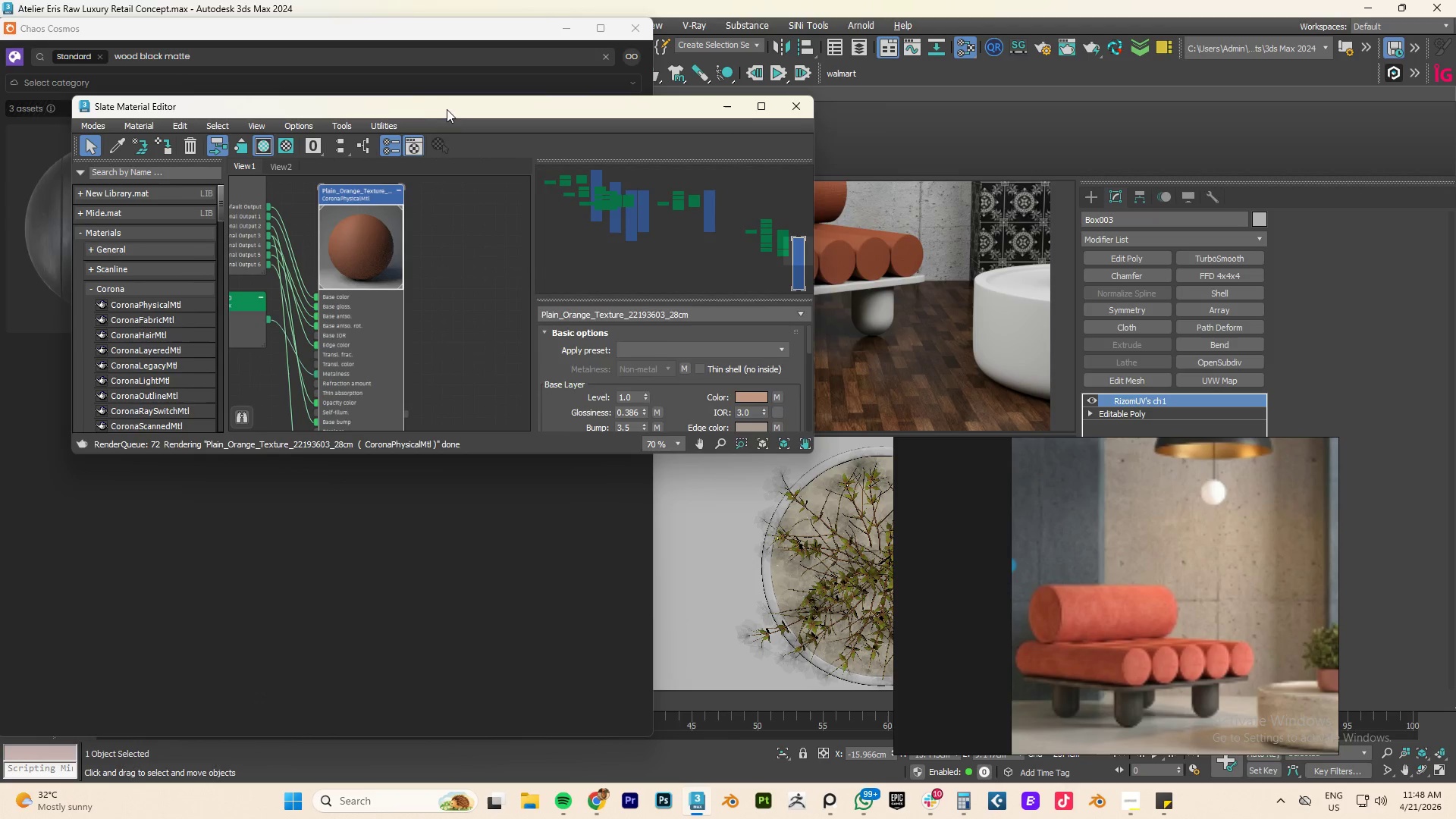 
left_click_drag(start_coordinate=[445, 108], to_coordinate=[1054, 165])
 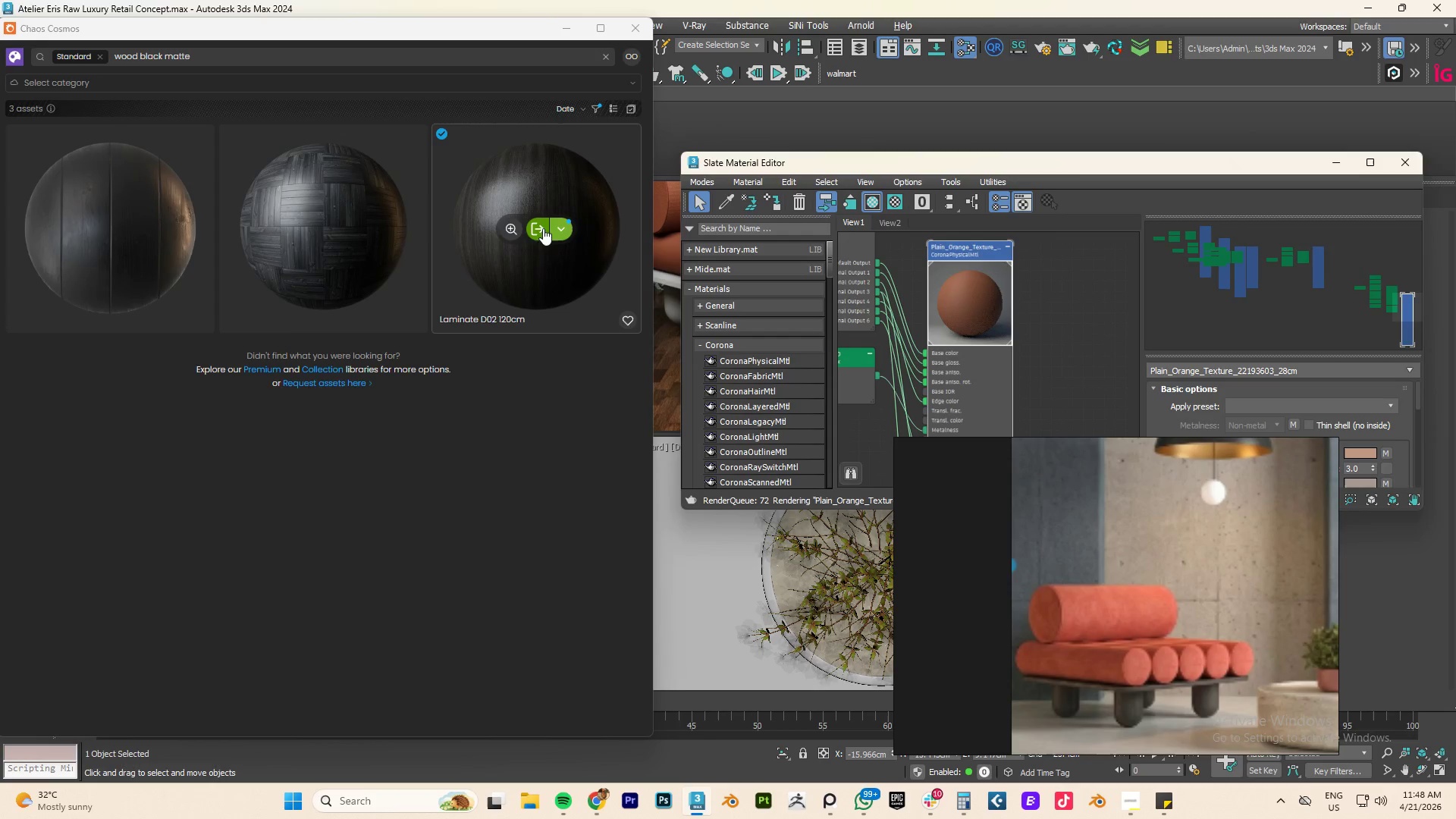 
left_click_drag(start_coordinate=[540, 224], to_coordinate=[1088, 314])
 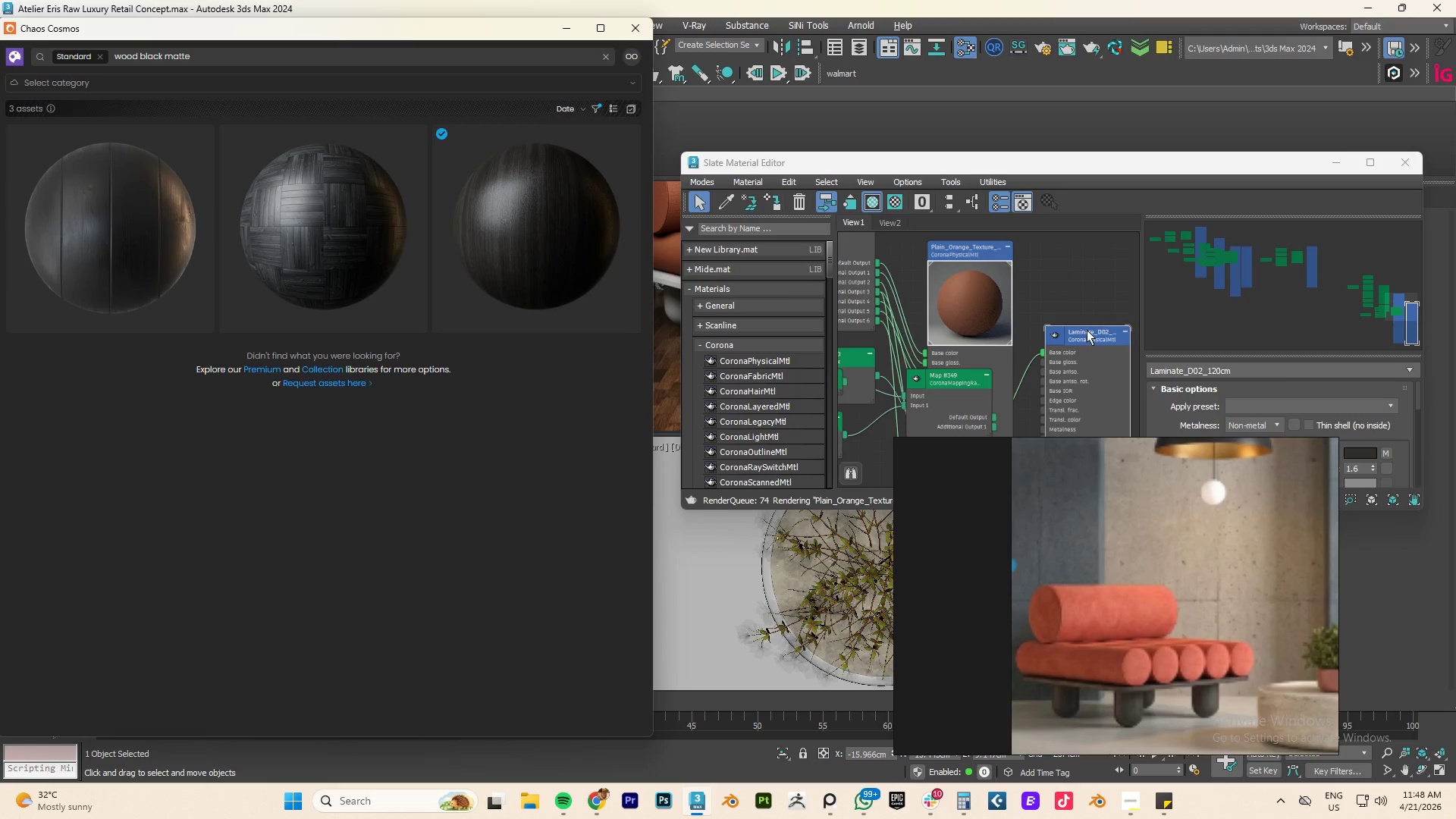 
left_click_drag(start_coordinate=[1078, 334], to_coordinate=[1144, 296])
 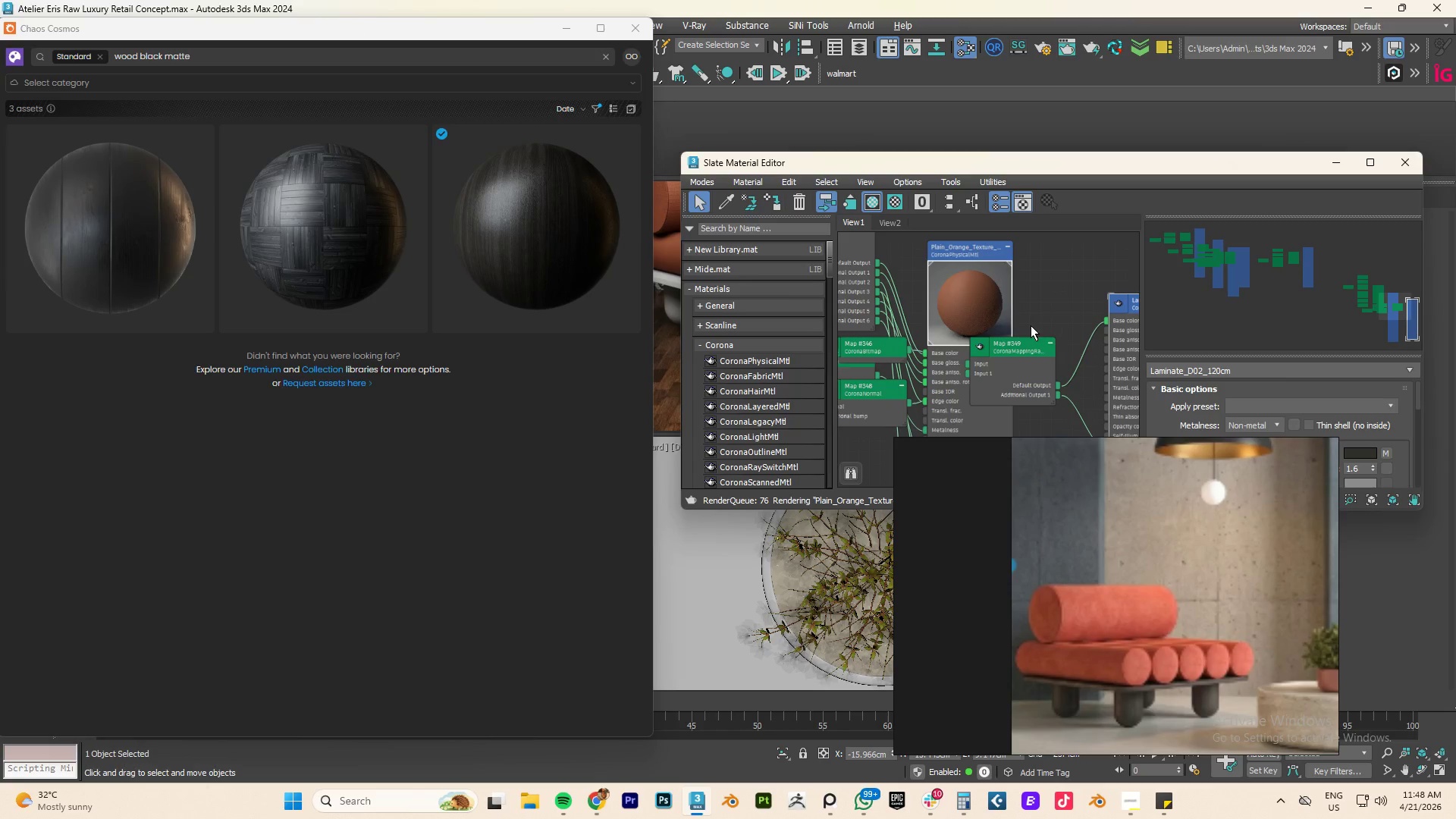 
scroll: coordinate [1030, 326], scroll_direction: down, amount: 4.0
 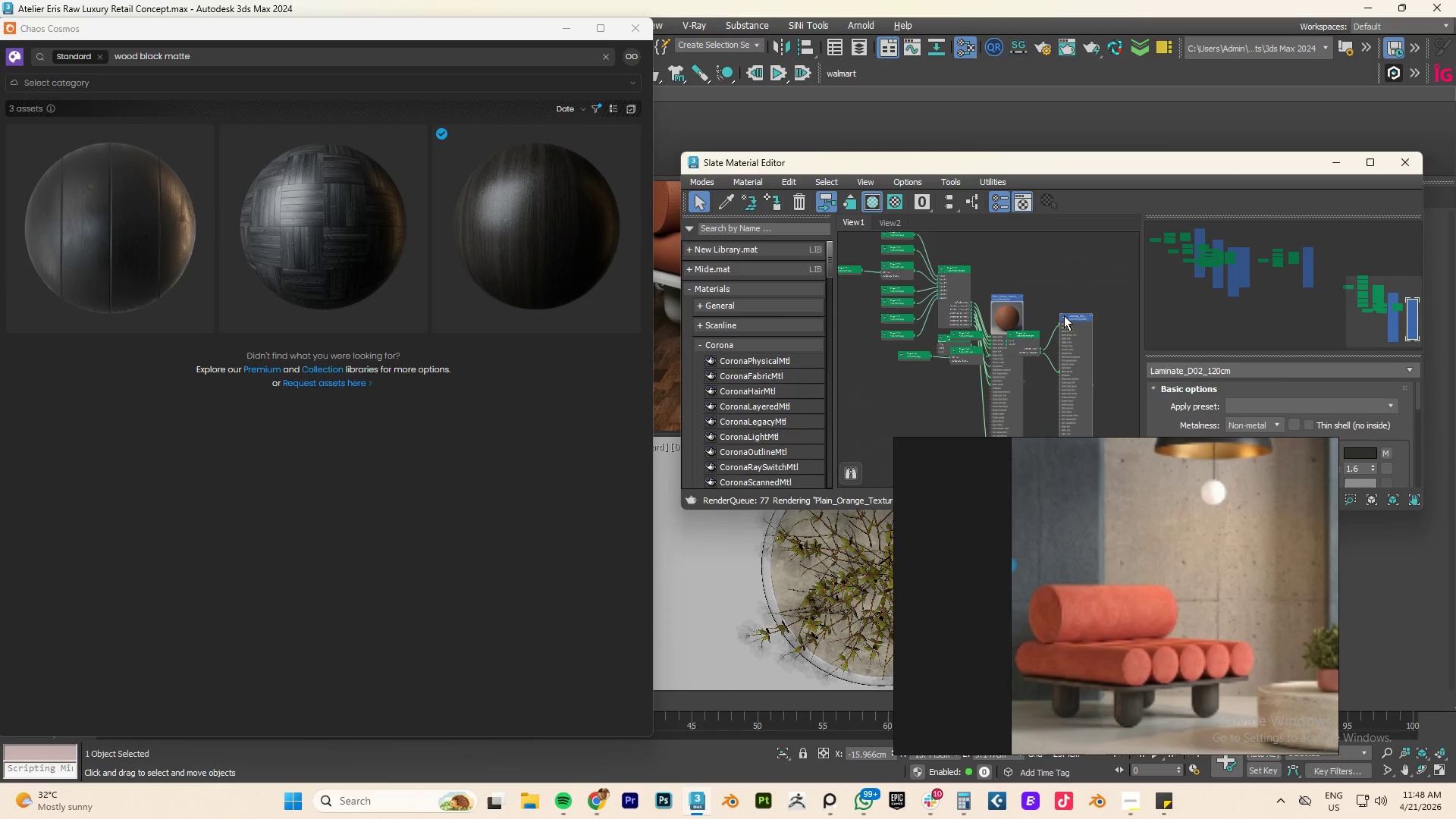 
left_click([1065, 315])
 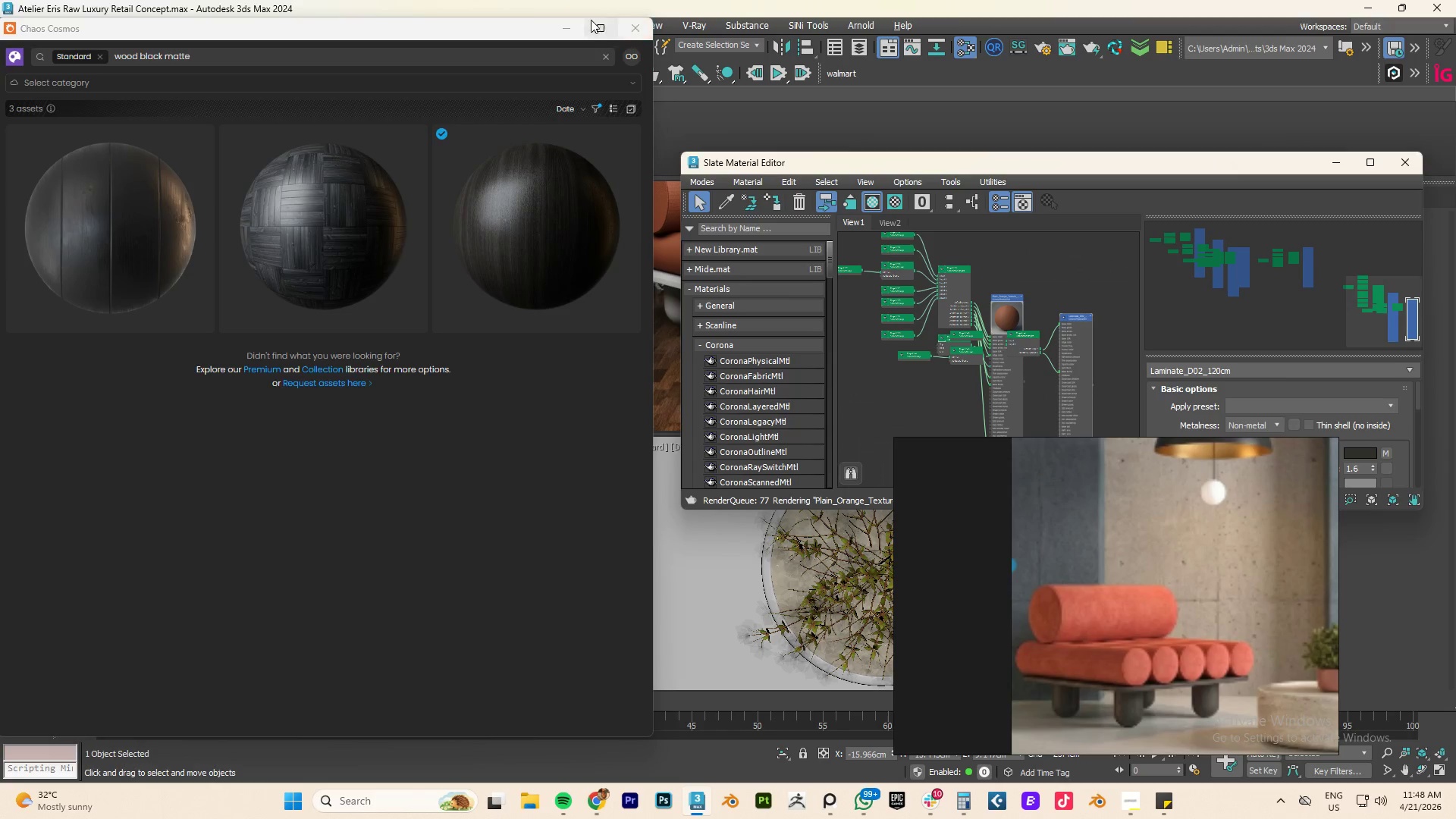 
left_click([563, 29])
 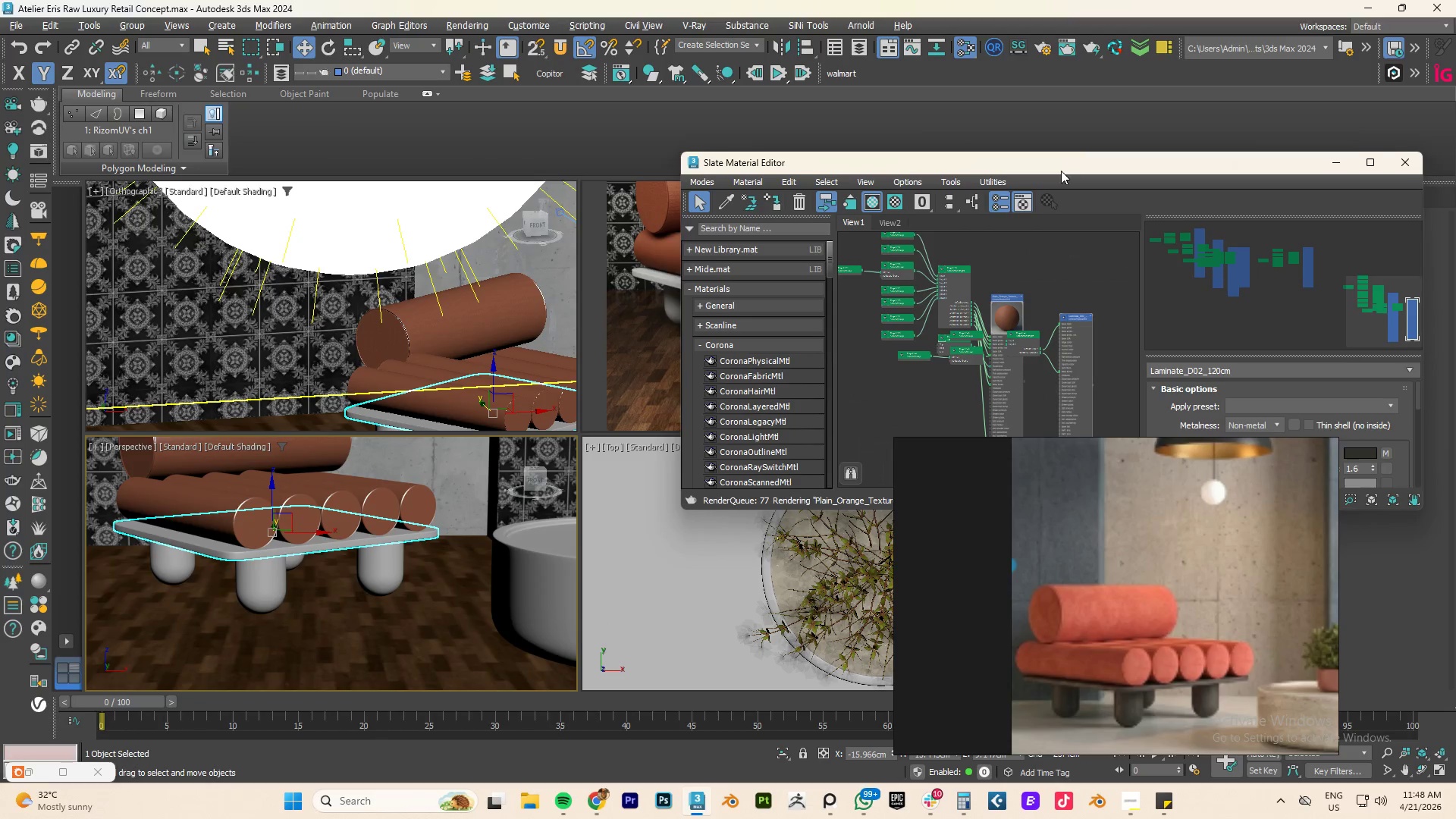 
left_click_drag(start_coordinate=[1061, 172], to_coordinate=[653, 145])
 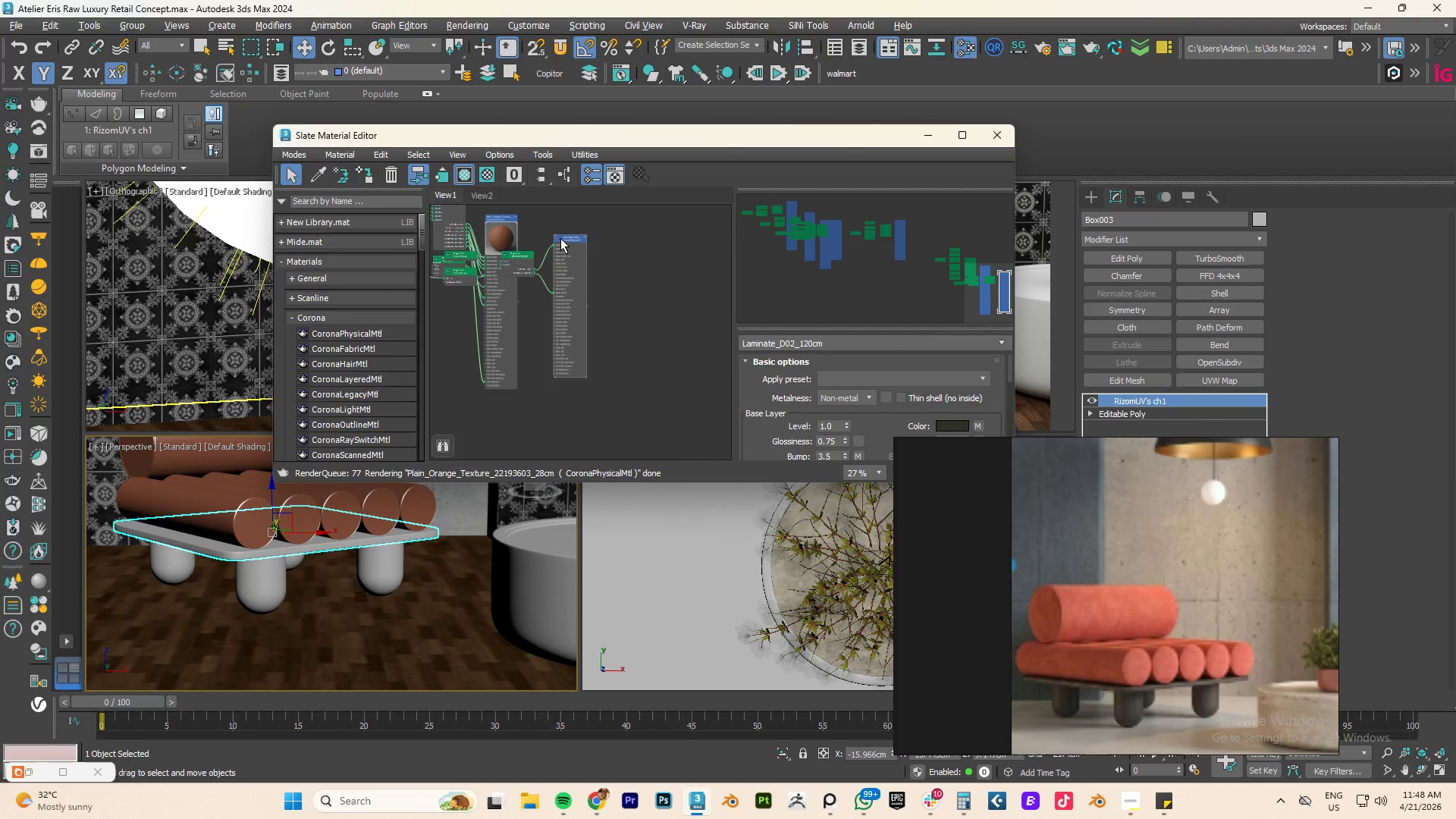 
double_click([560, 238])
 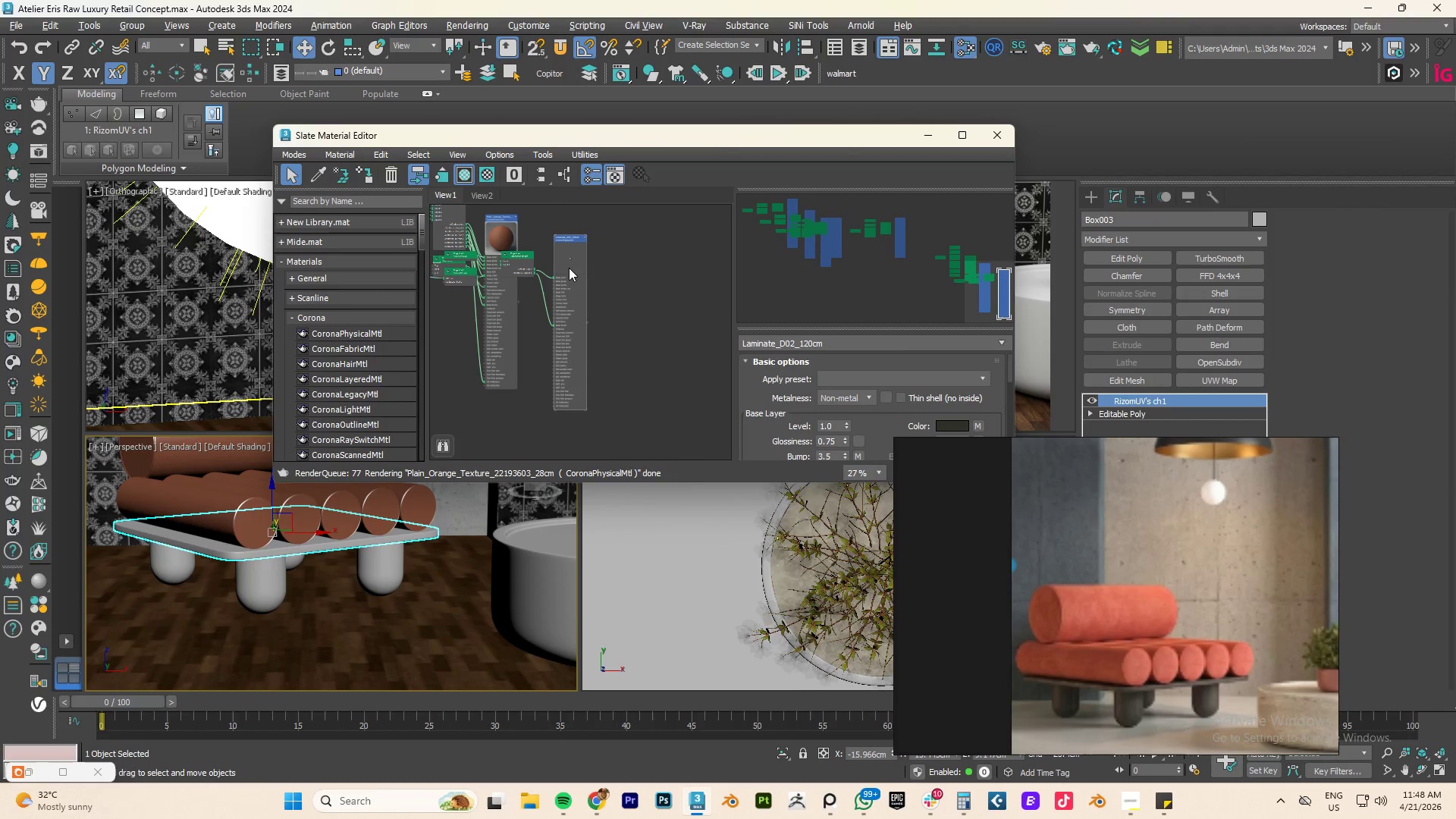 
right_click([569, 268])
 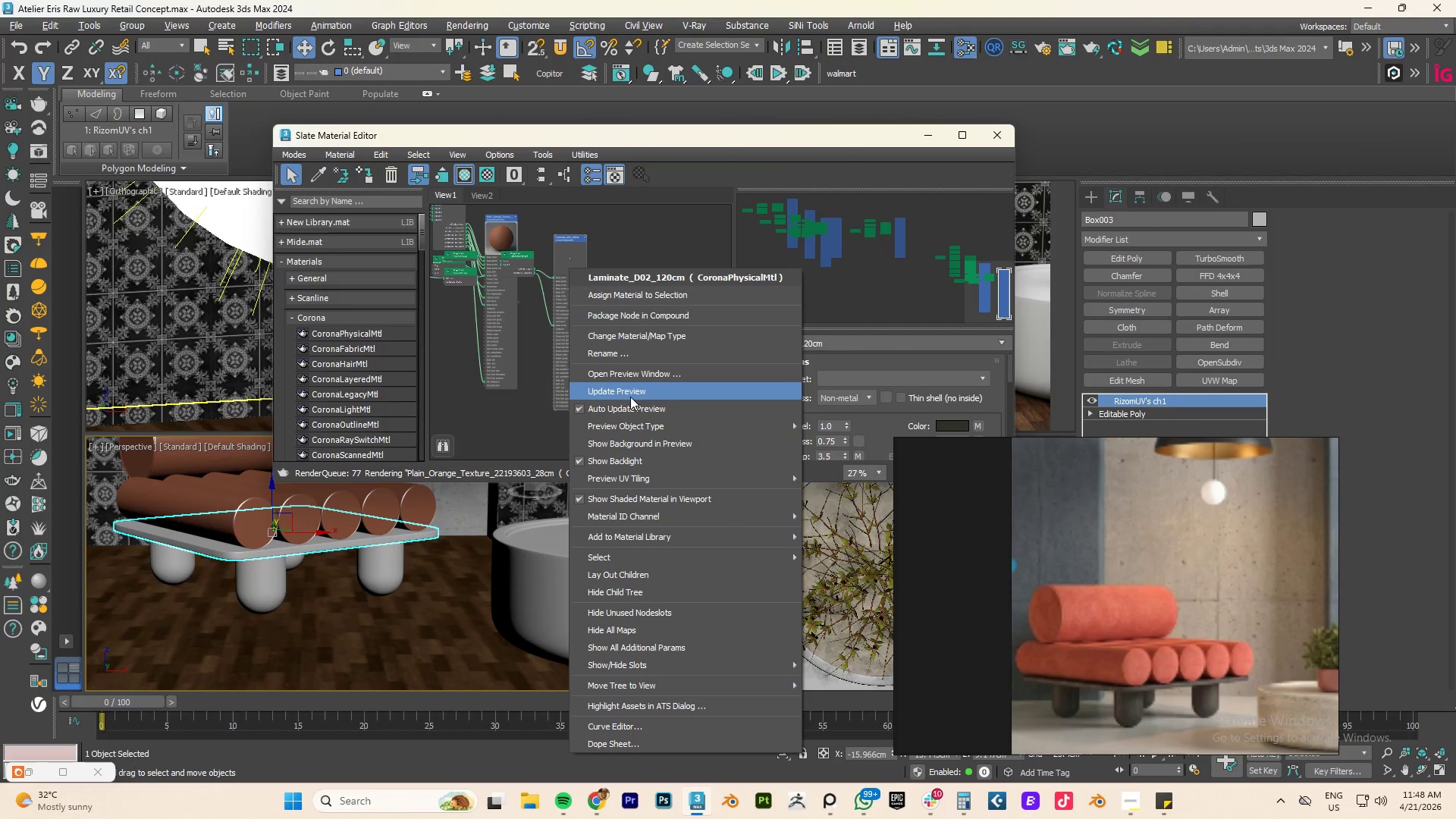 
left_click([626, 390])
 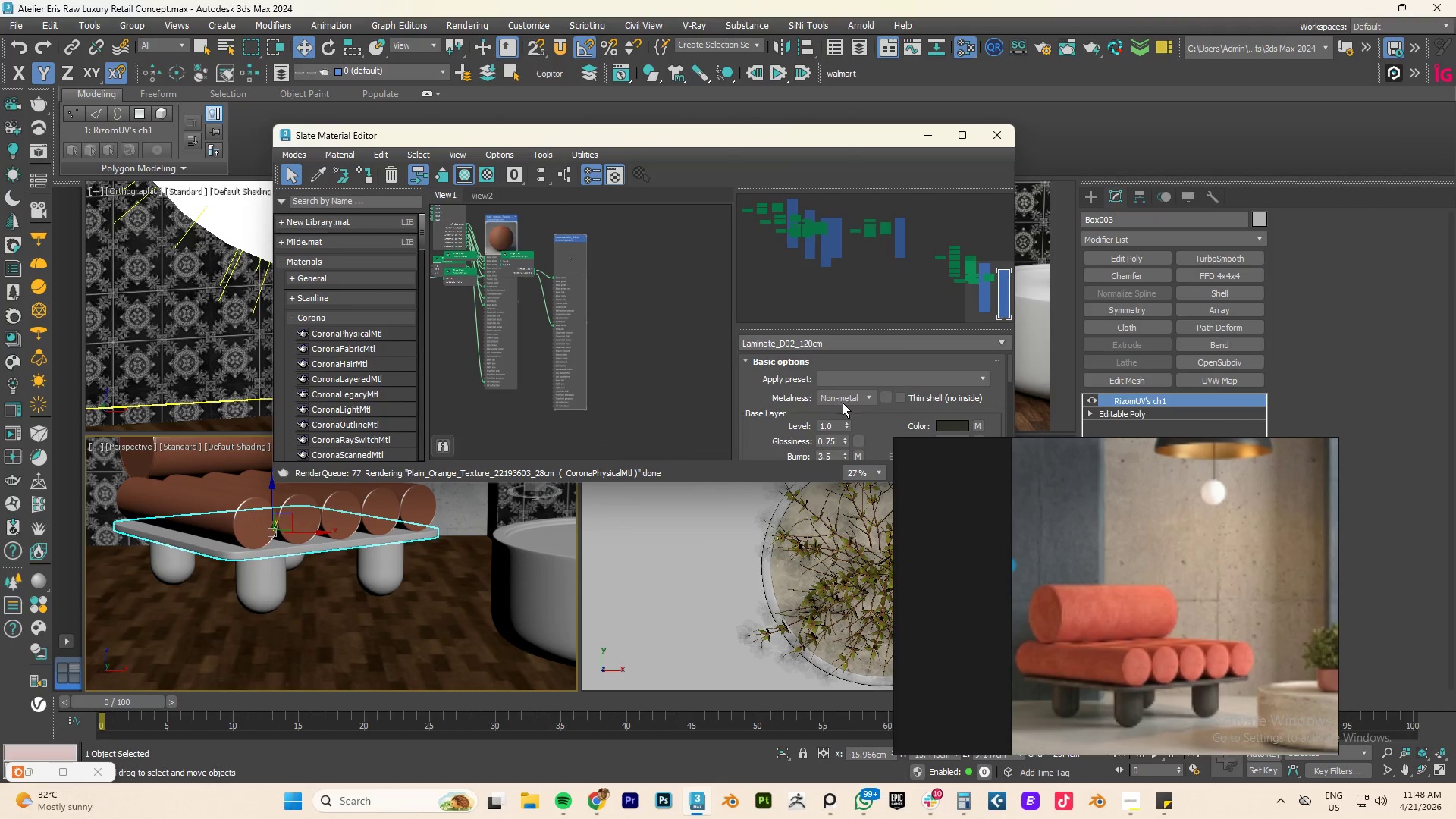 
scroll: coordinate [759, 401], scroll_direction: down, amount: 3.0
 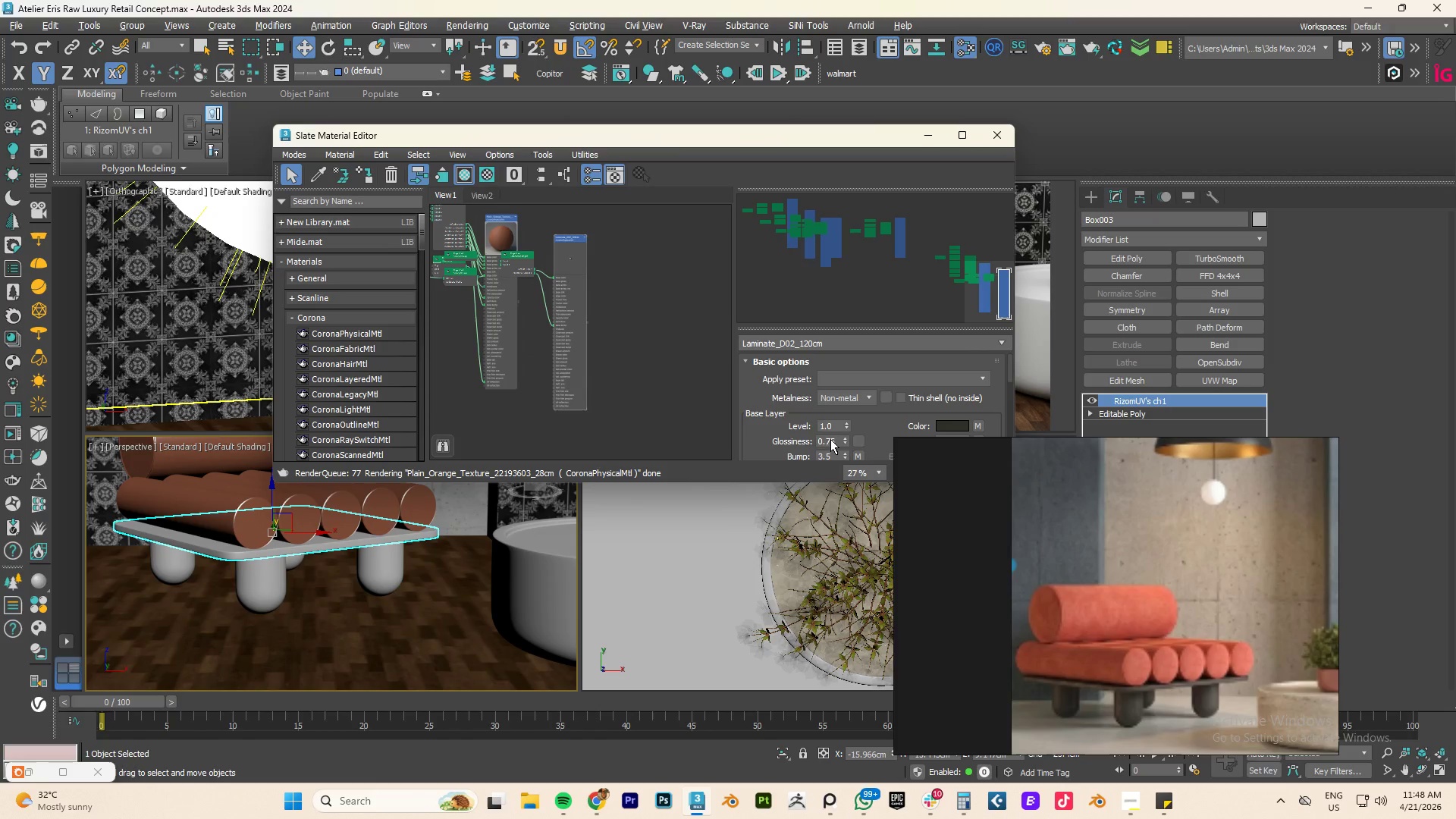 
left_click([830, 438])
 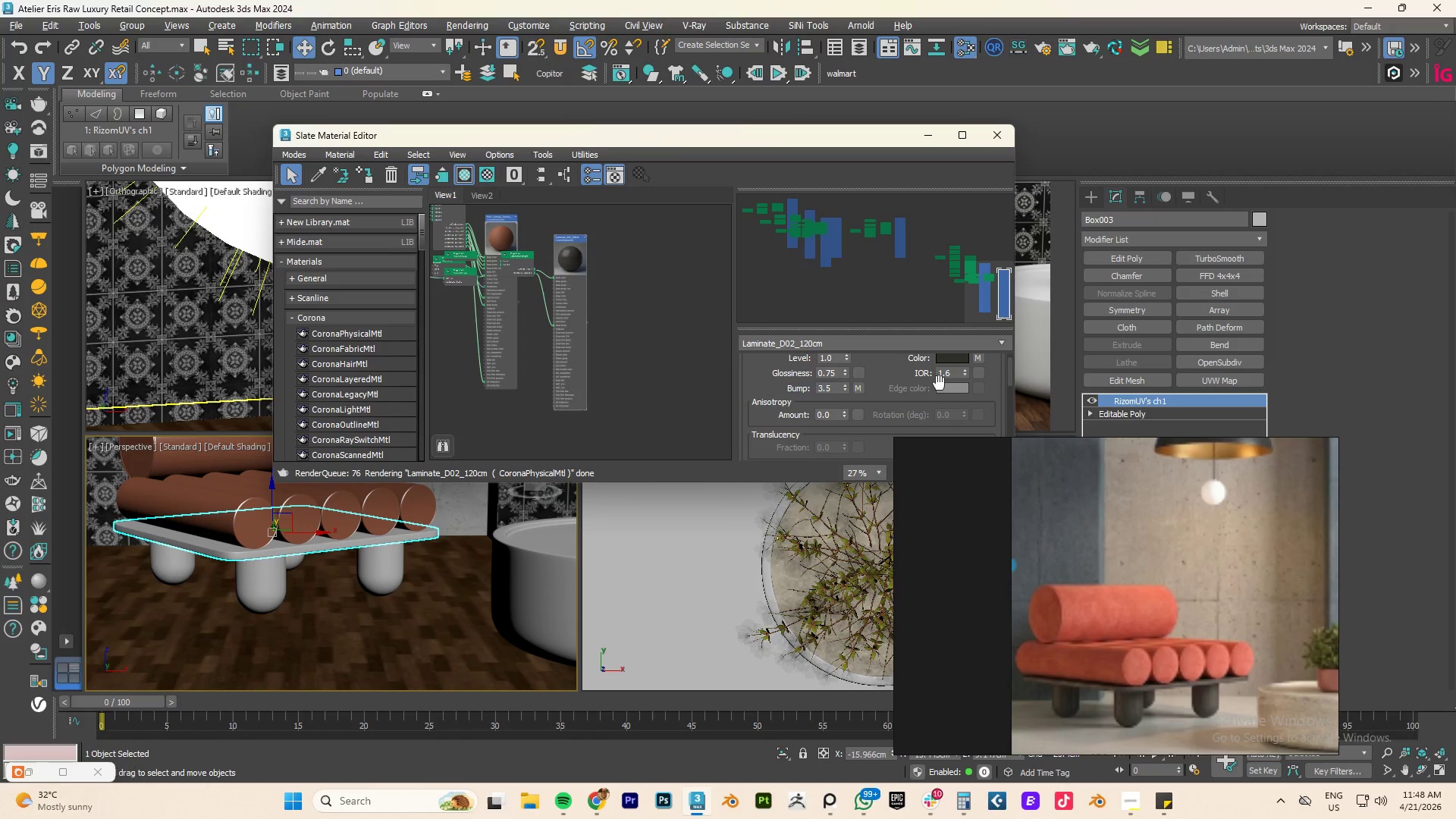 
double_click([949, 377])
 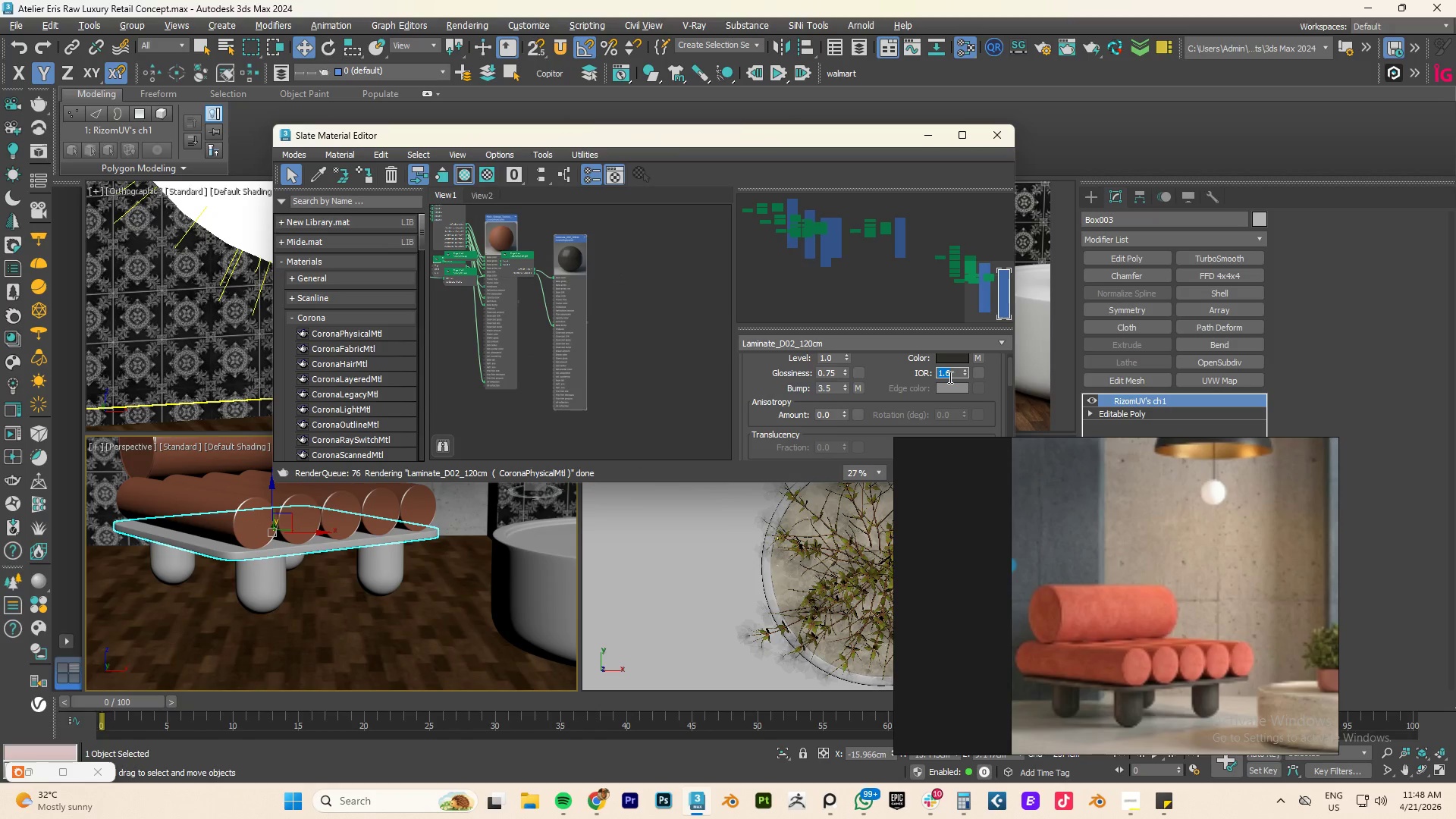 
key(Numpad1)
 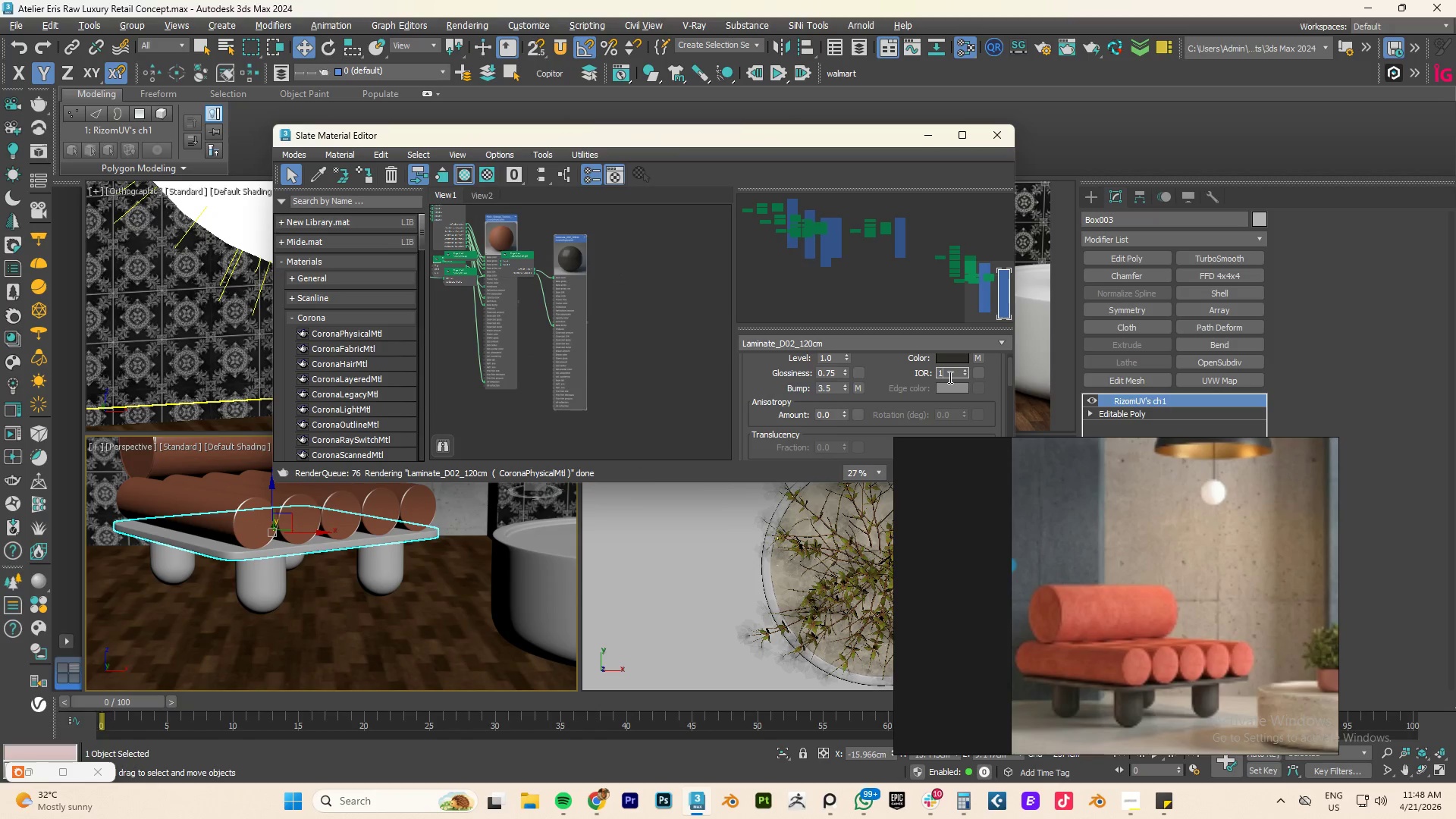 
key(NumpadDecimal)
 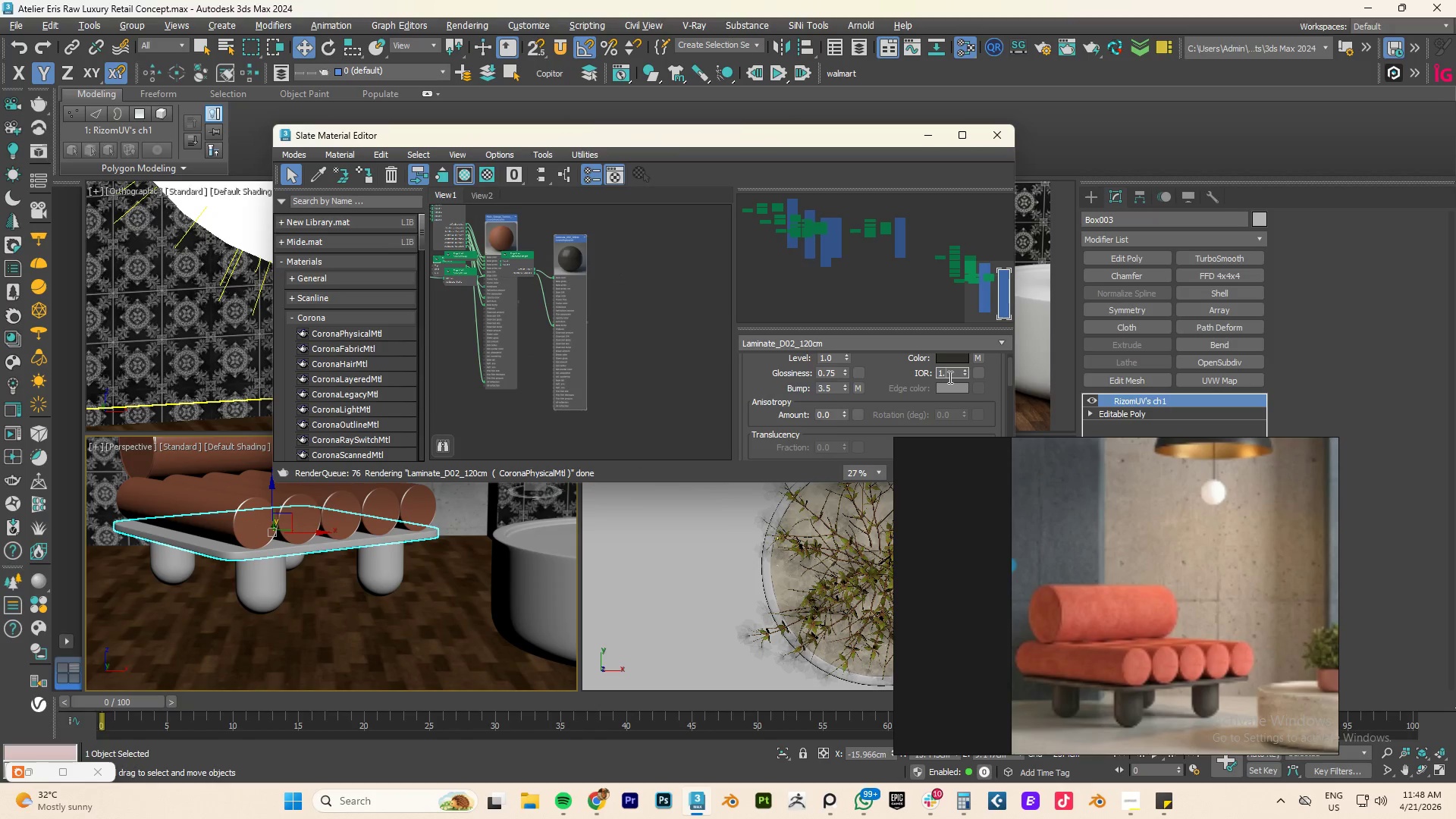 
key(Numpad2)
 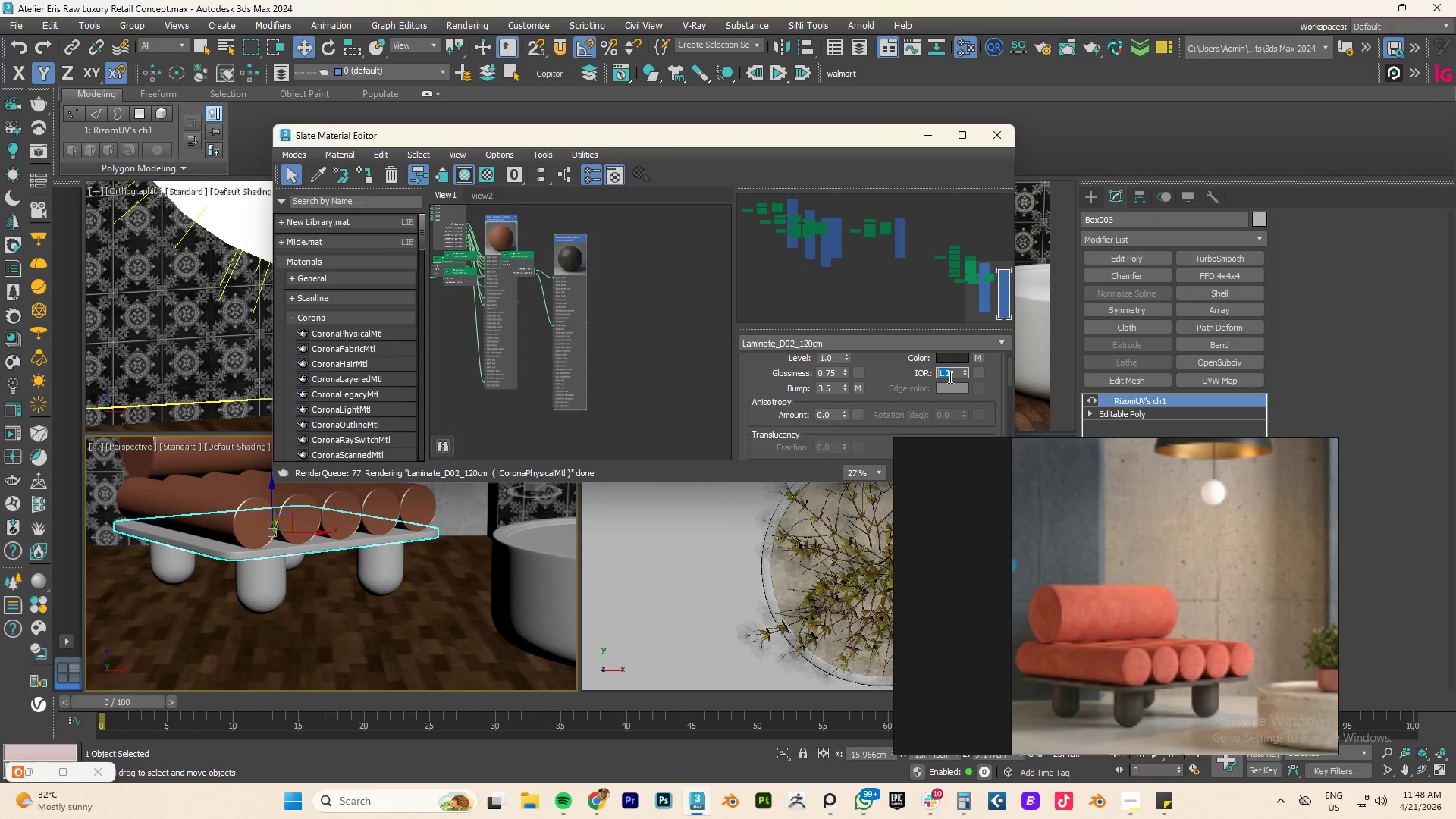 
key(NumpadEnter)
 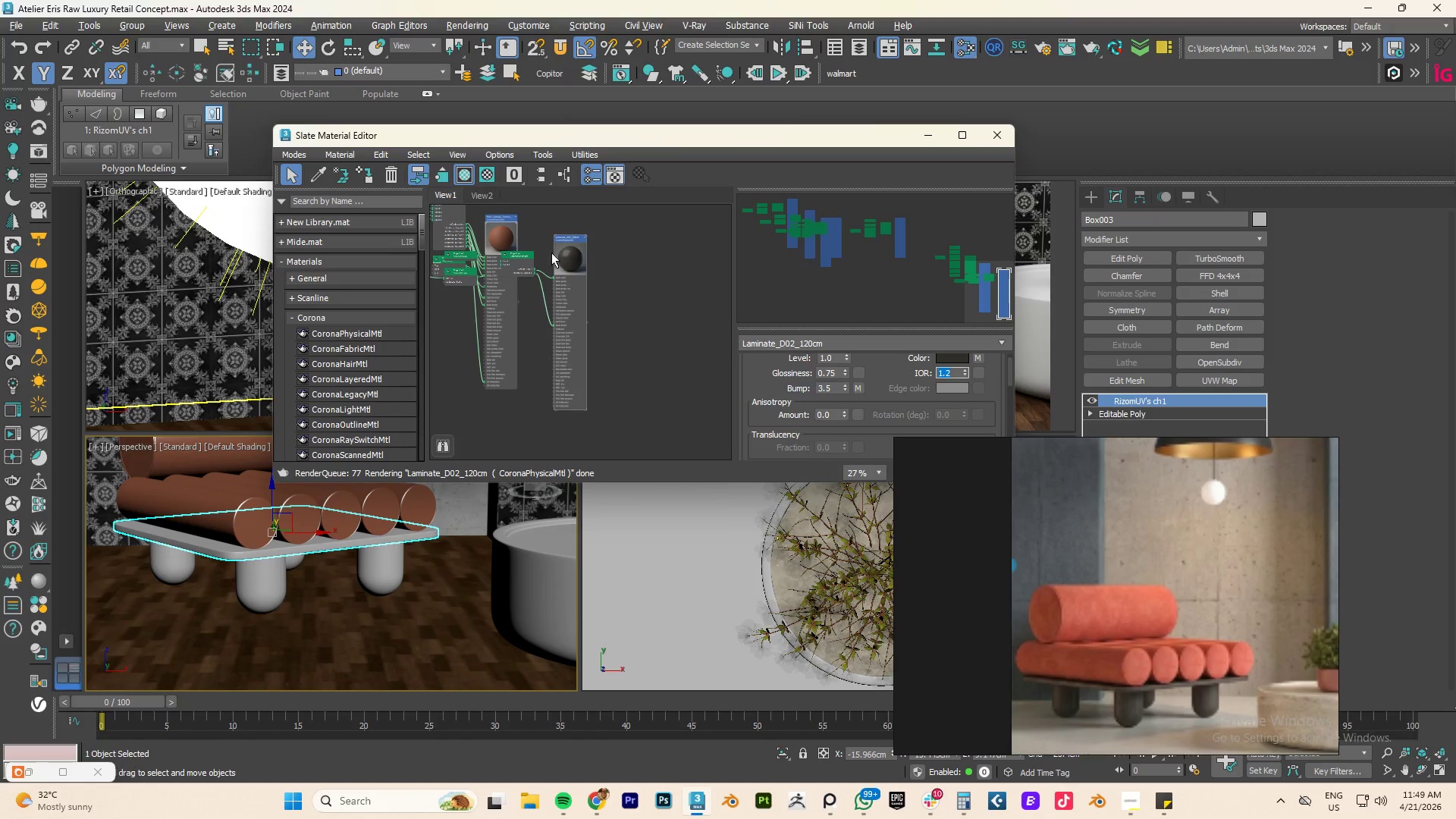 
right_click([650, 326])
 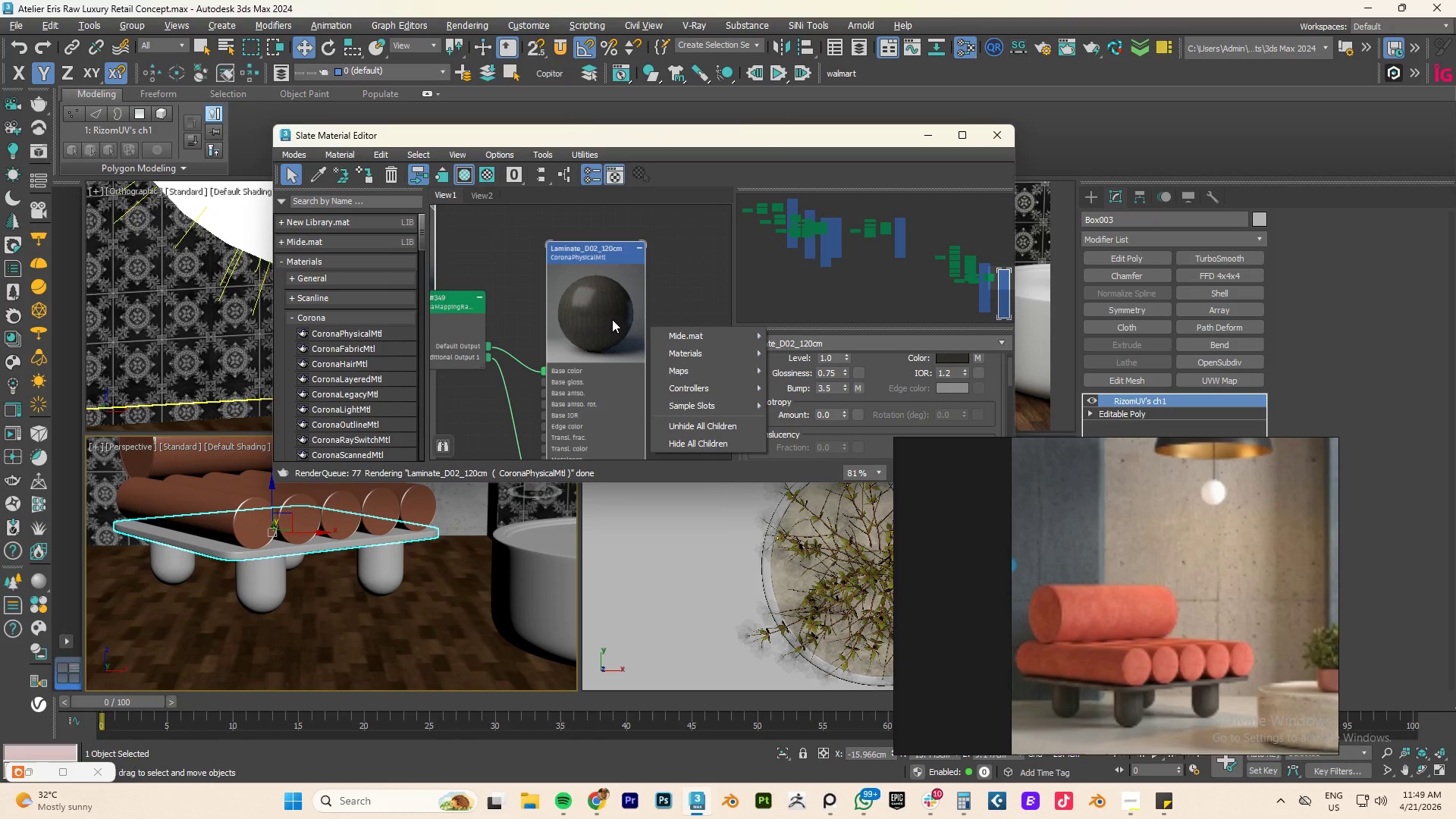 
scroll: coordinate [557, 231], scroll_direction: up, amount: 5.0
 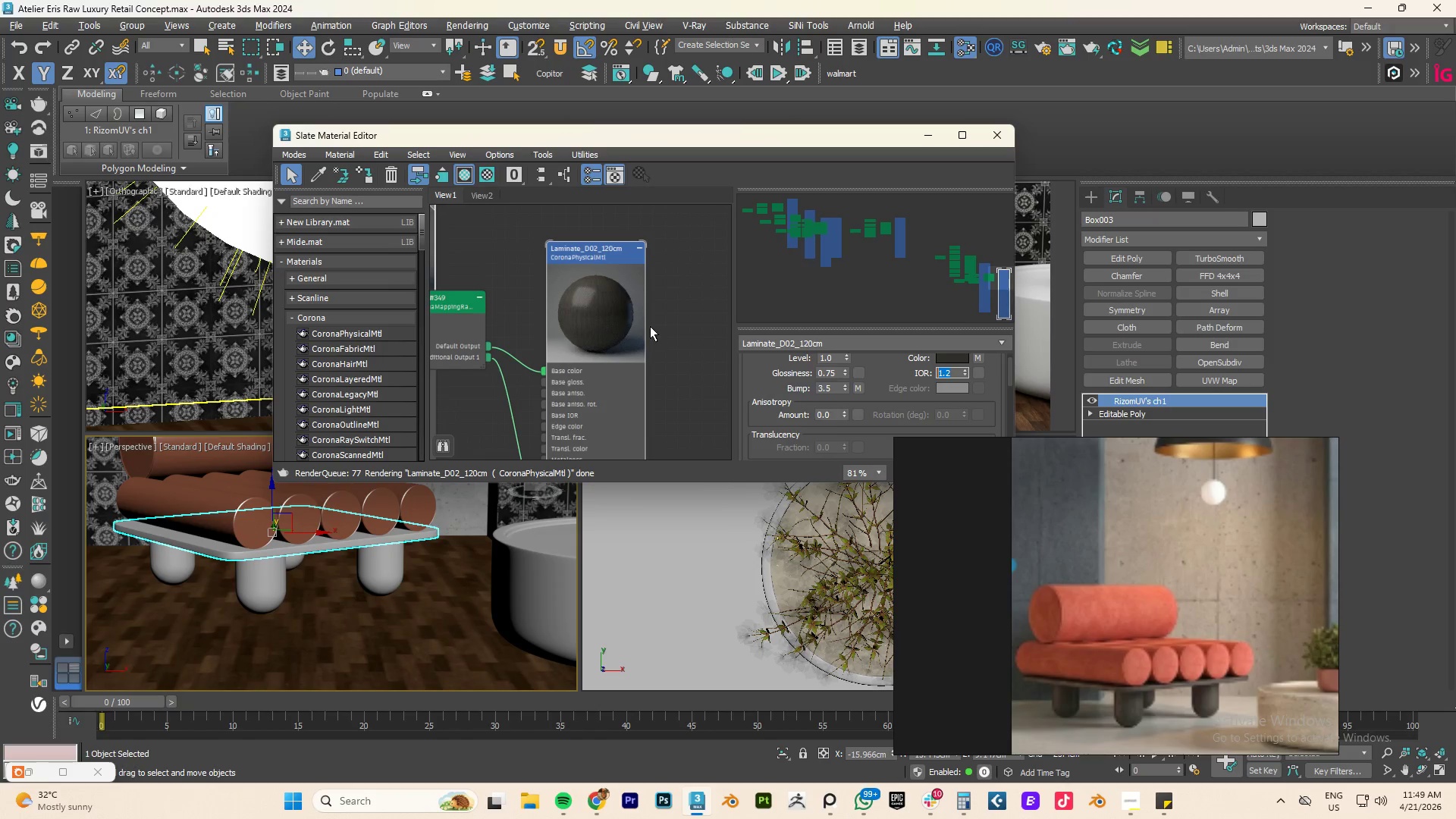 
right_click([612, 319])
 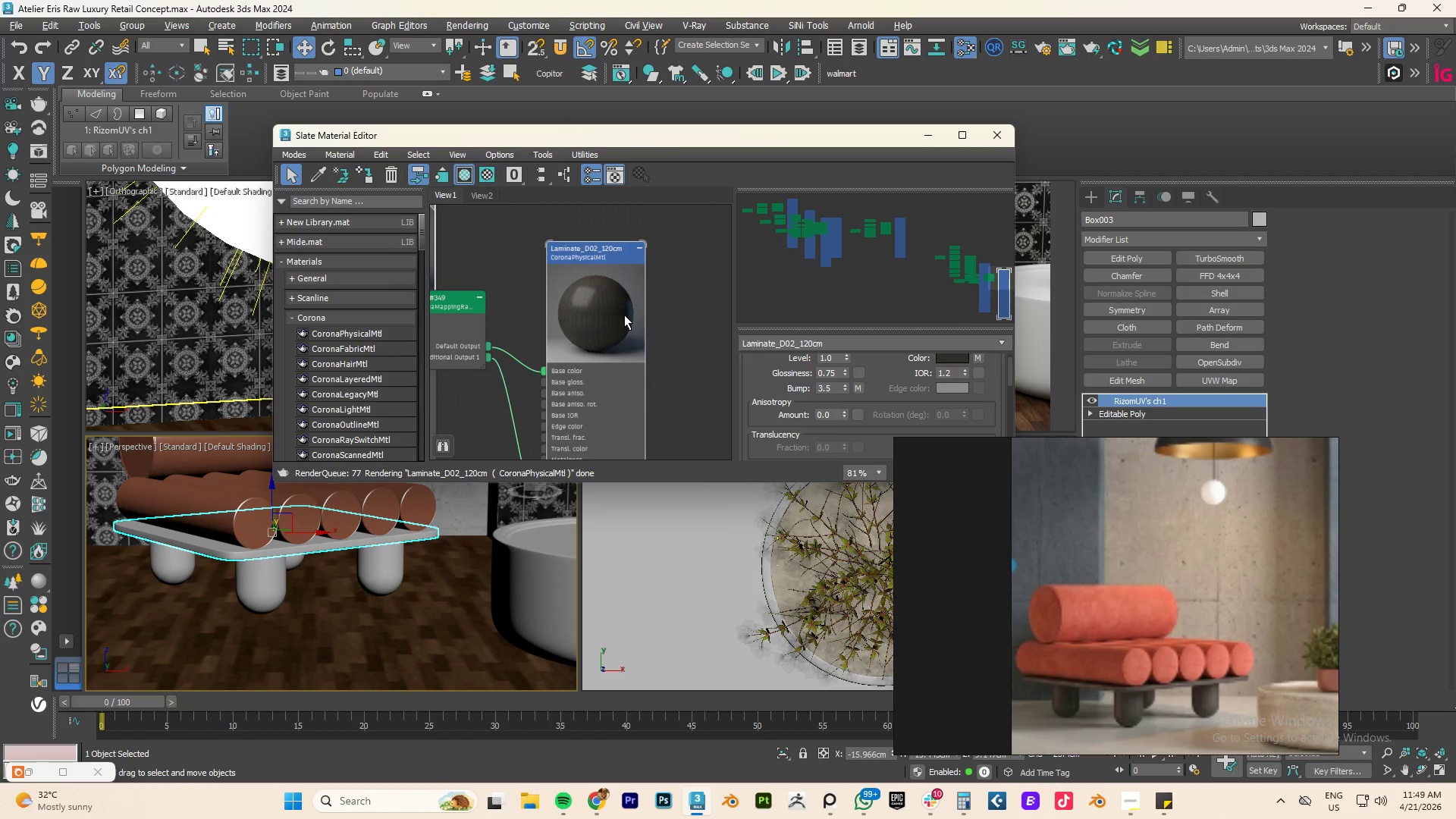 
right_click([607, 315])
 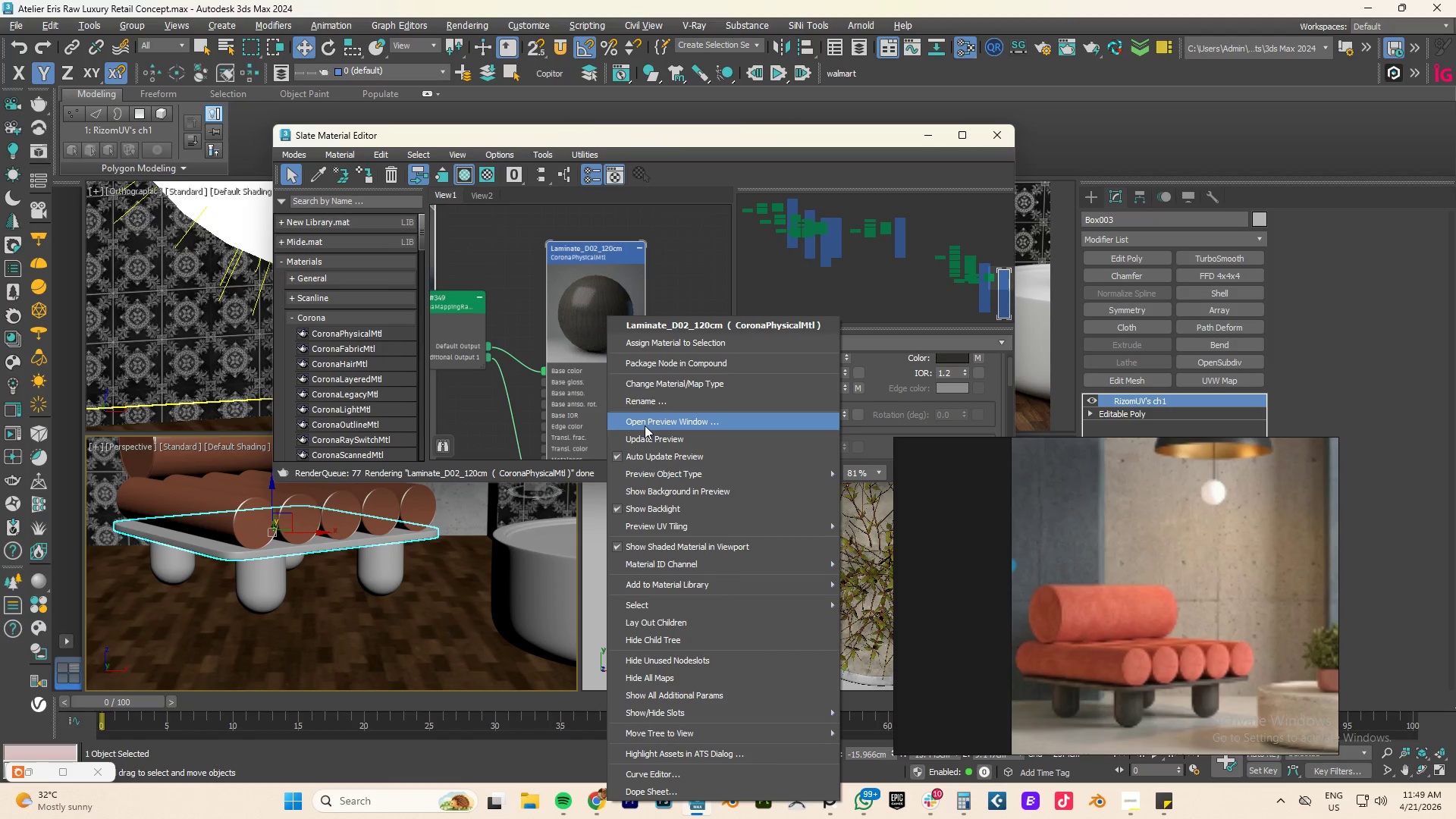 
left_click([645, 439])
 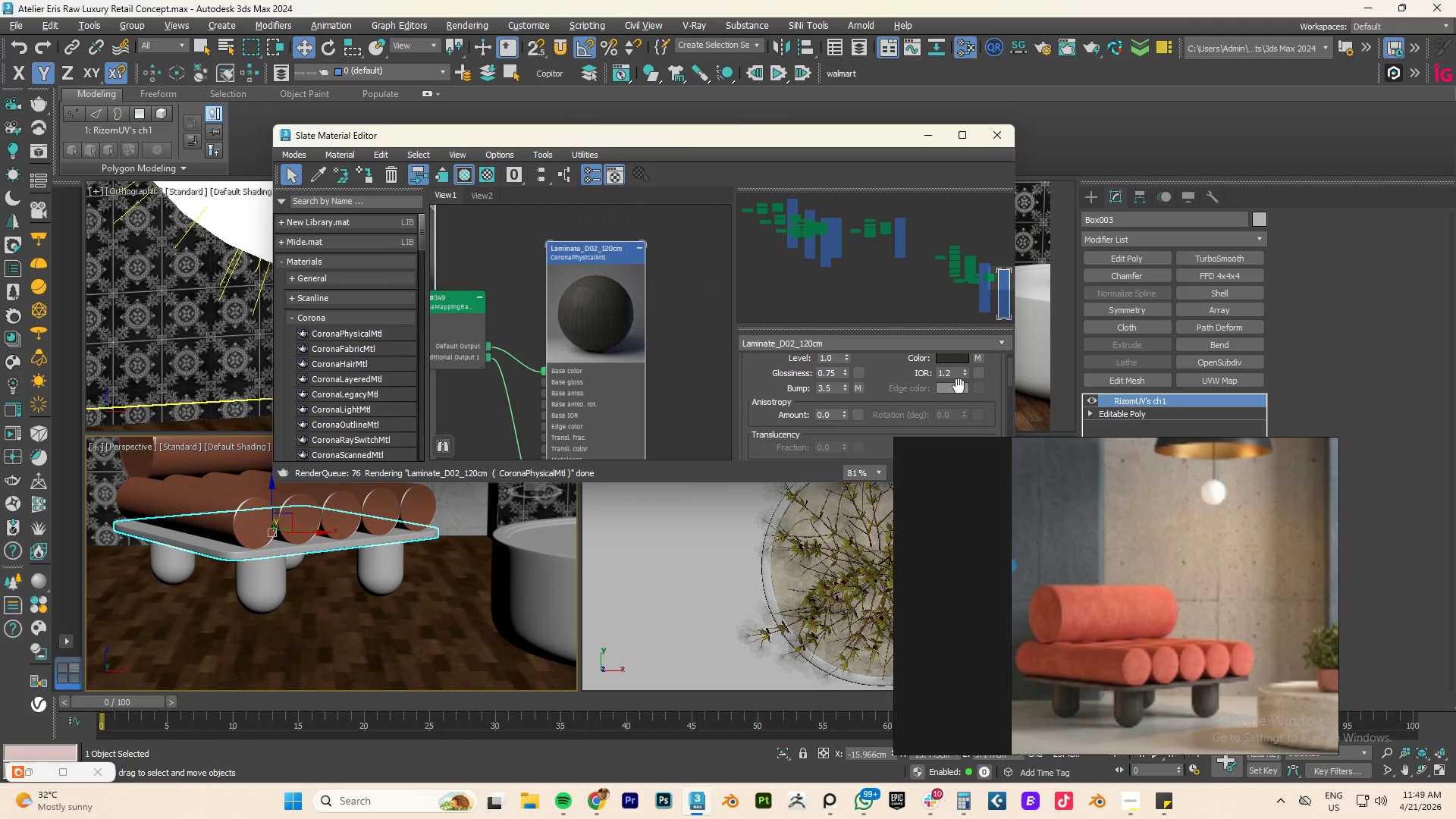 
double_click([952, 376])
 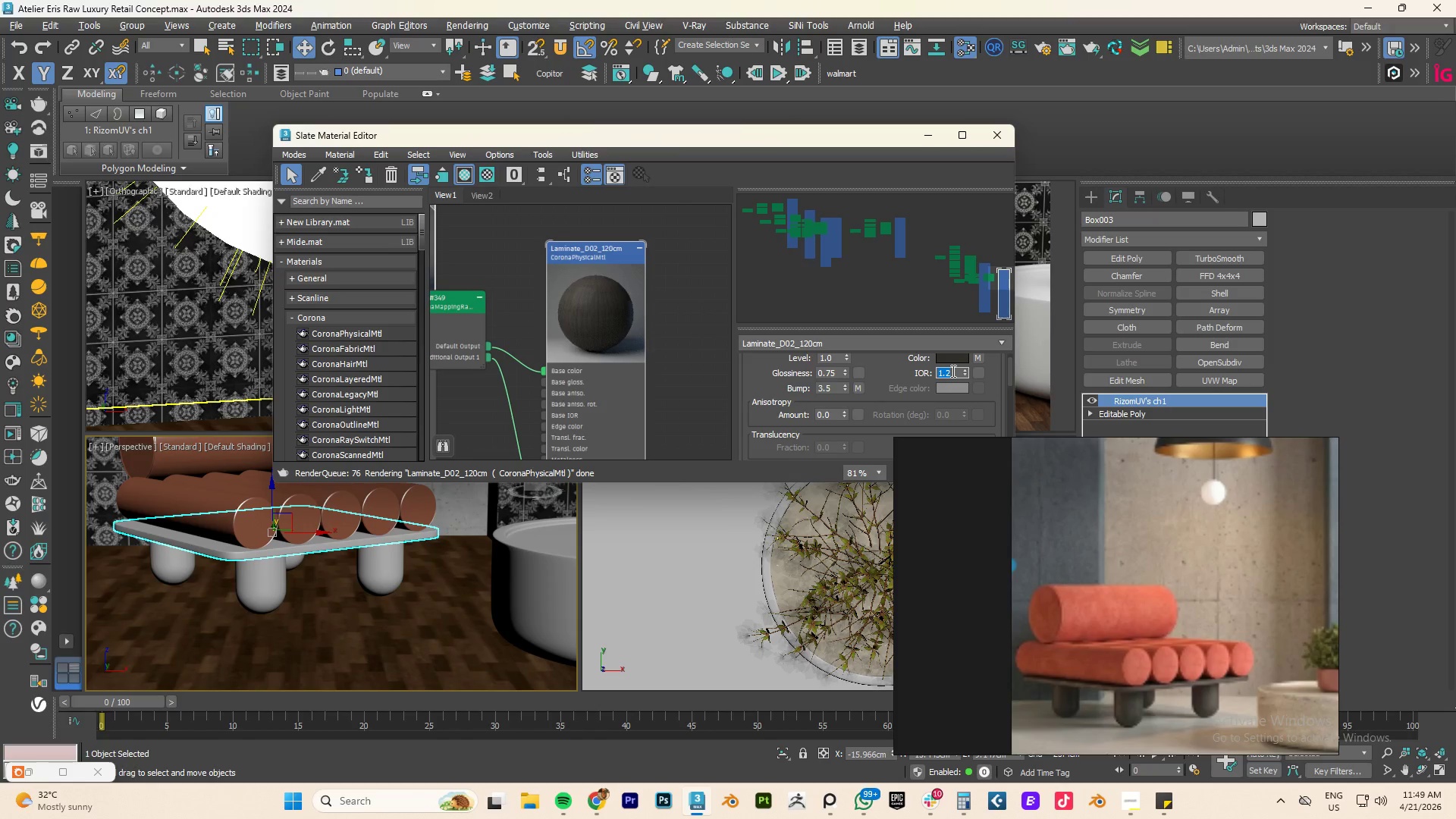 
key(Numpad1)
 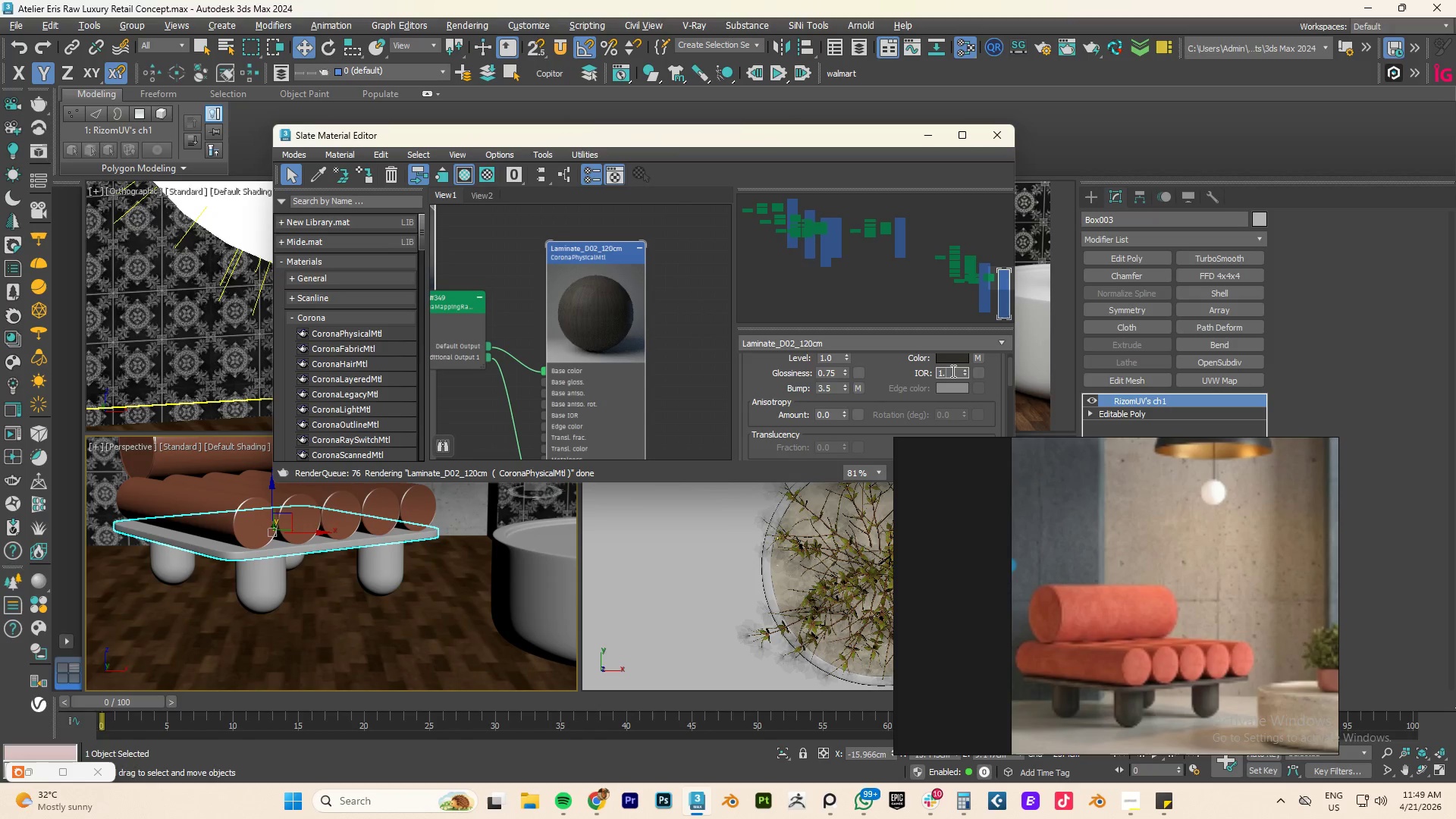 
key(NumpadDecimal)
 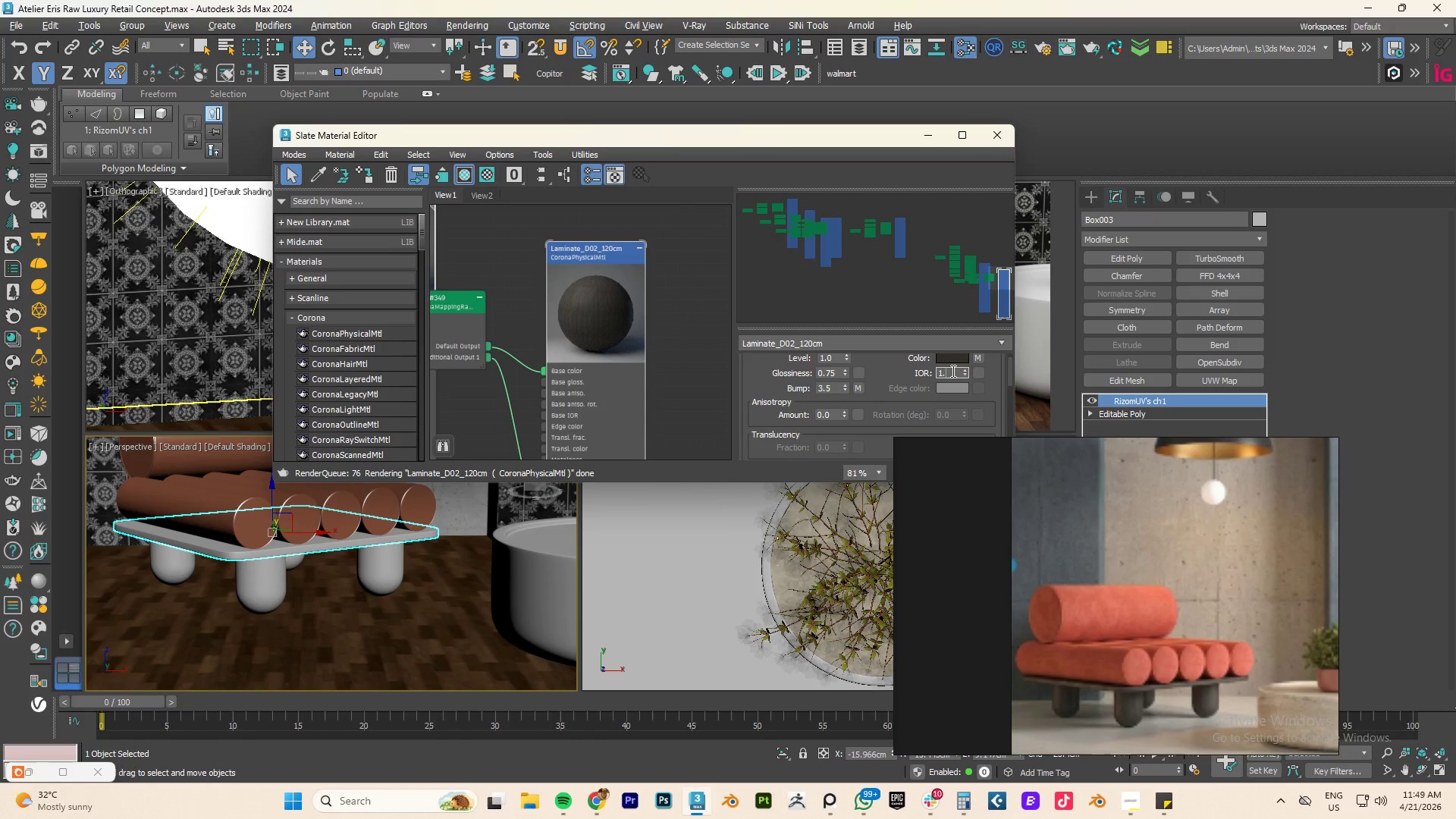 
key(Numpad4)
 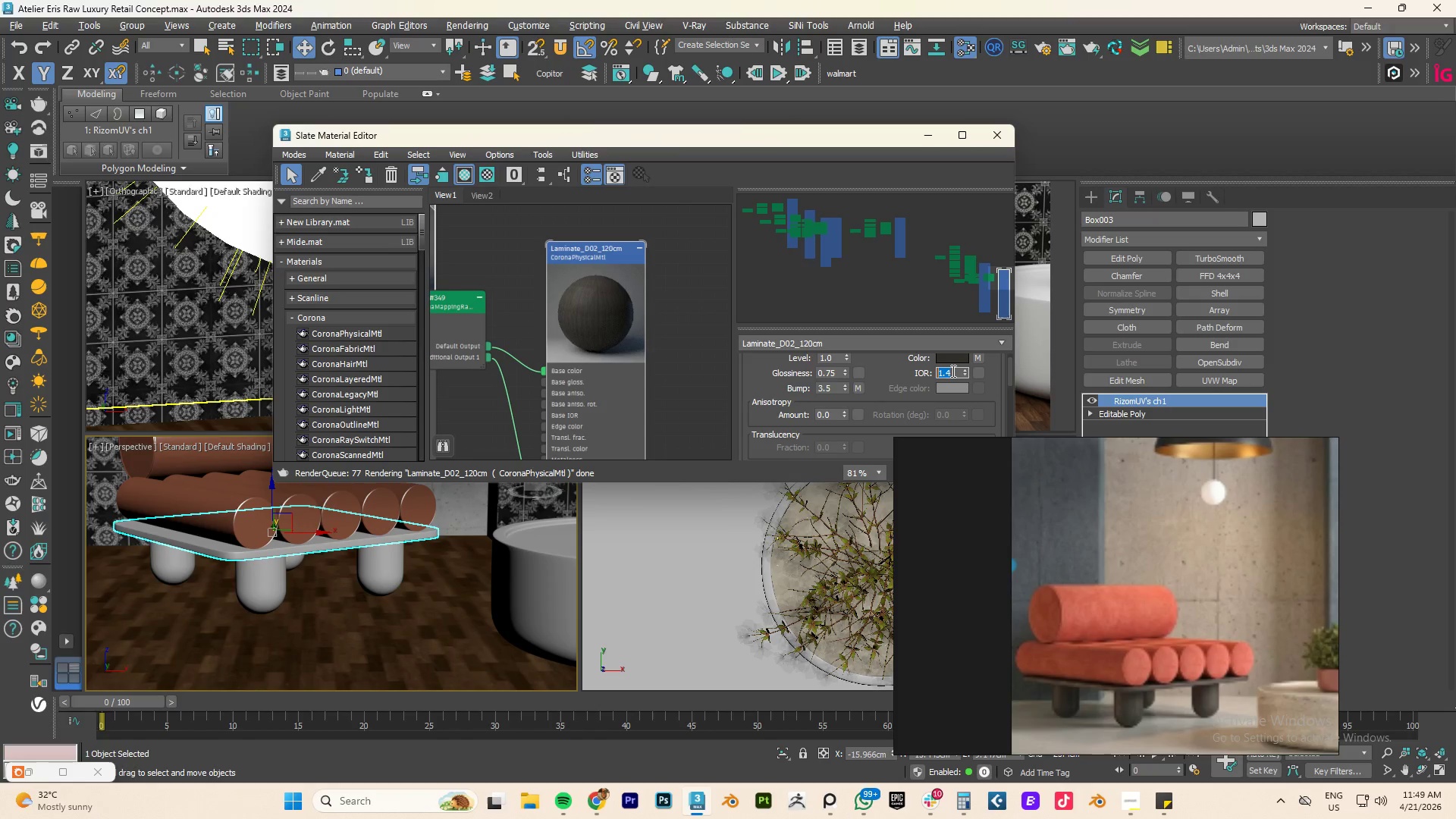 
key(NumpadEnter)
 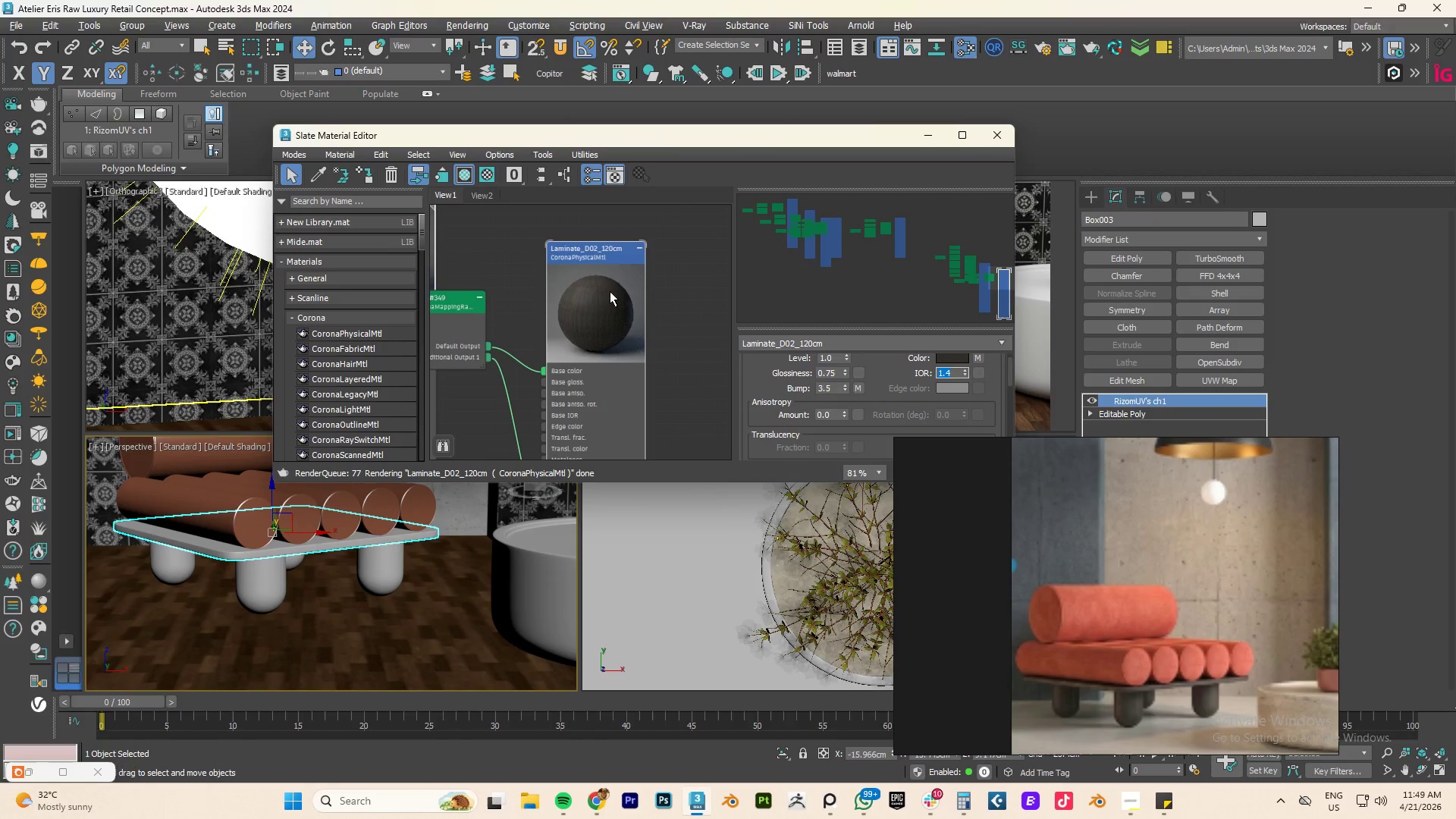 
right_click([609, 292])
 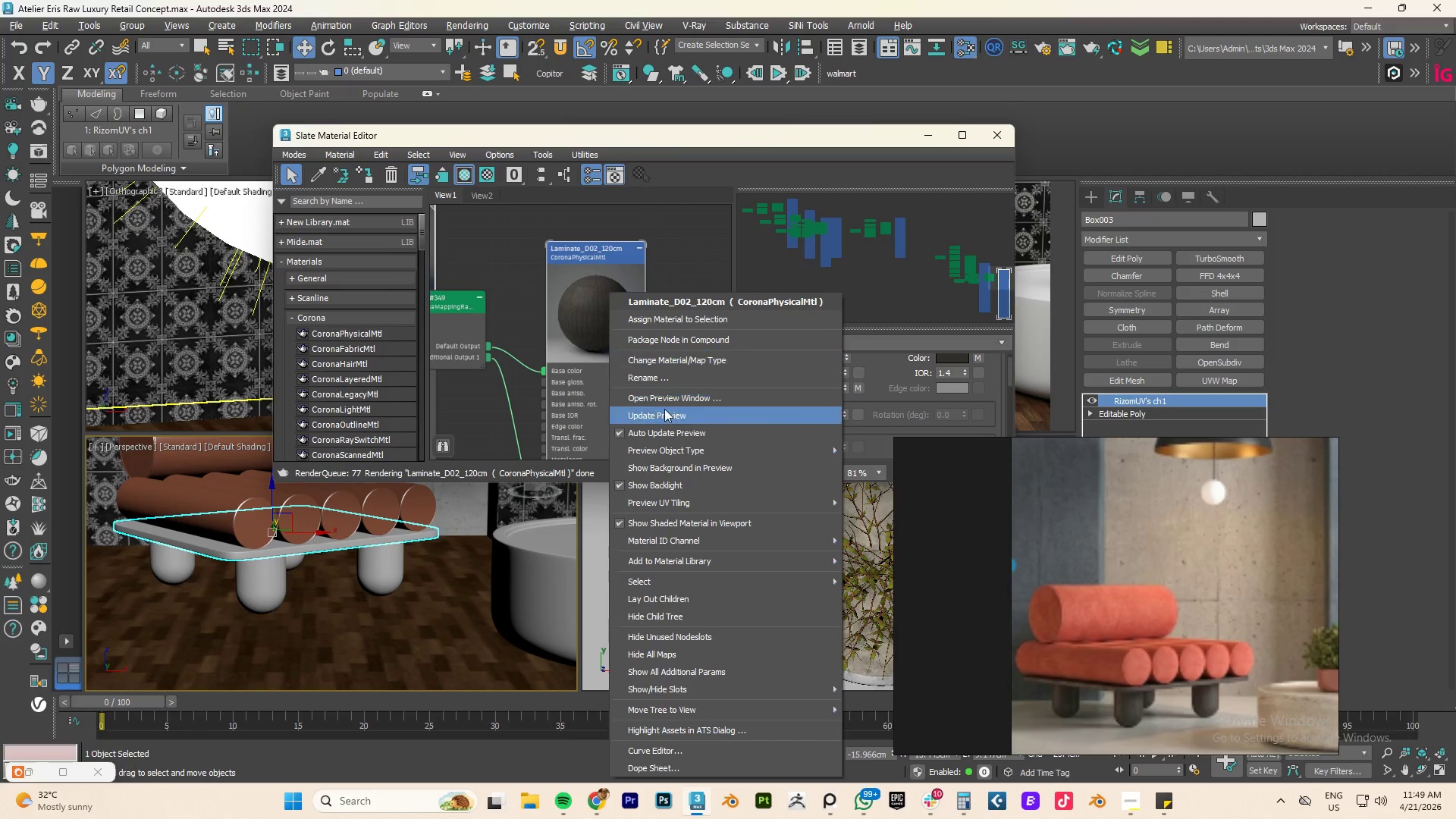 
left_click([662, 416])
 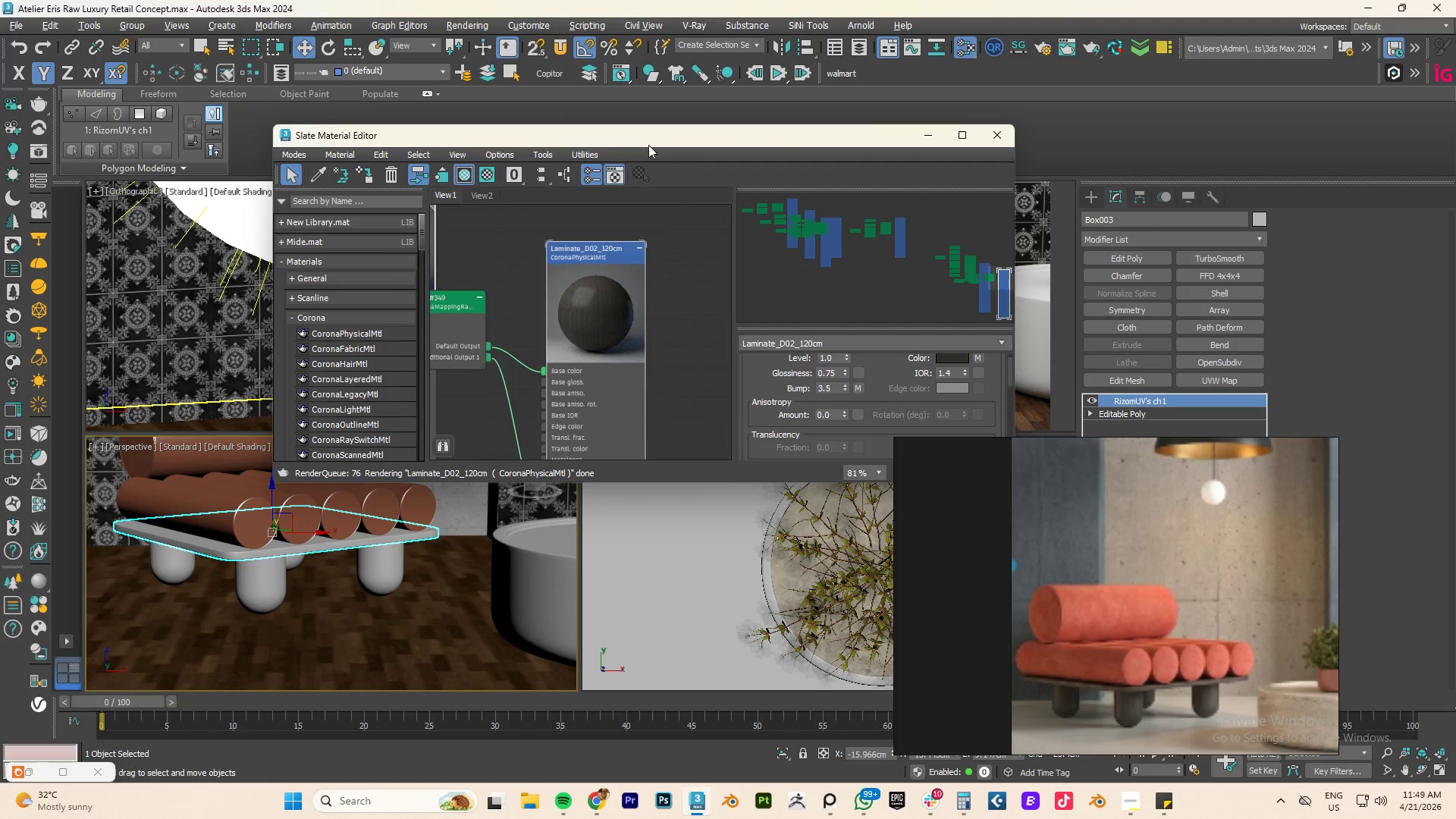 
left_click_drag(start_coordinate=[641, 139], to_coordinate=[1030, 137])
 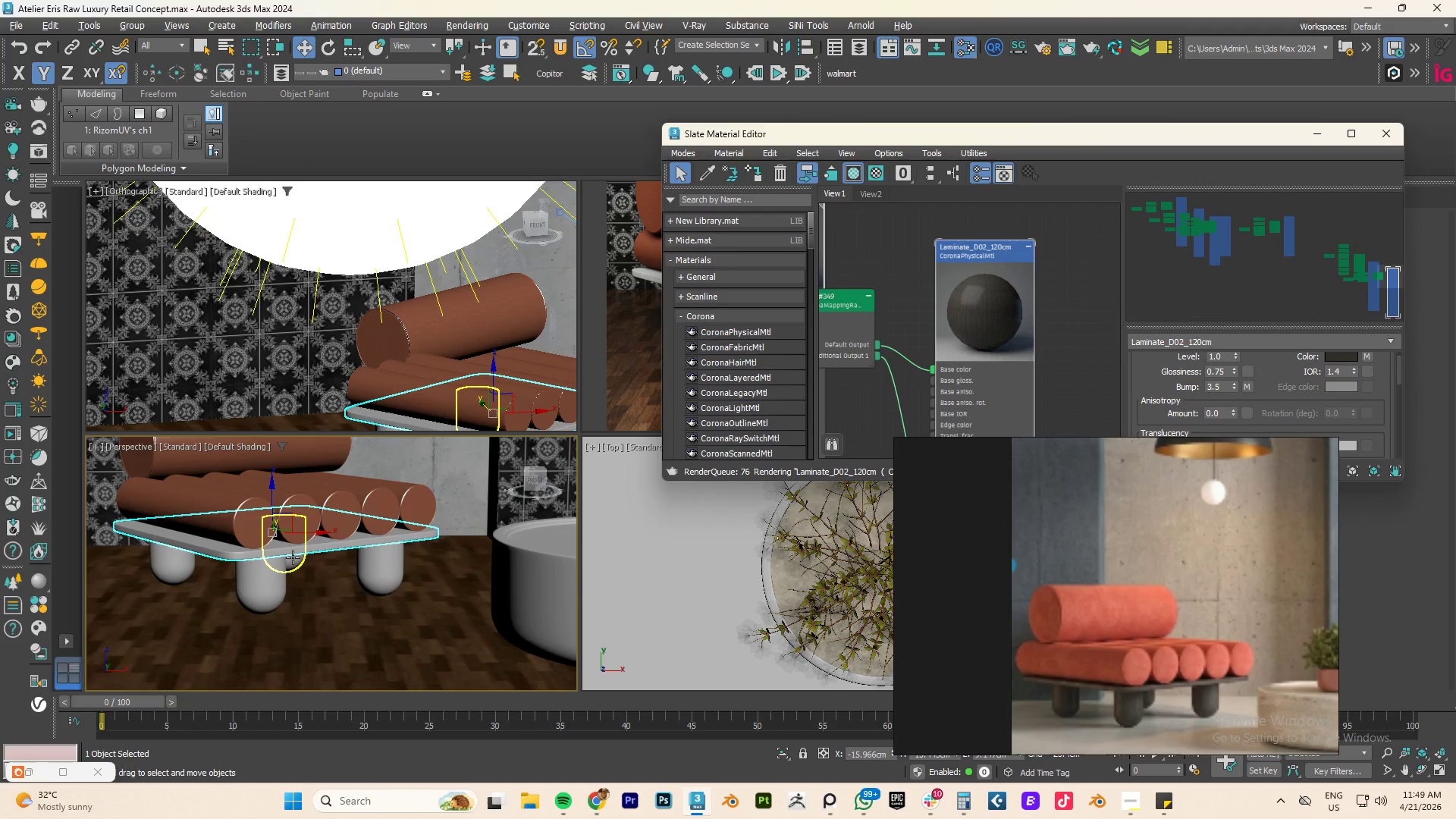 
scroll: coordinate [276, 570], scroll_direction: up, amount: 2.0
 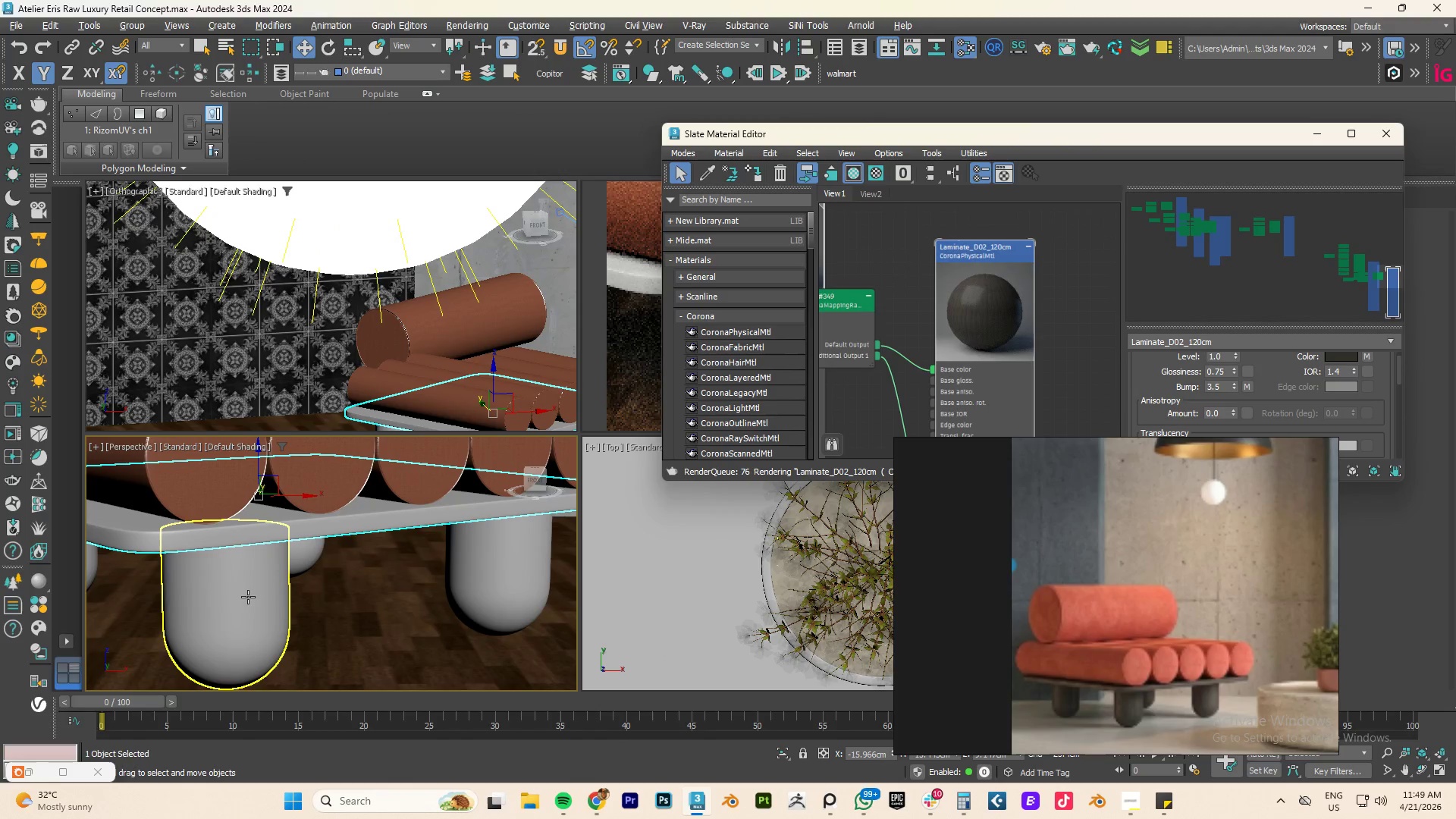 
left_click([248, 597])
 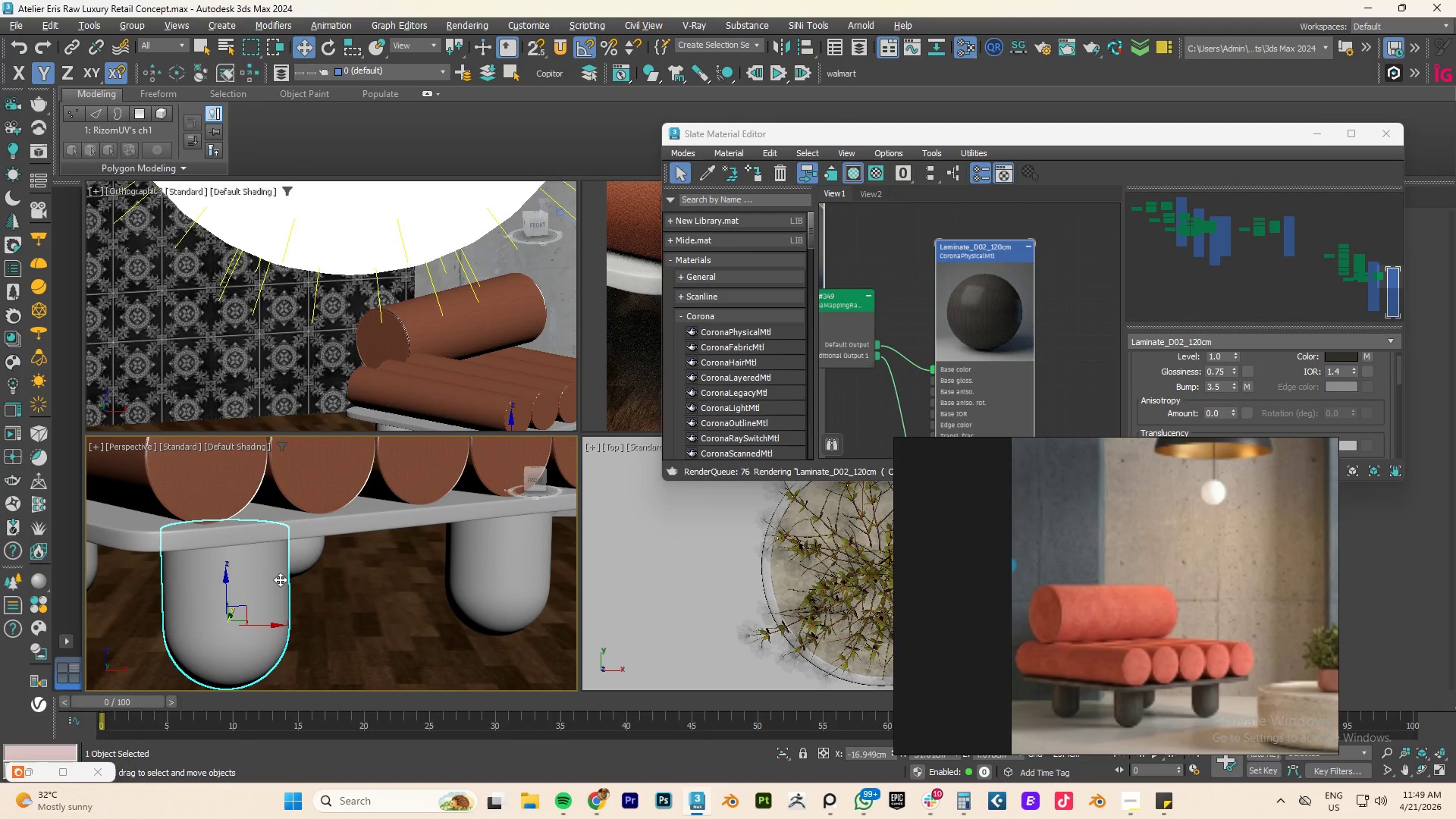 
hold_key(key=ControlLeft, duration=0.61)
 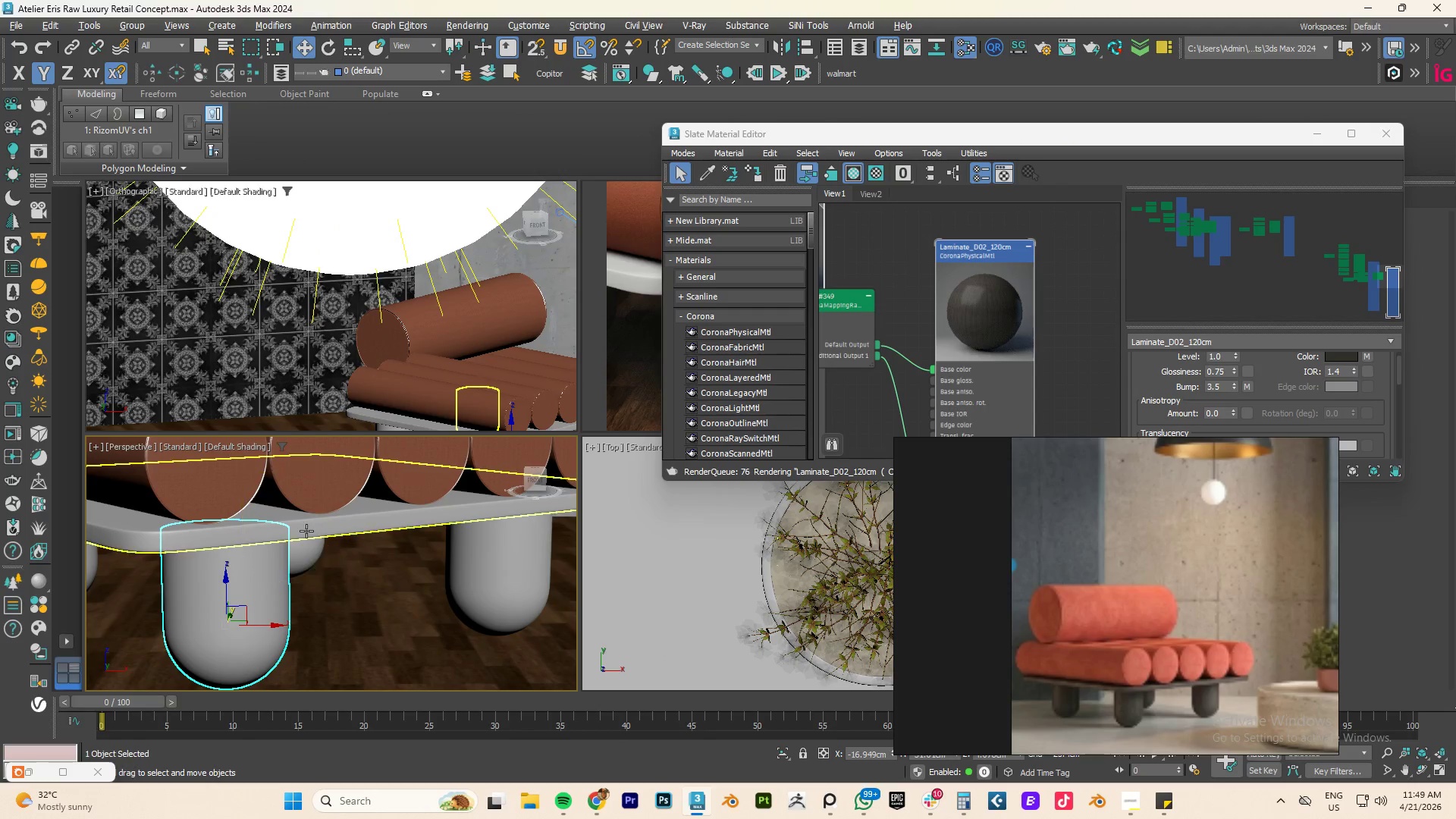 
left_click([306, 531])
 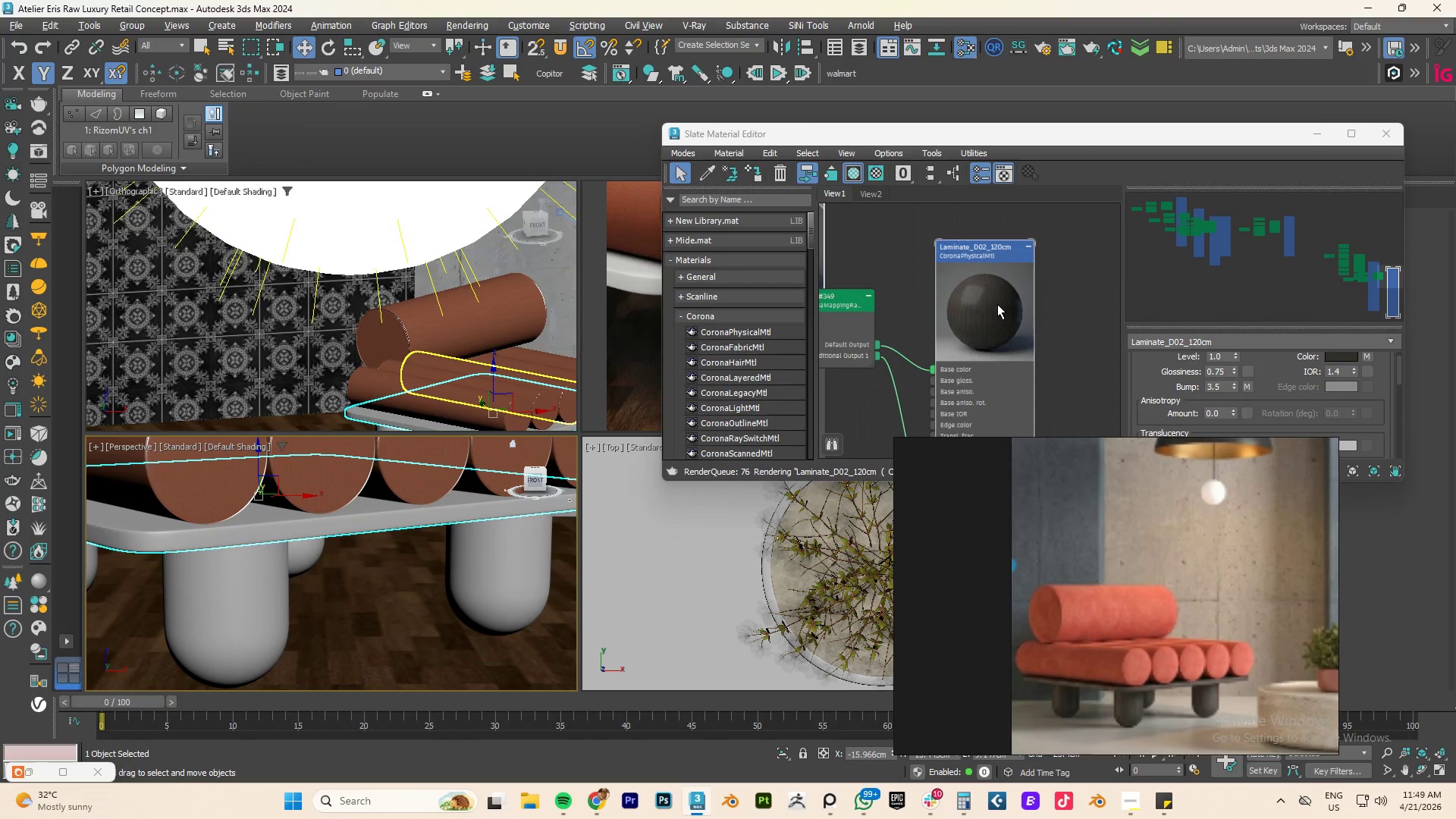 
right_click([997, 303])
 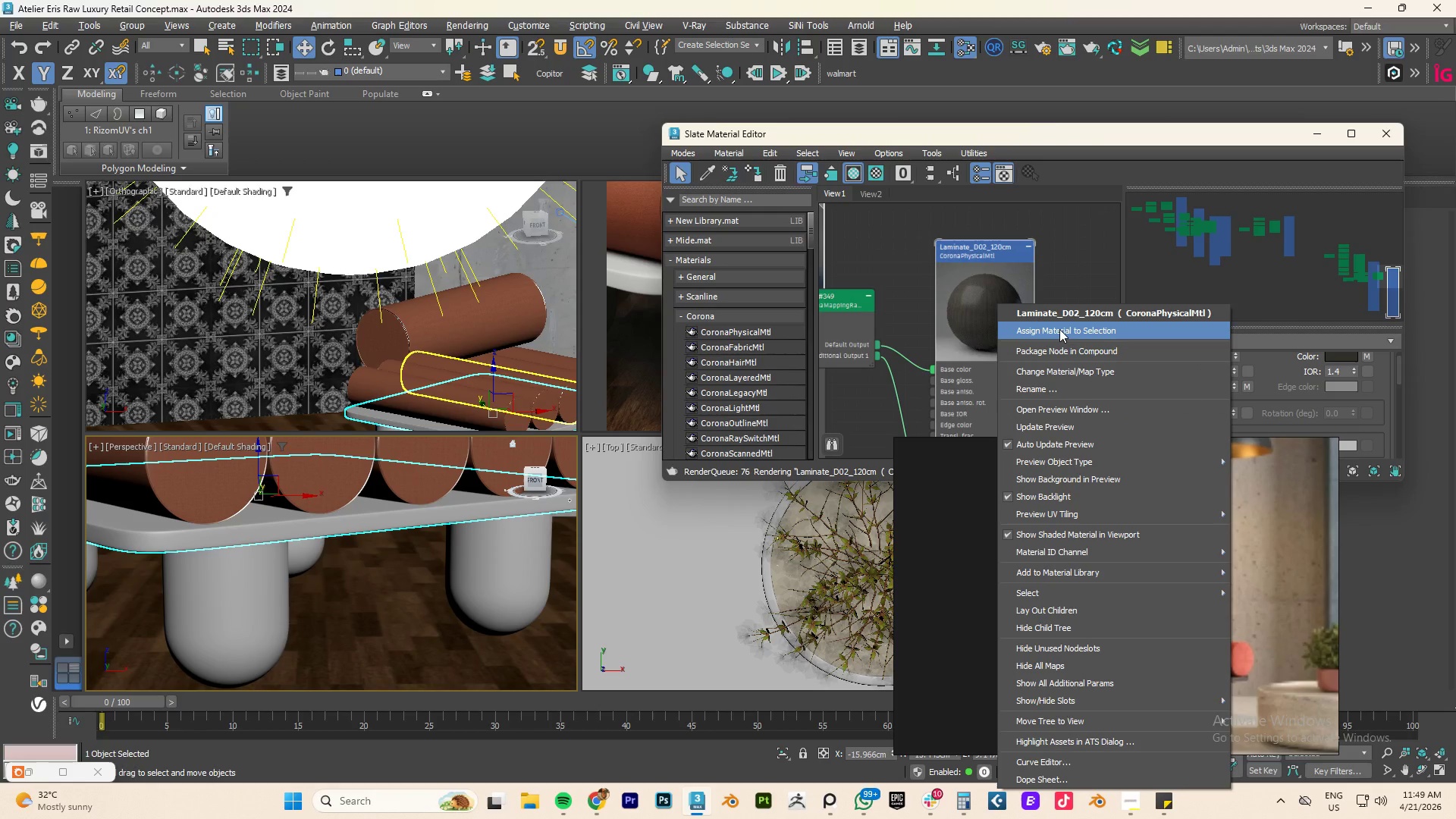 
left_click([1059, 329])
 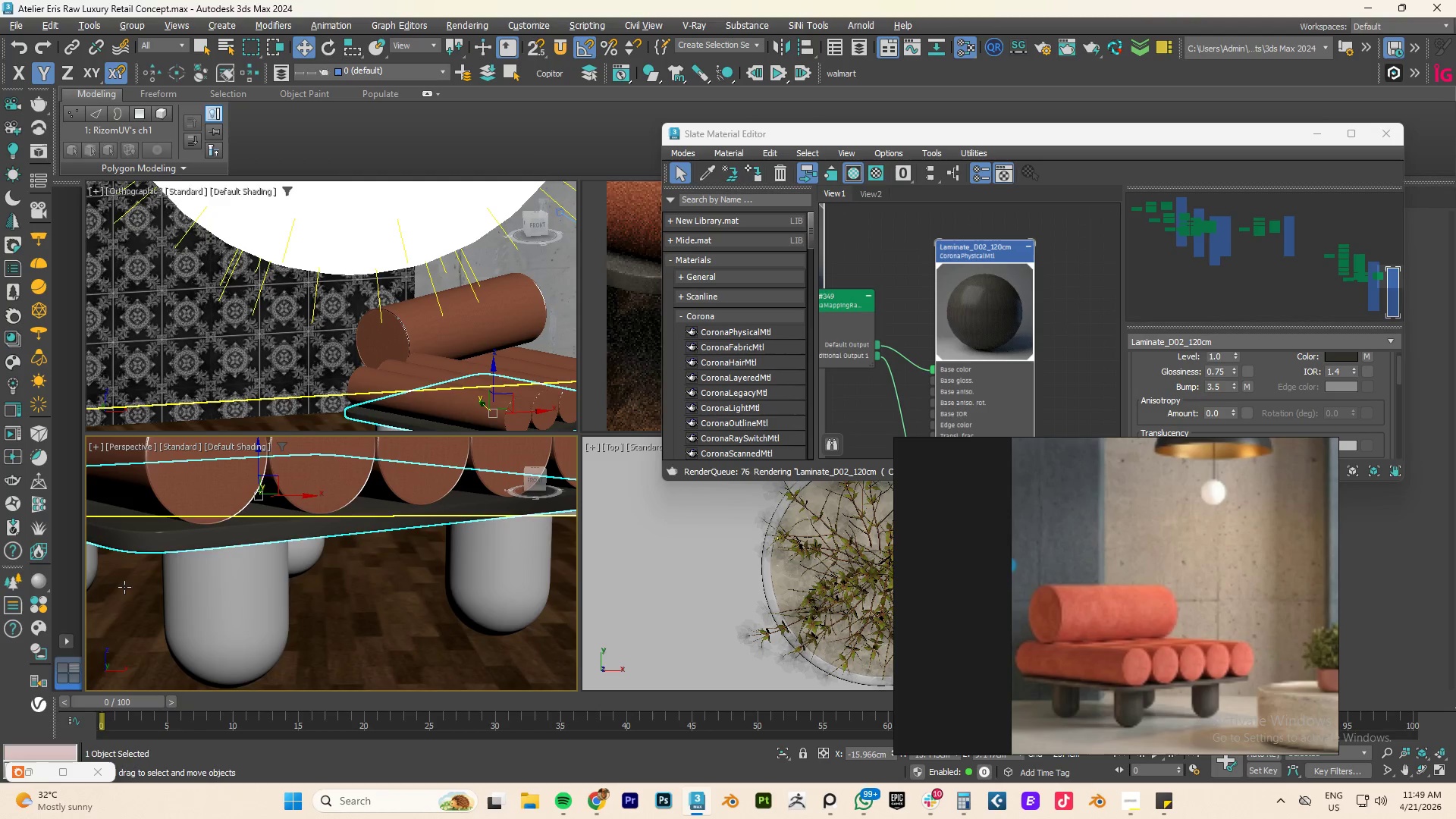 
scroll: coordinate [222, 531], scroll_direction: up, amount: 1.0
 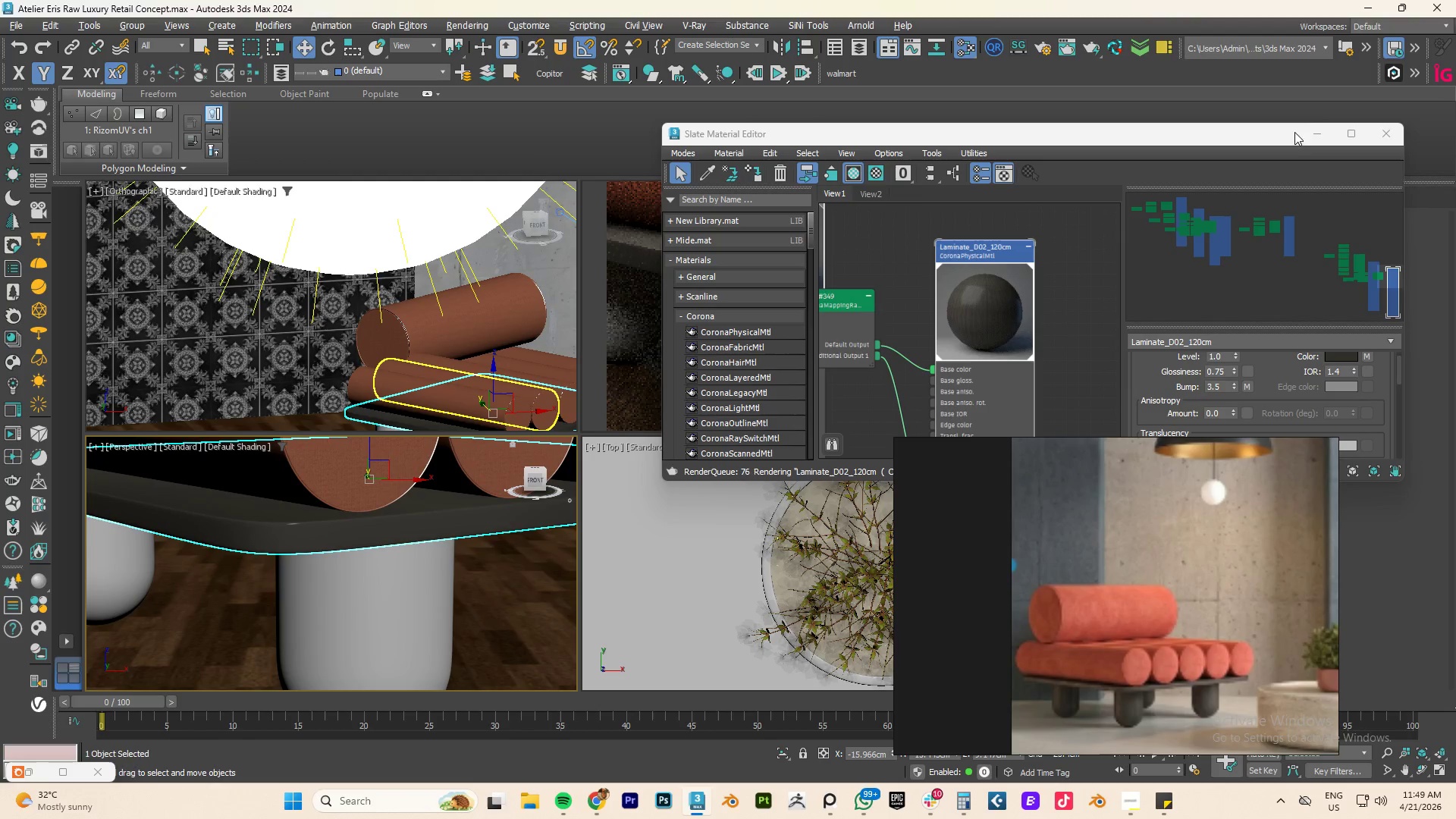 
left_click([1318, 130])
 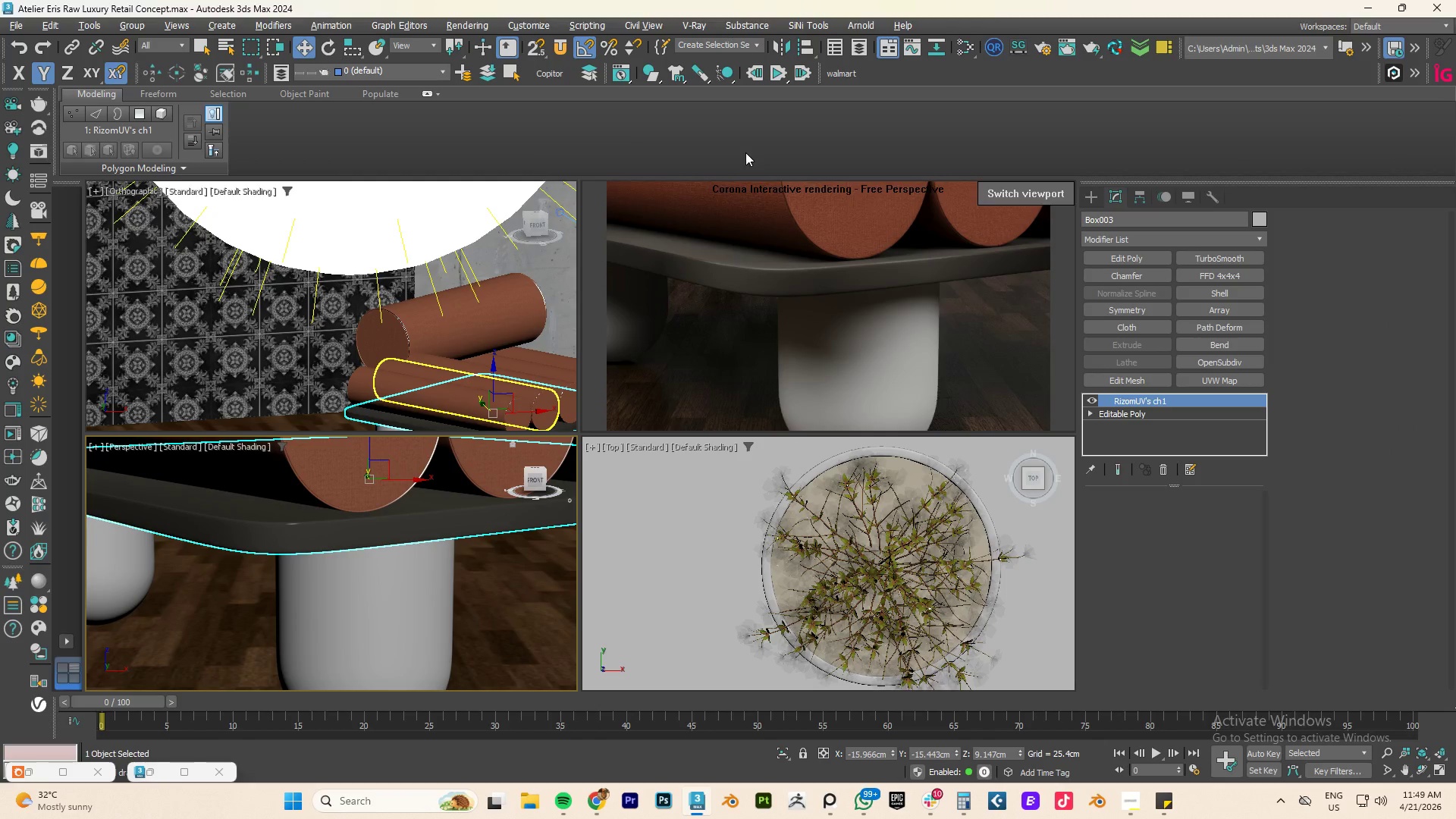 
left_click([561, 49])
 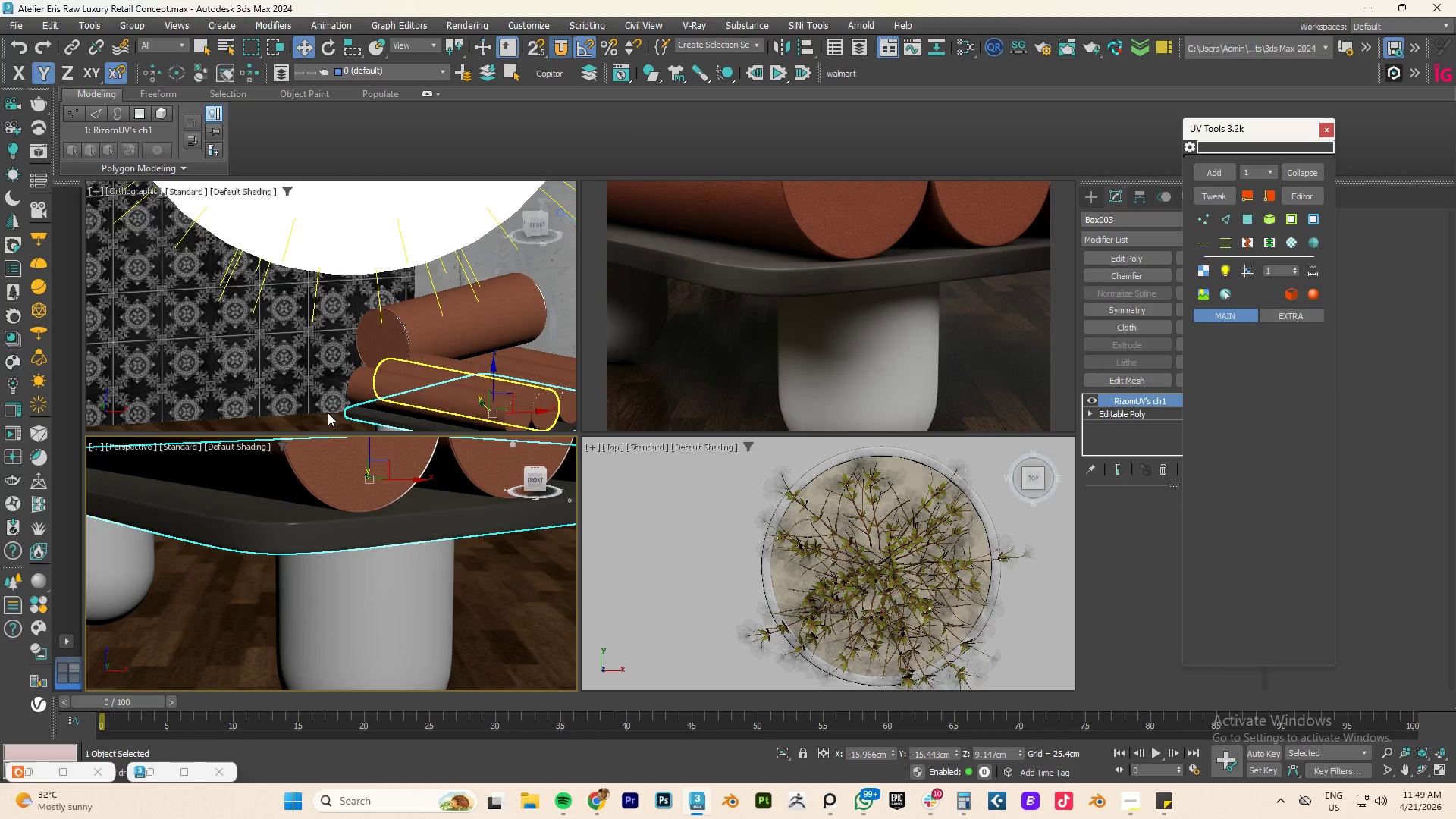 
scroll: coordinate [334, 497], scroll_direction: down, amount: 18.0
 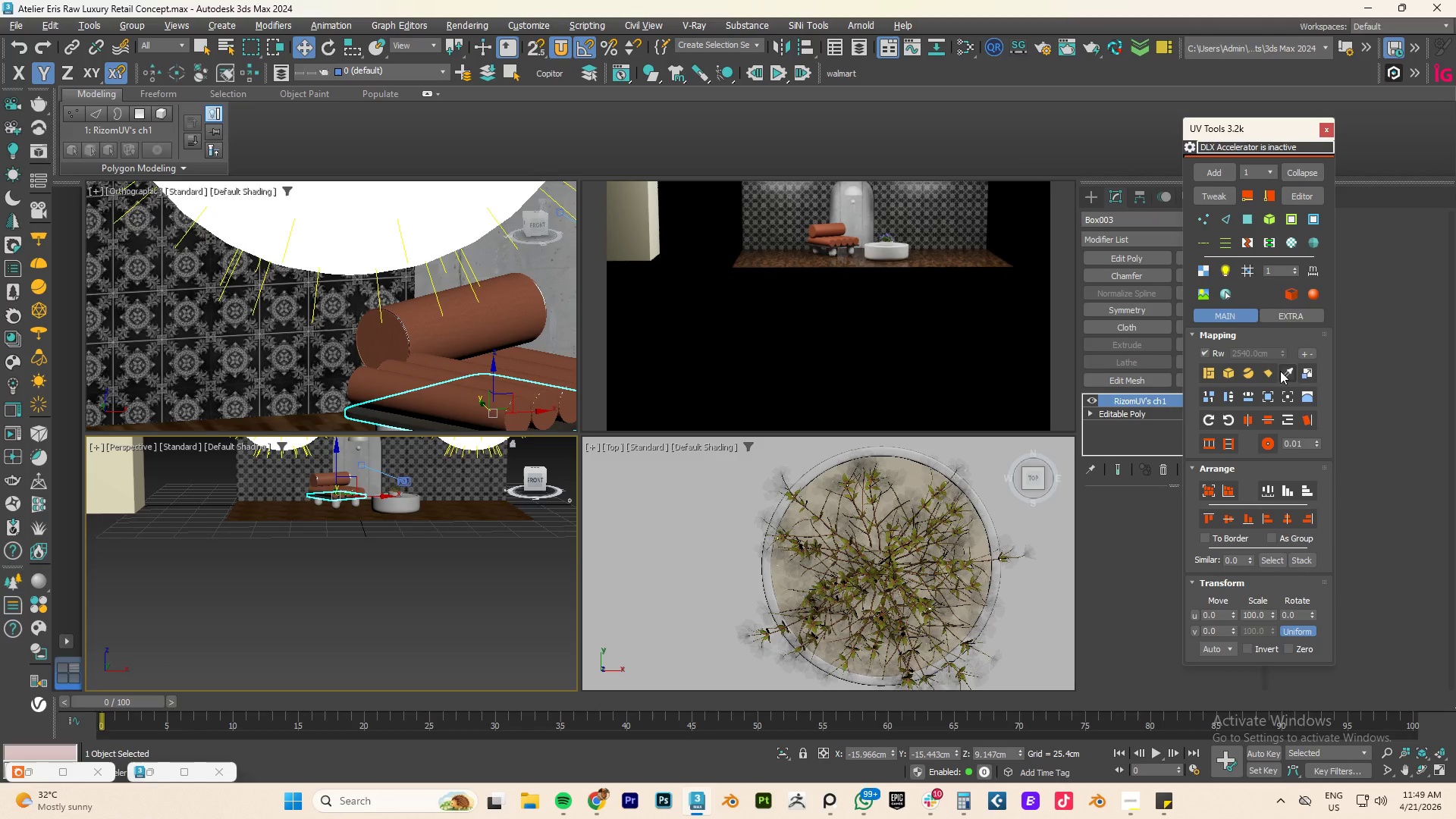 
left_click([1288, 371])
 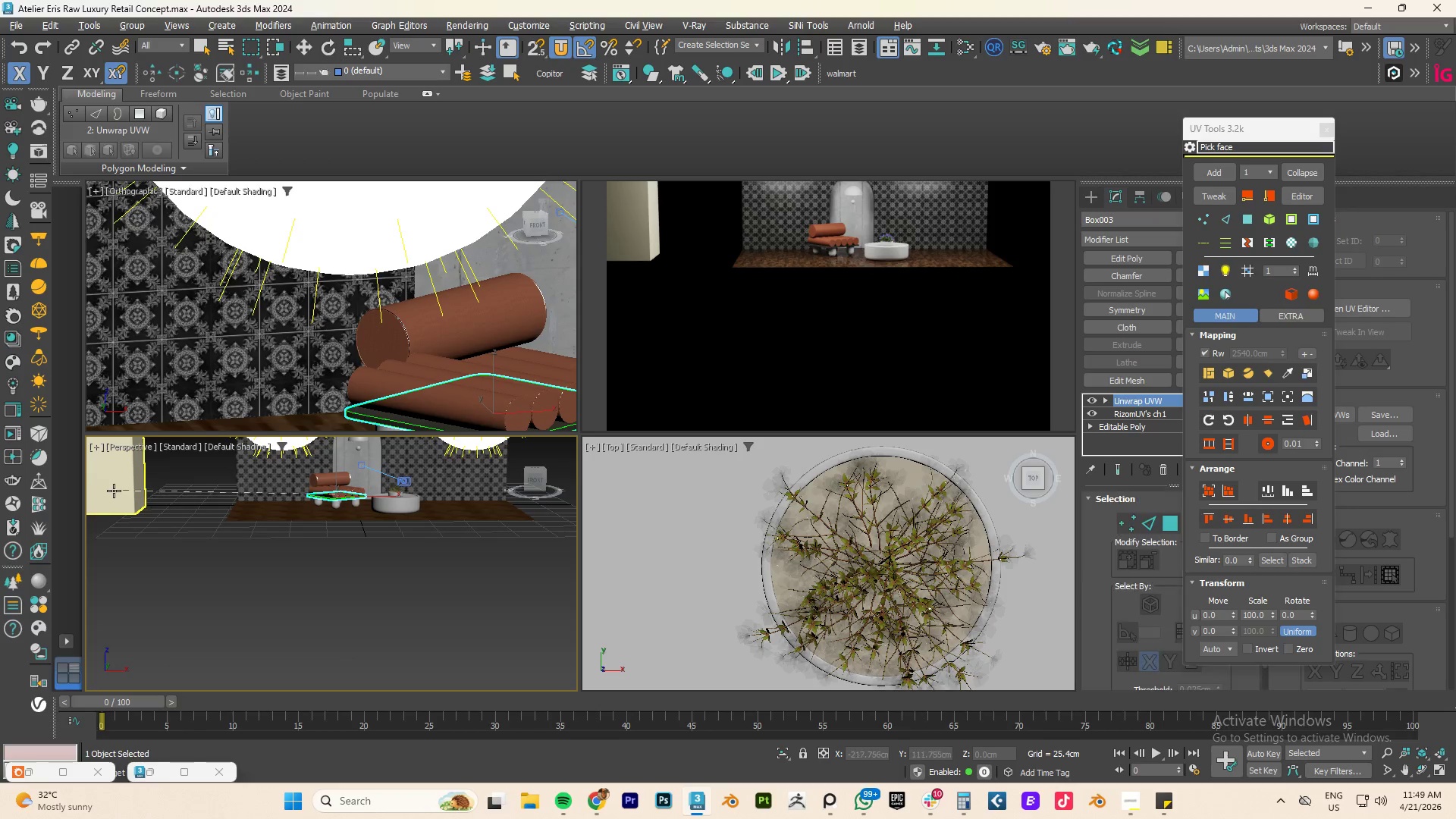 
left_click([115, 488])
 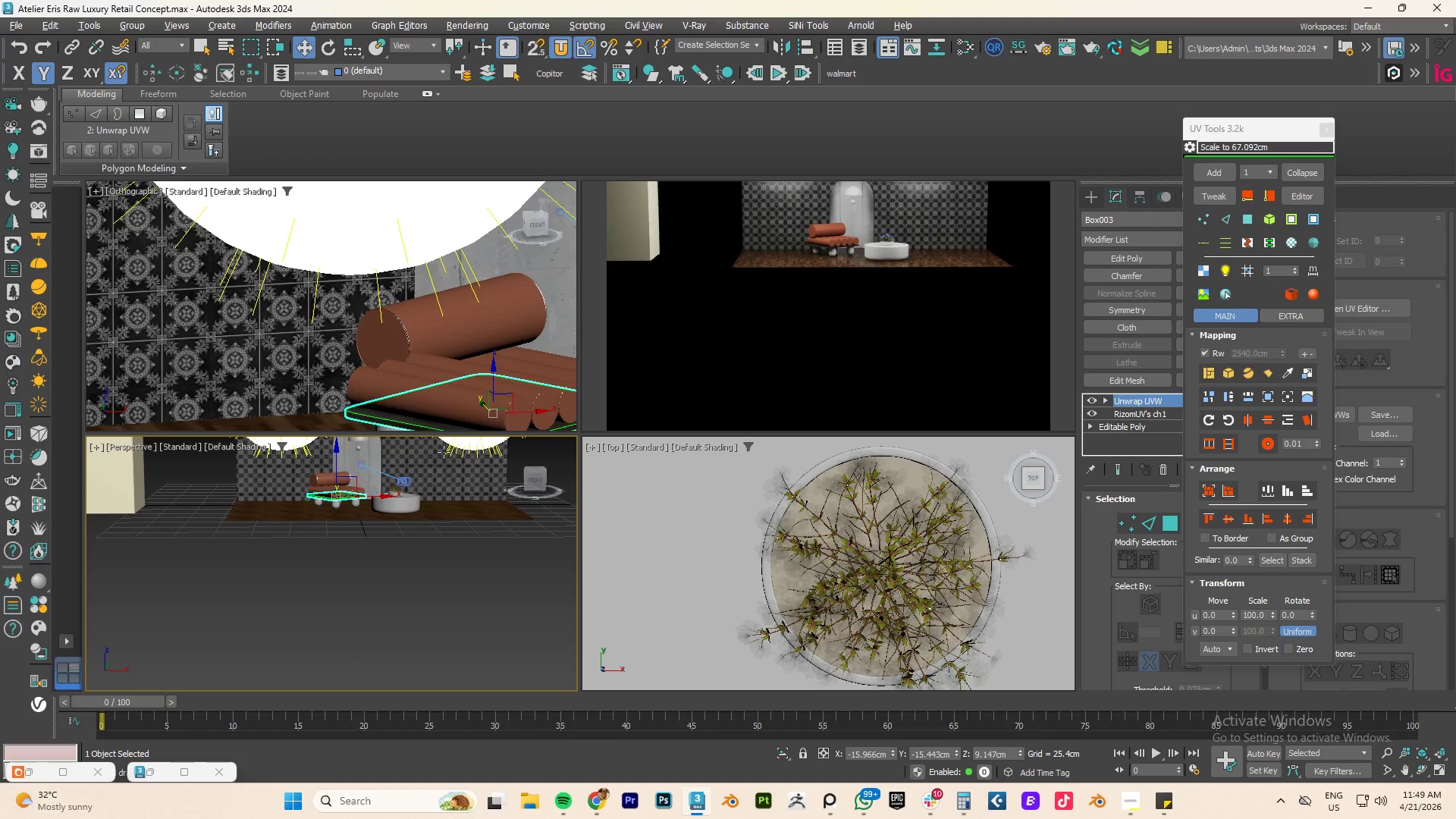 
scroll: coordinate [284, 623], scroll_direction: up, amount: 7.0
 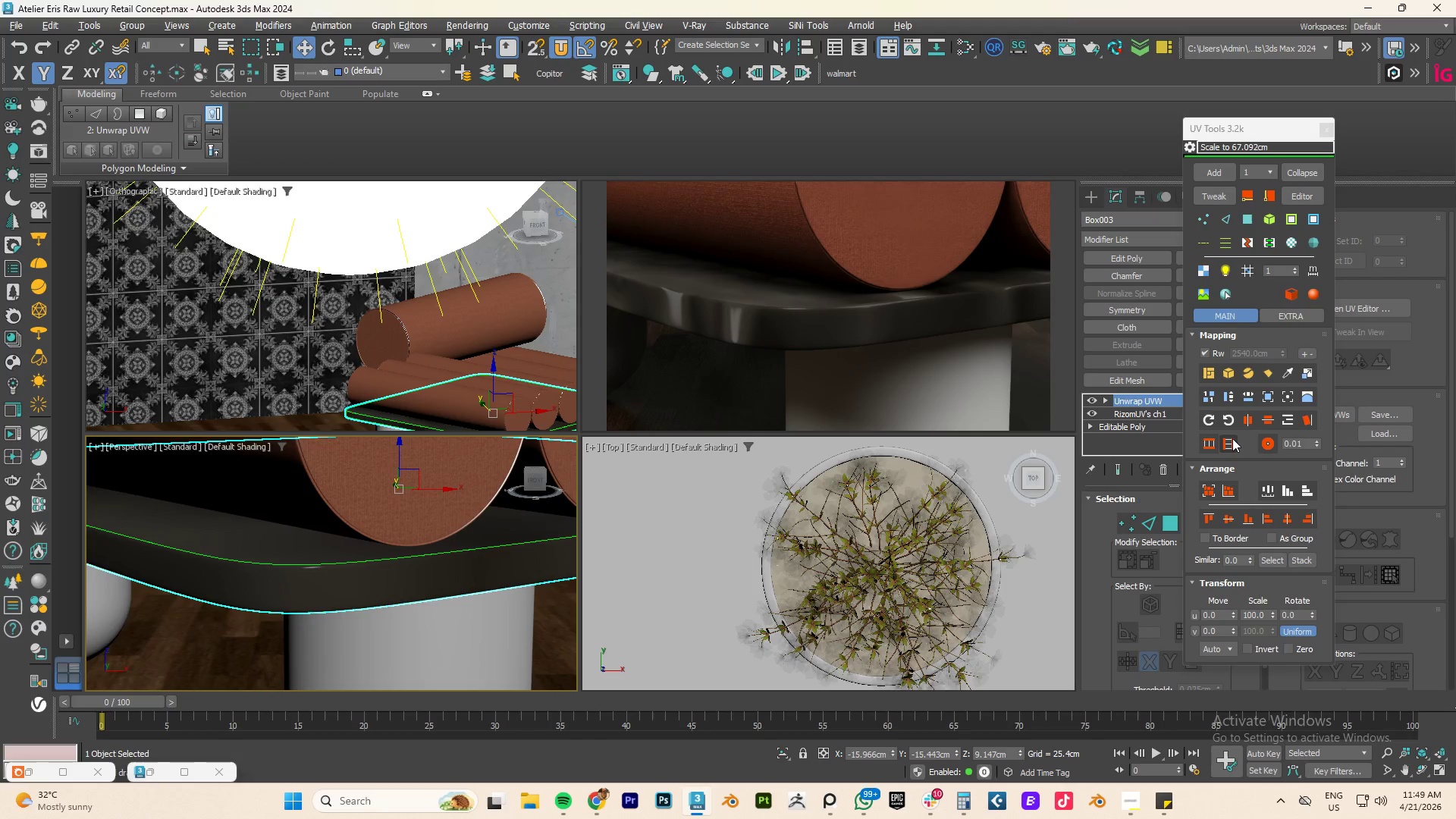 
left_click_drag(start_coordinate=[1272, 614], to_coordinate=[221, 211])
 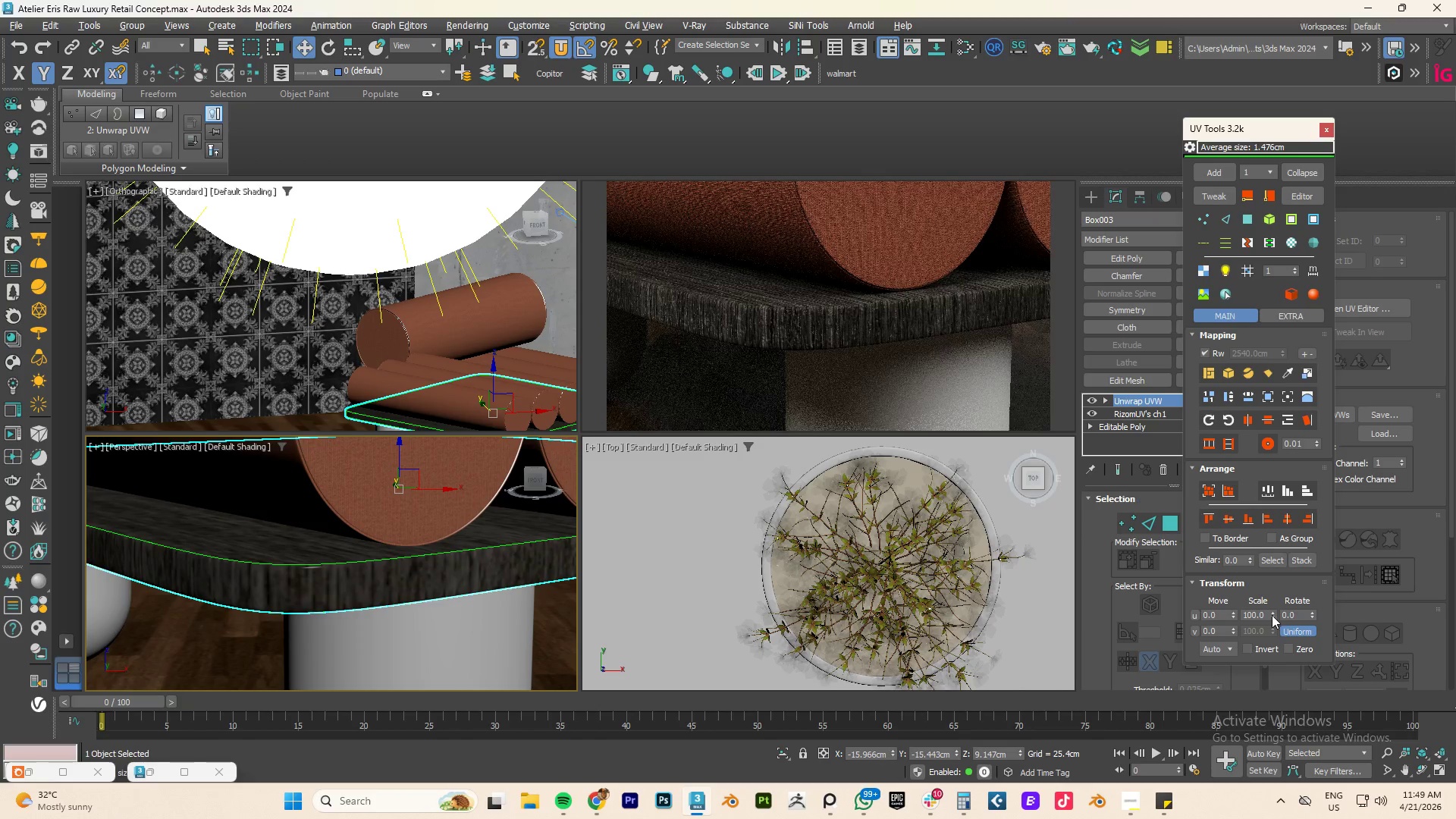 
left_click_drag(start_coordinate=[1271, 611], to_coordinate=[1120, 26])
 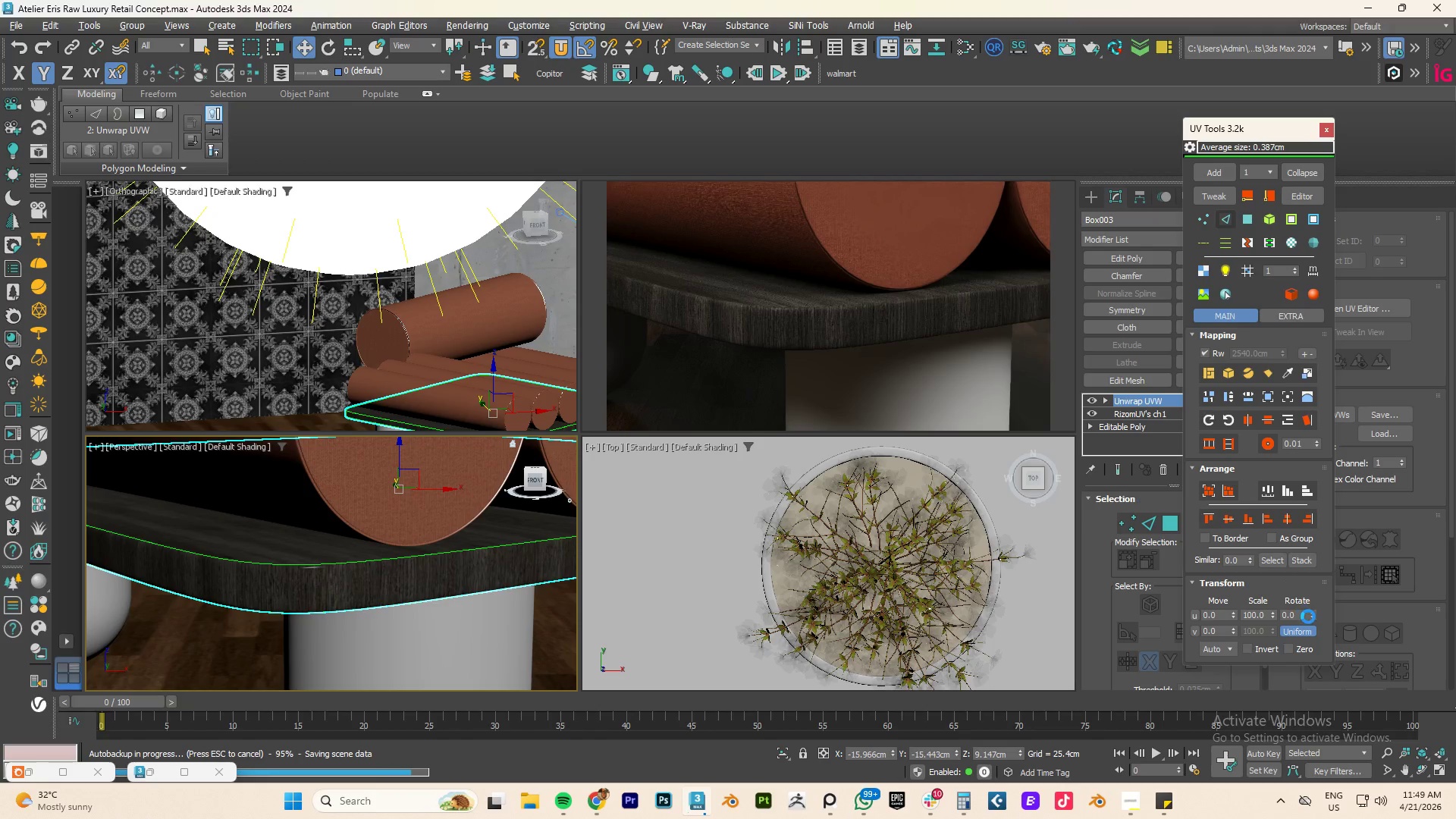 
double_click([1299, 617])
 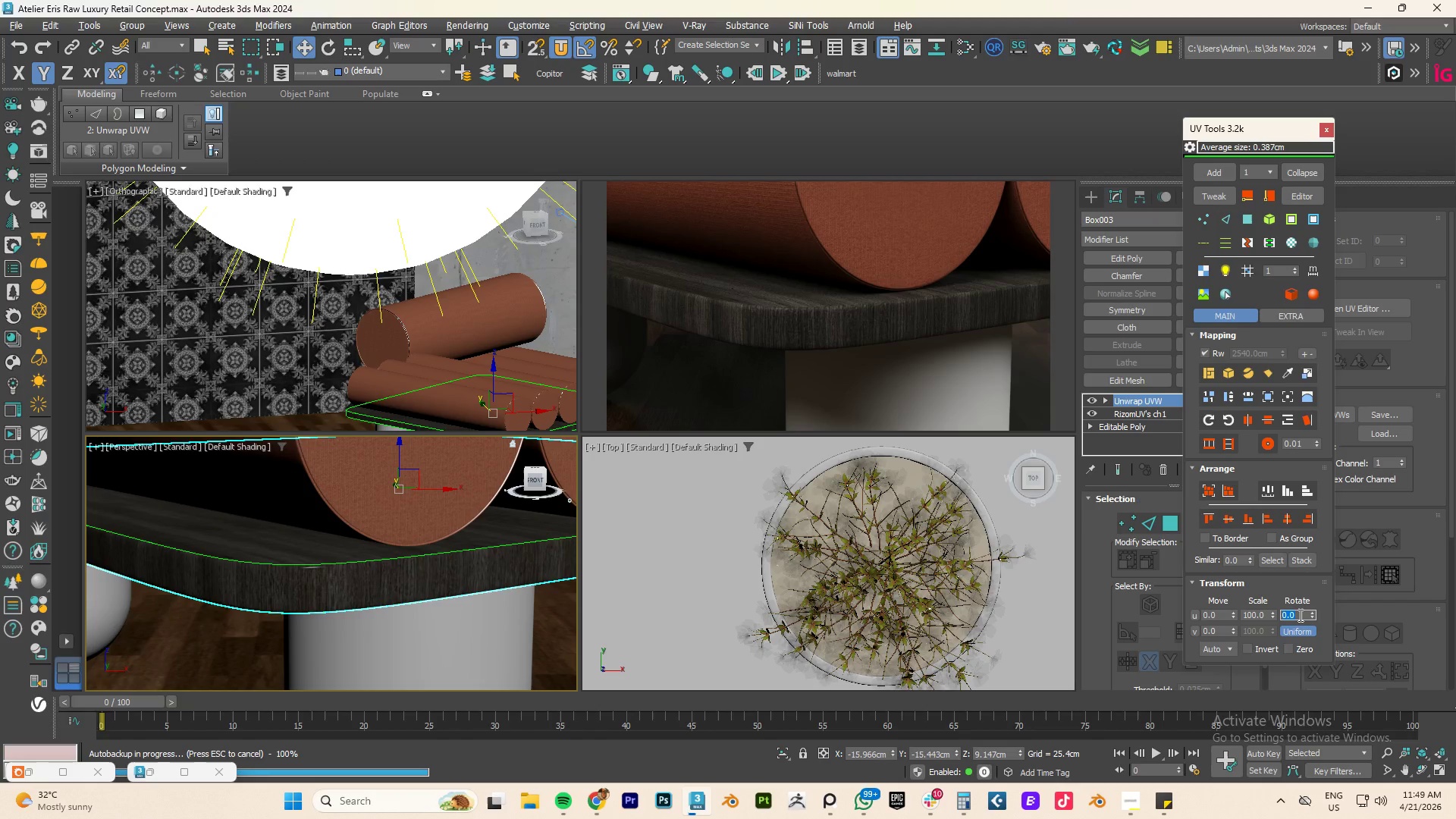 
key(Numpad9)
 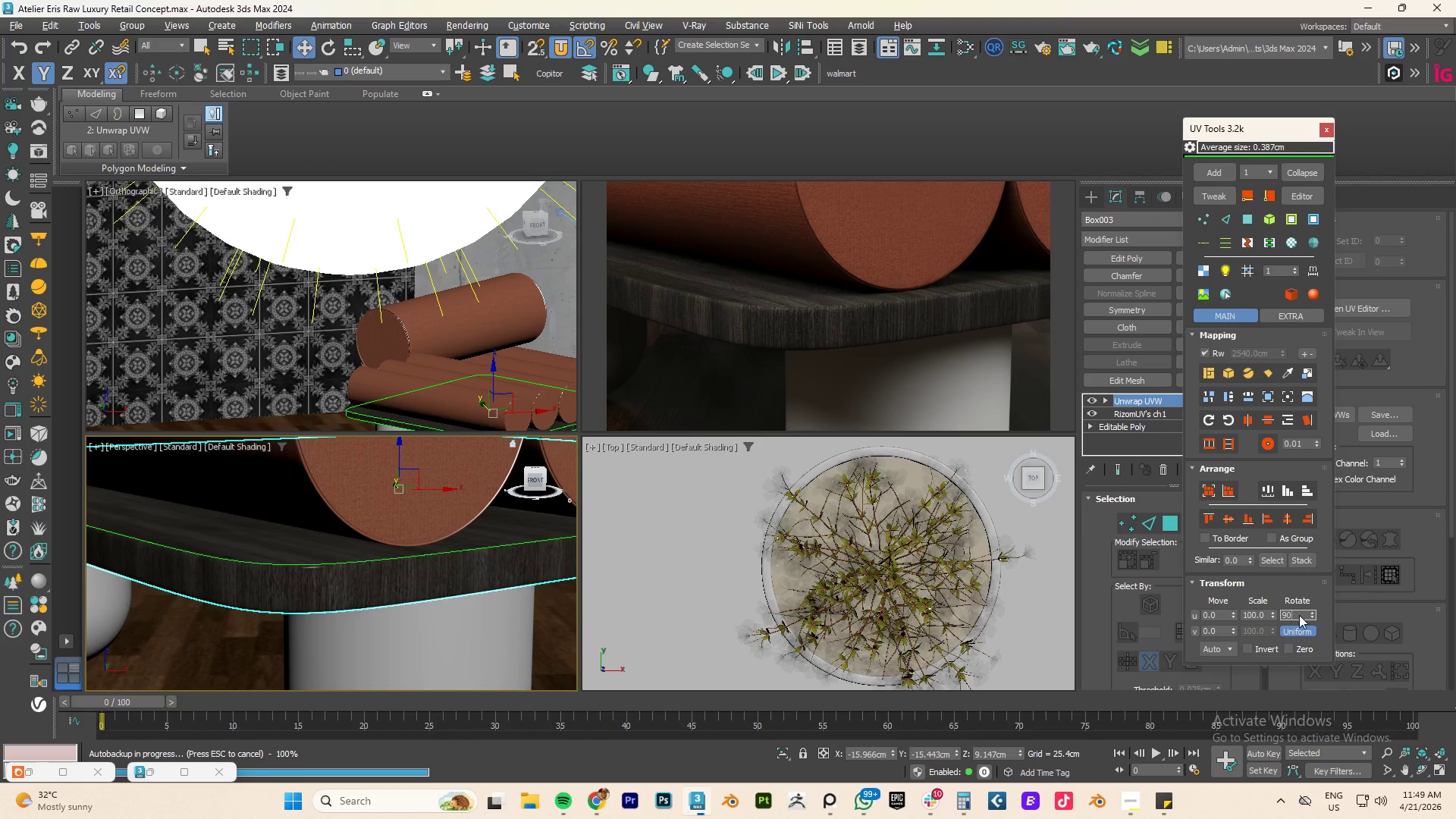 
key(Numpad0)
 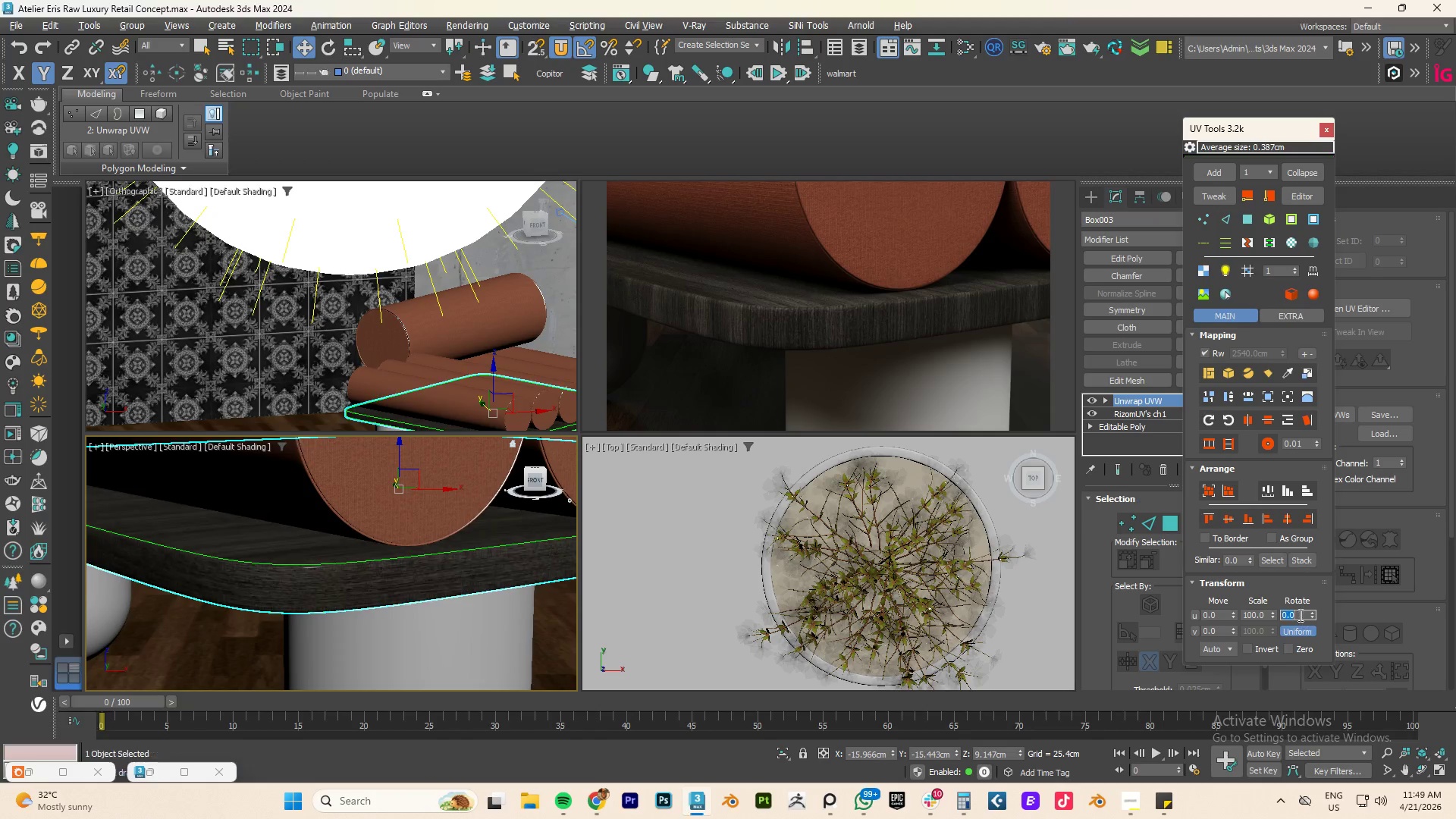 
key(NumpadEnter)
 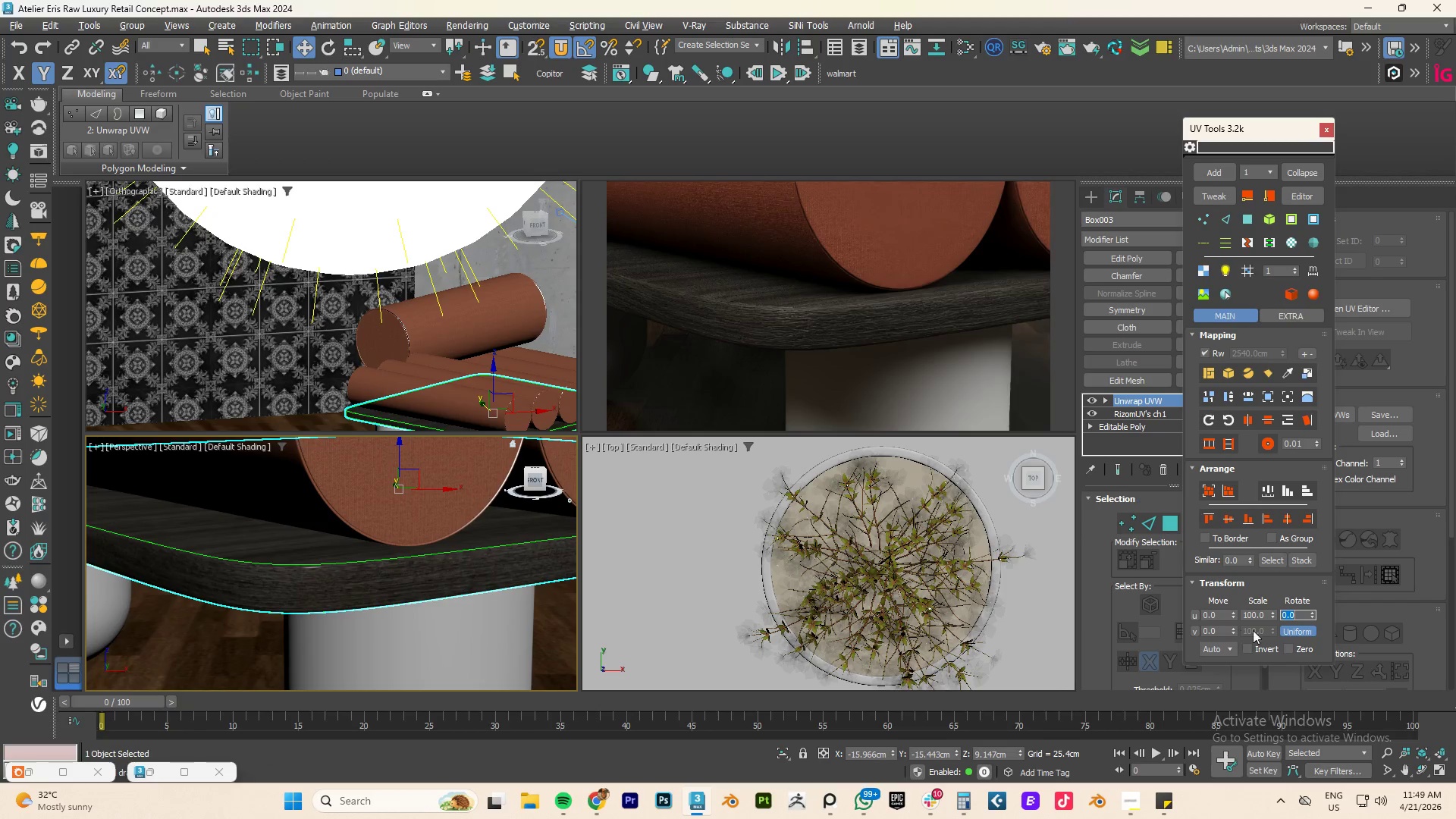 
left_click_drag(start_coordinate=[1272, 616], to_coordinate=[1257, 238])
 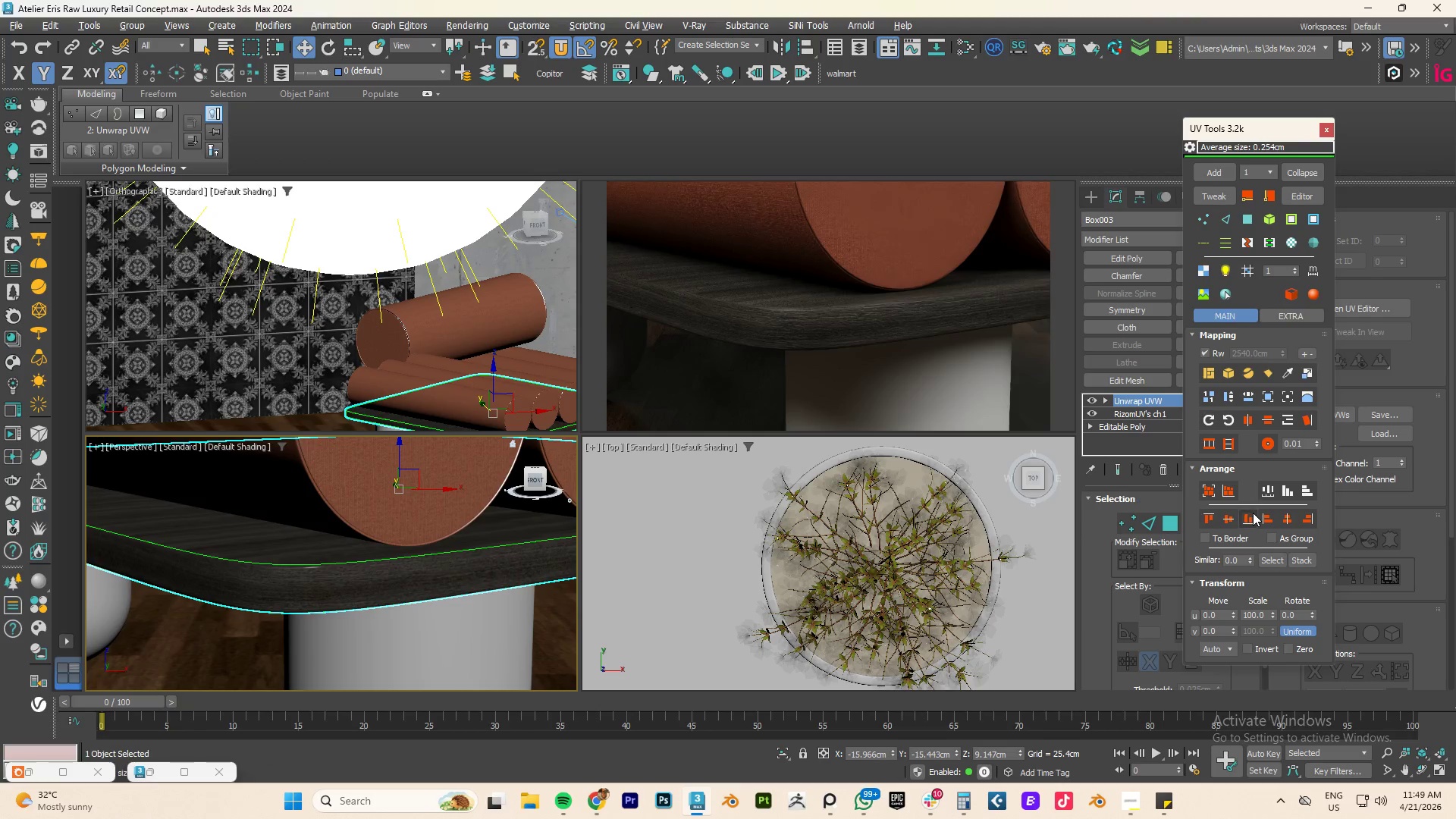 
scroll: coordinate [375, 598], scroll_direction: down, amount: 7.0
 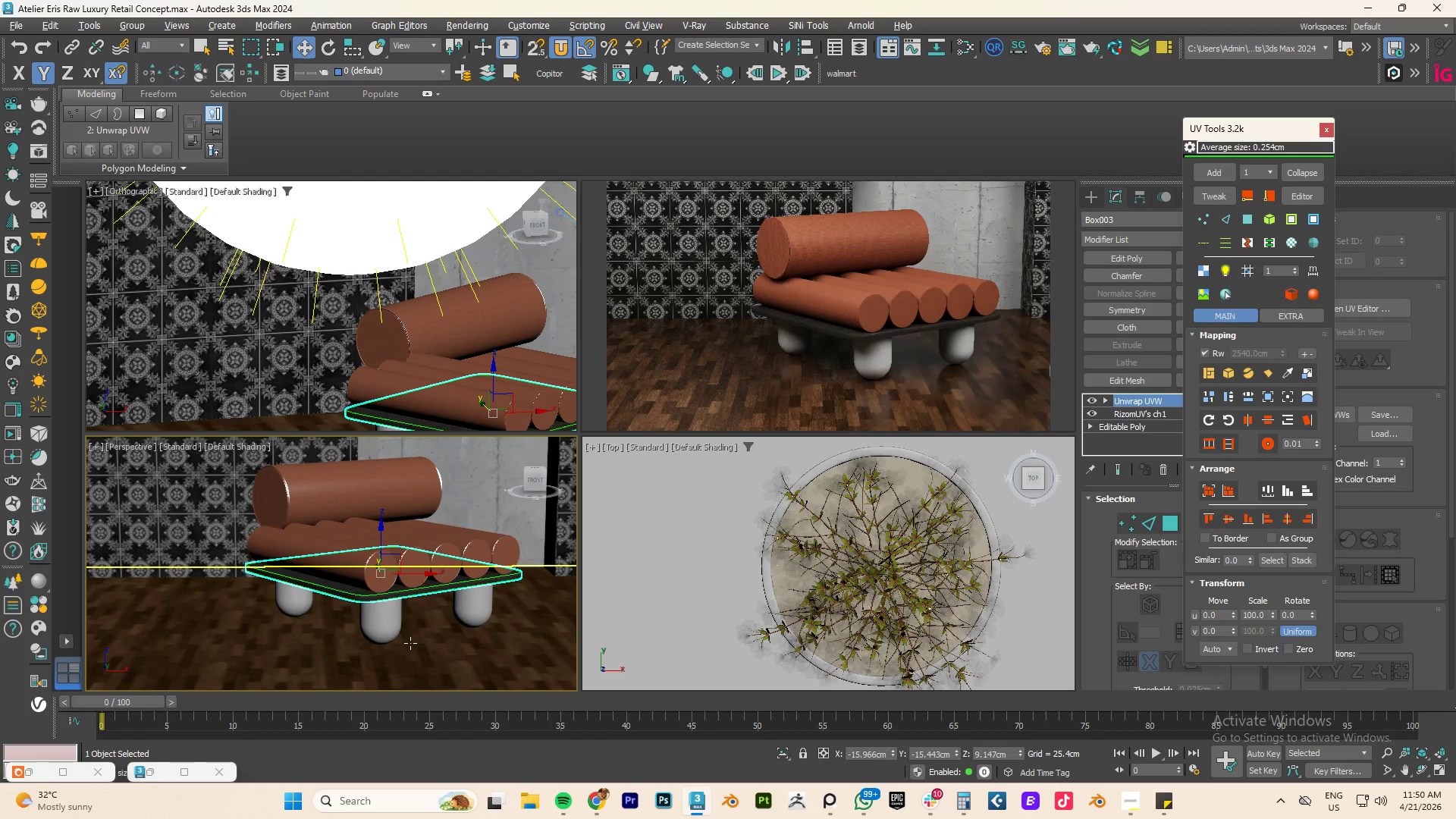 
left_click([374, 622])
 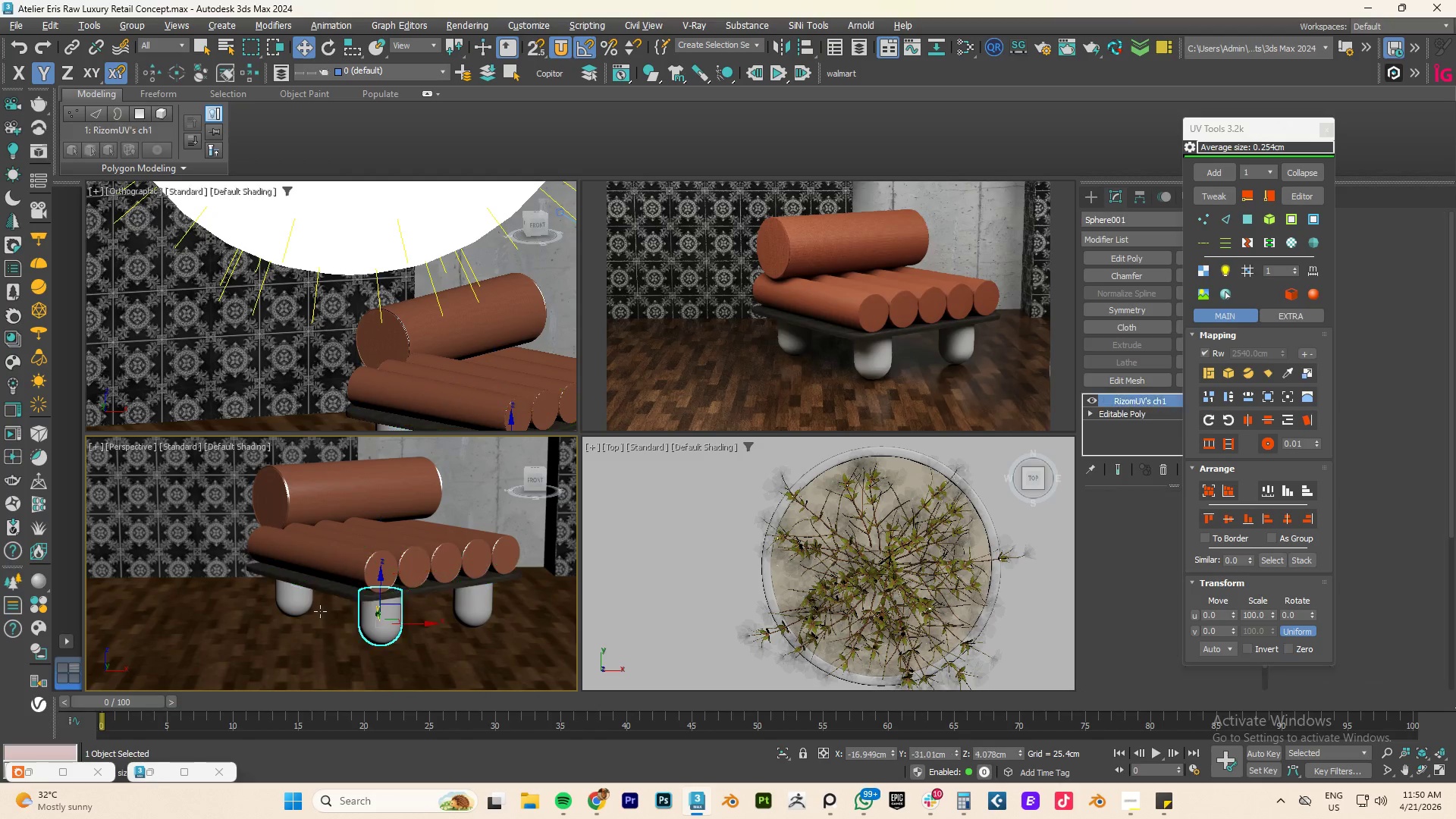 
hold_key(key=ControlLeft, duration=1.17)
left_click([296, 601])
 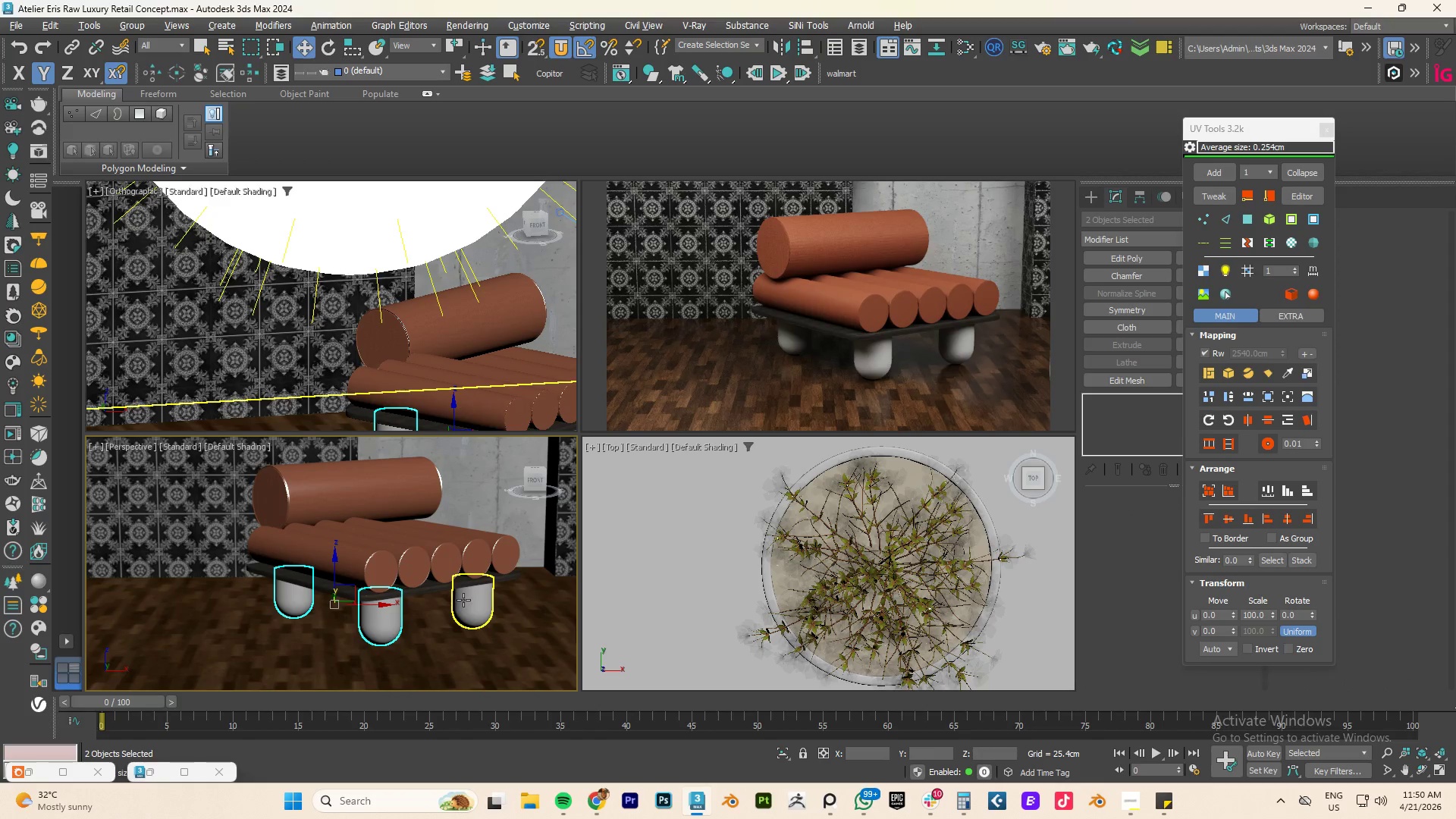 
left_click([469, 601])
 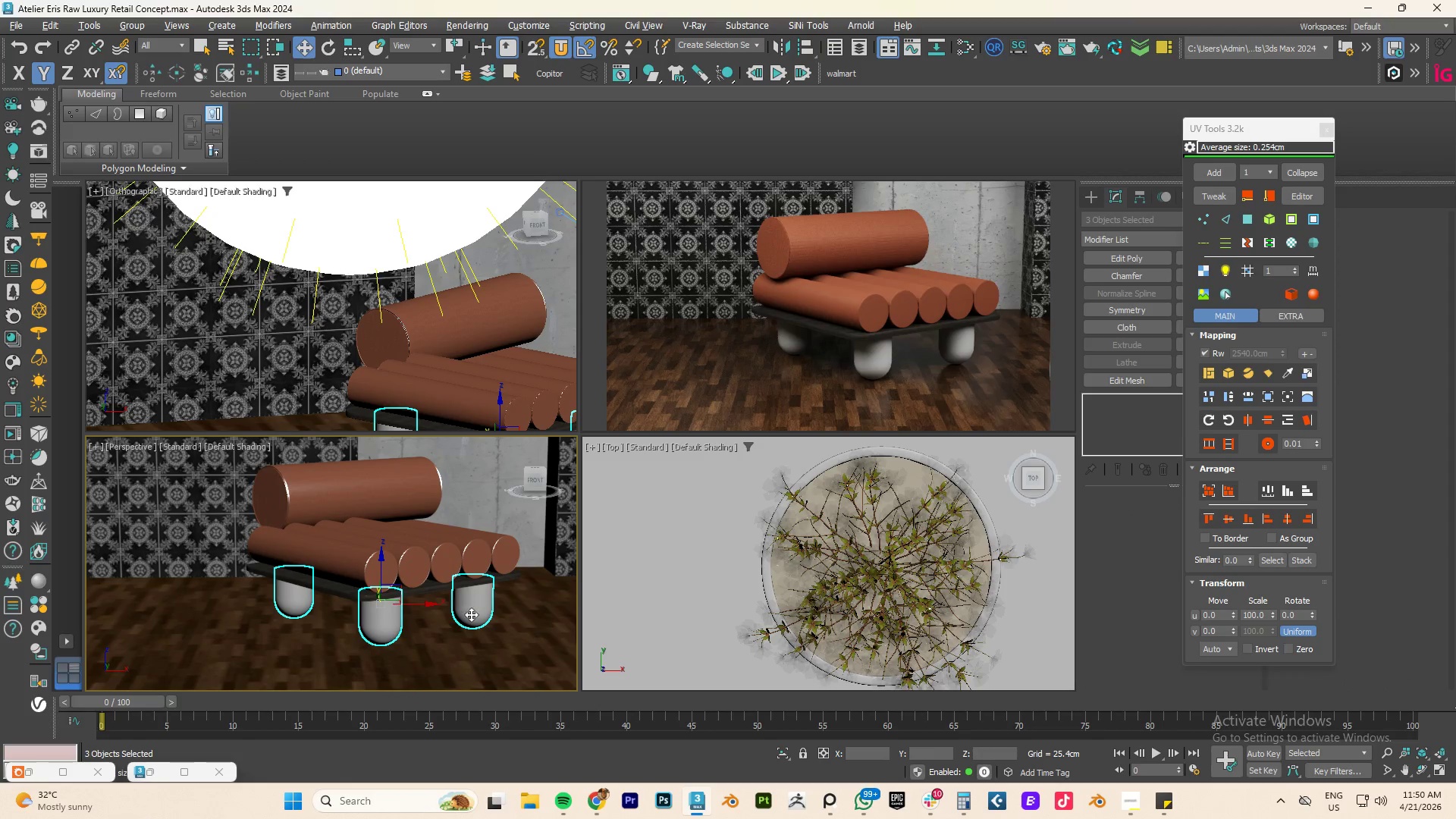 
hold_key(key=AltLeft, duration=0.53)
 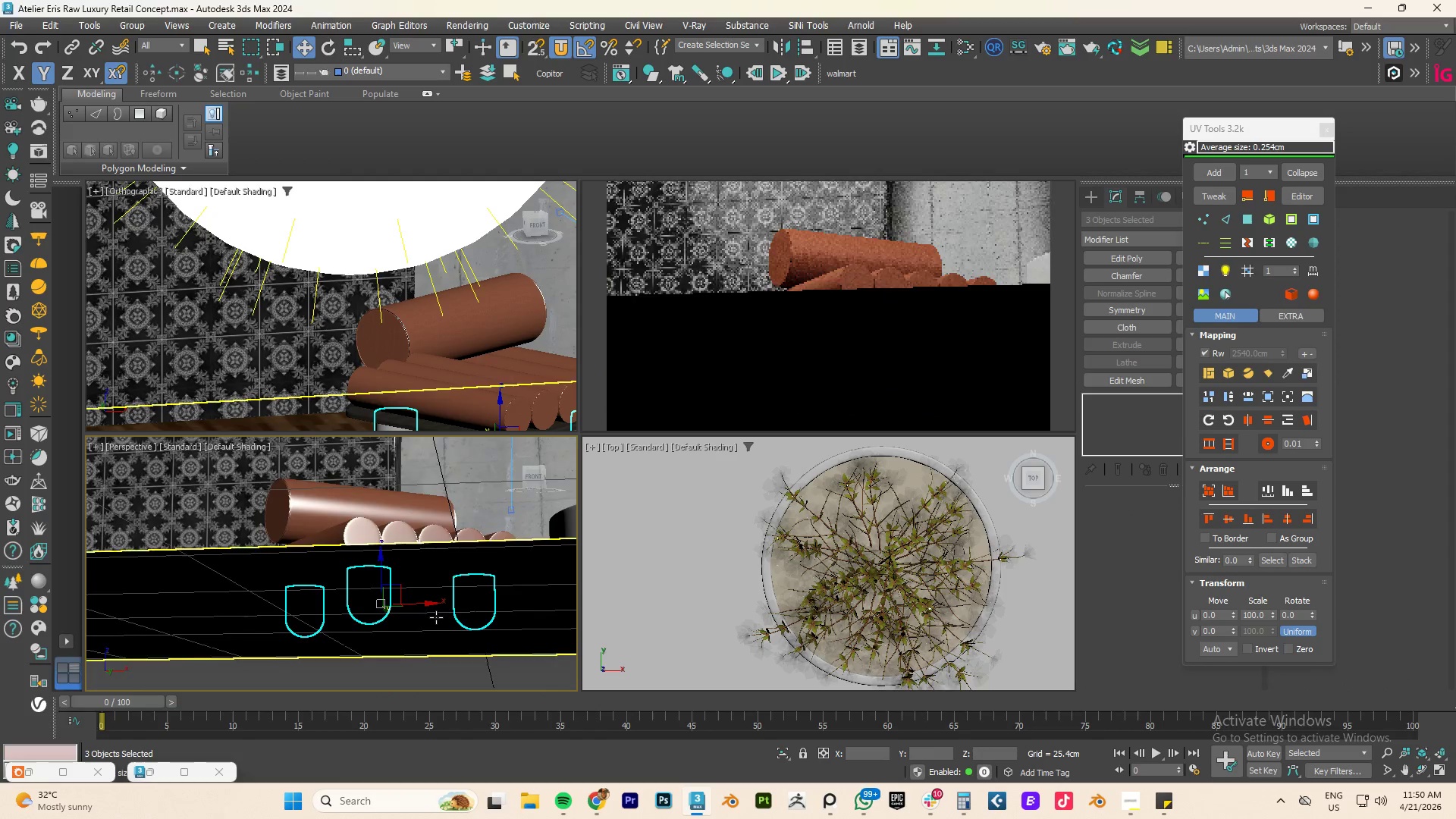 
hold_key(key=AltLeft, duration=0.56)
 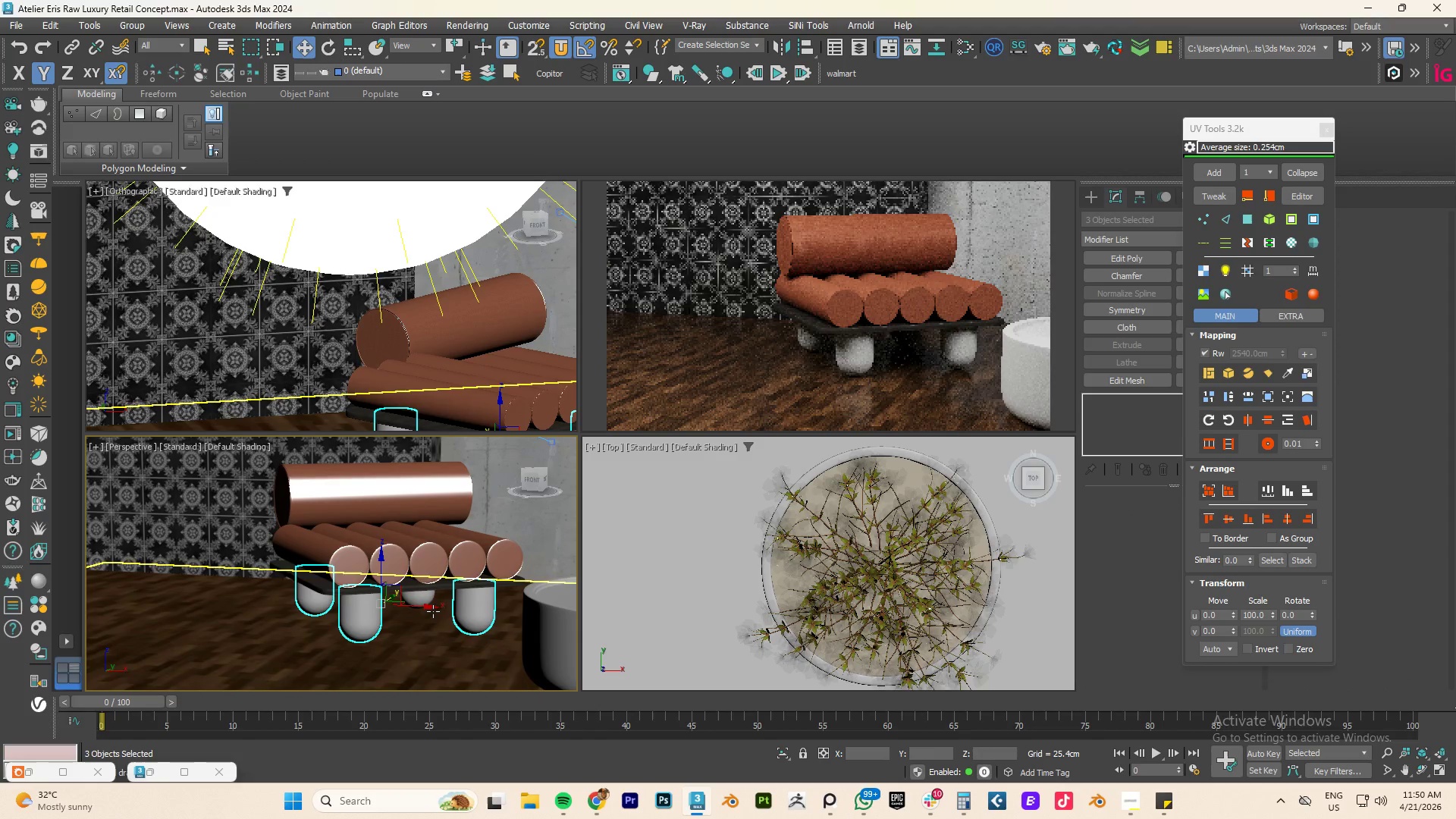 
hold_key(key=ControlLeft, duration=0.77)
left_click([425, 600])
 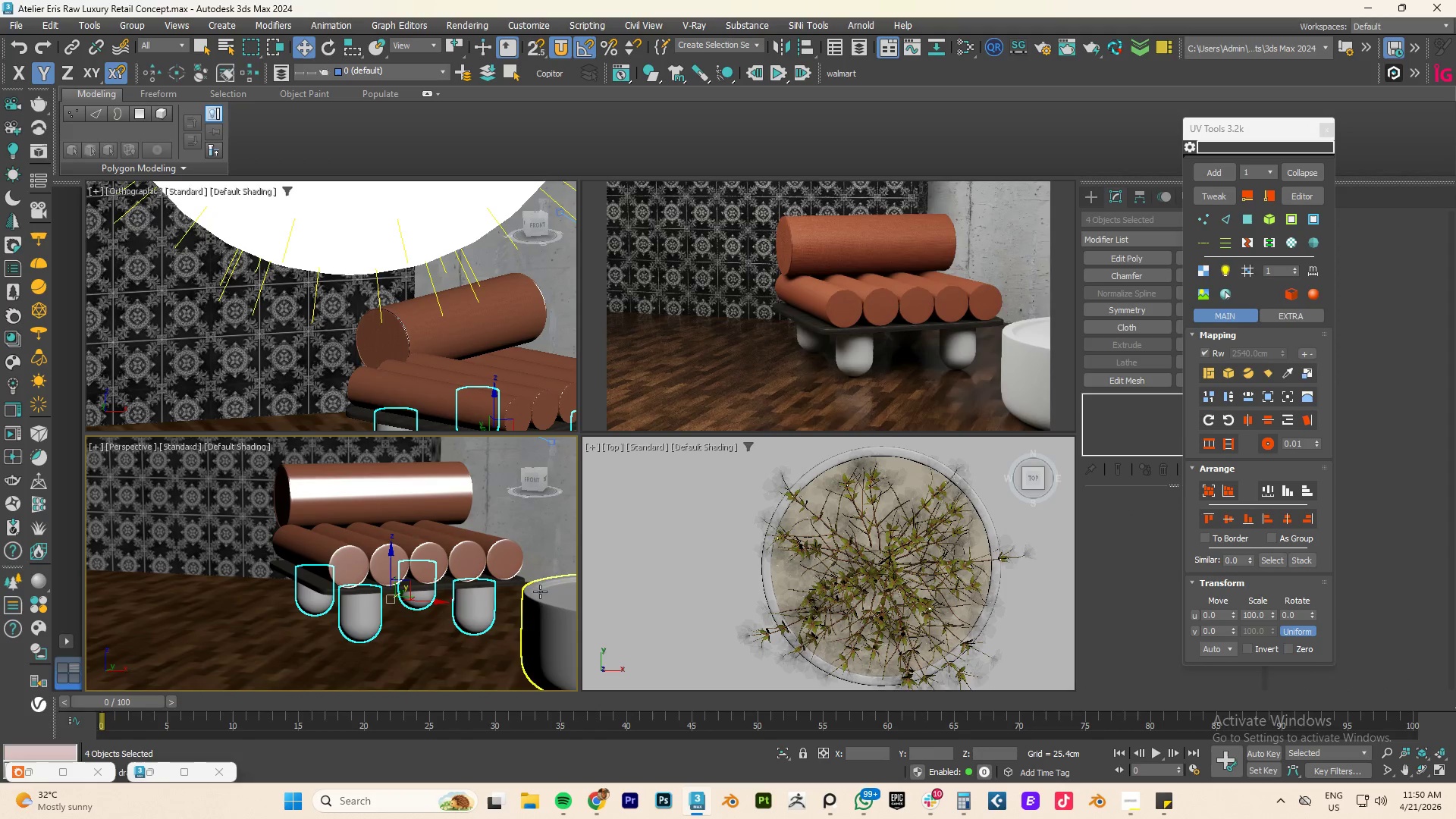 
hold_key(key=AltLeft, duration=0.5)
 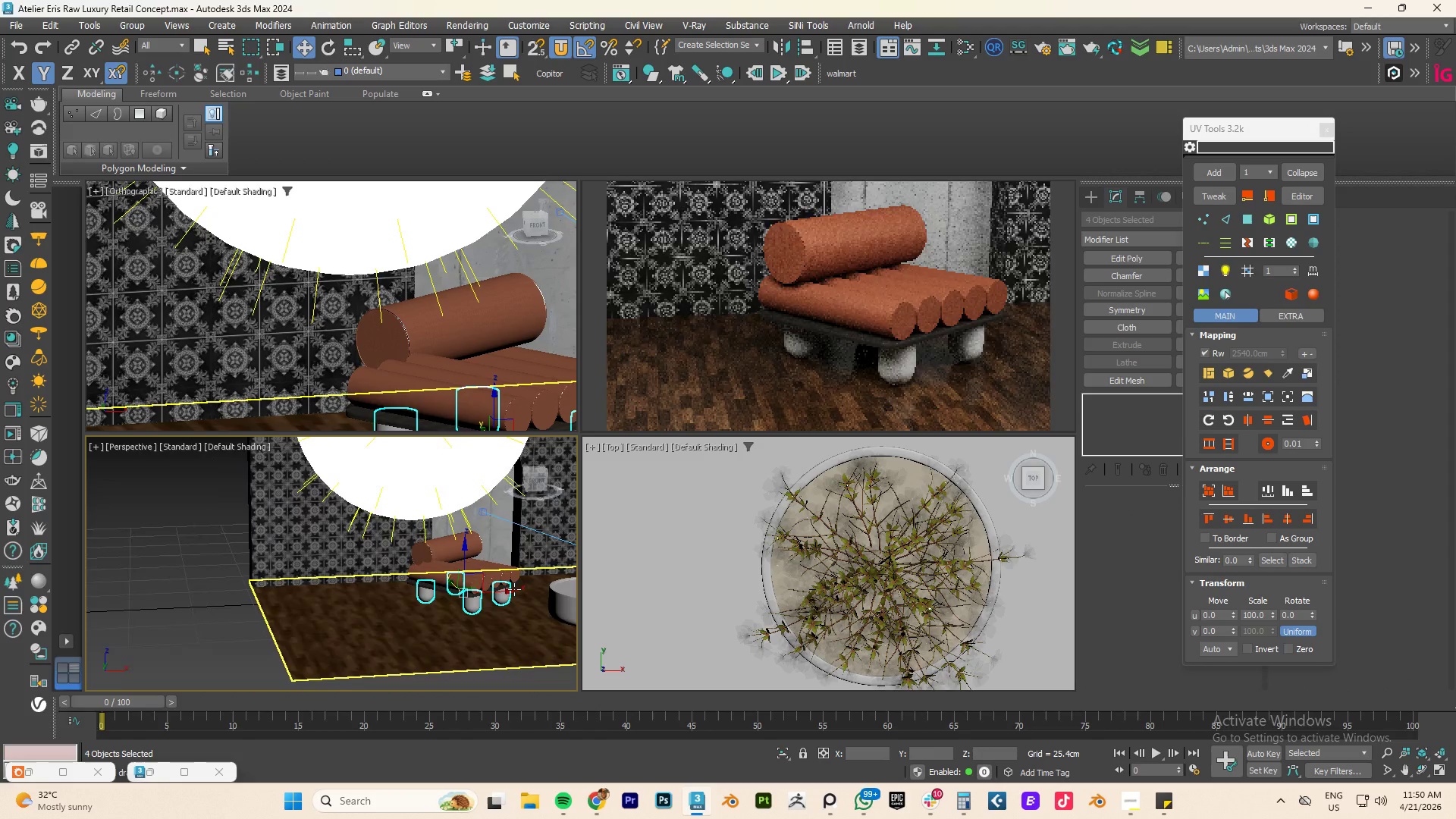 
scroll: coordinate [514, 589], scroll_direction: down, amount: 2.0
 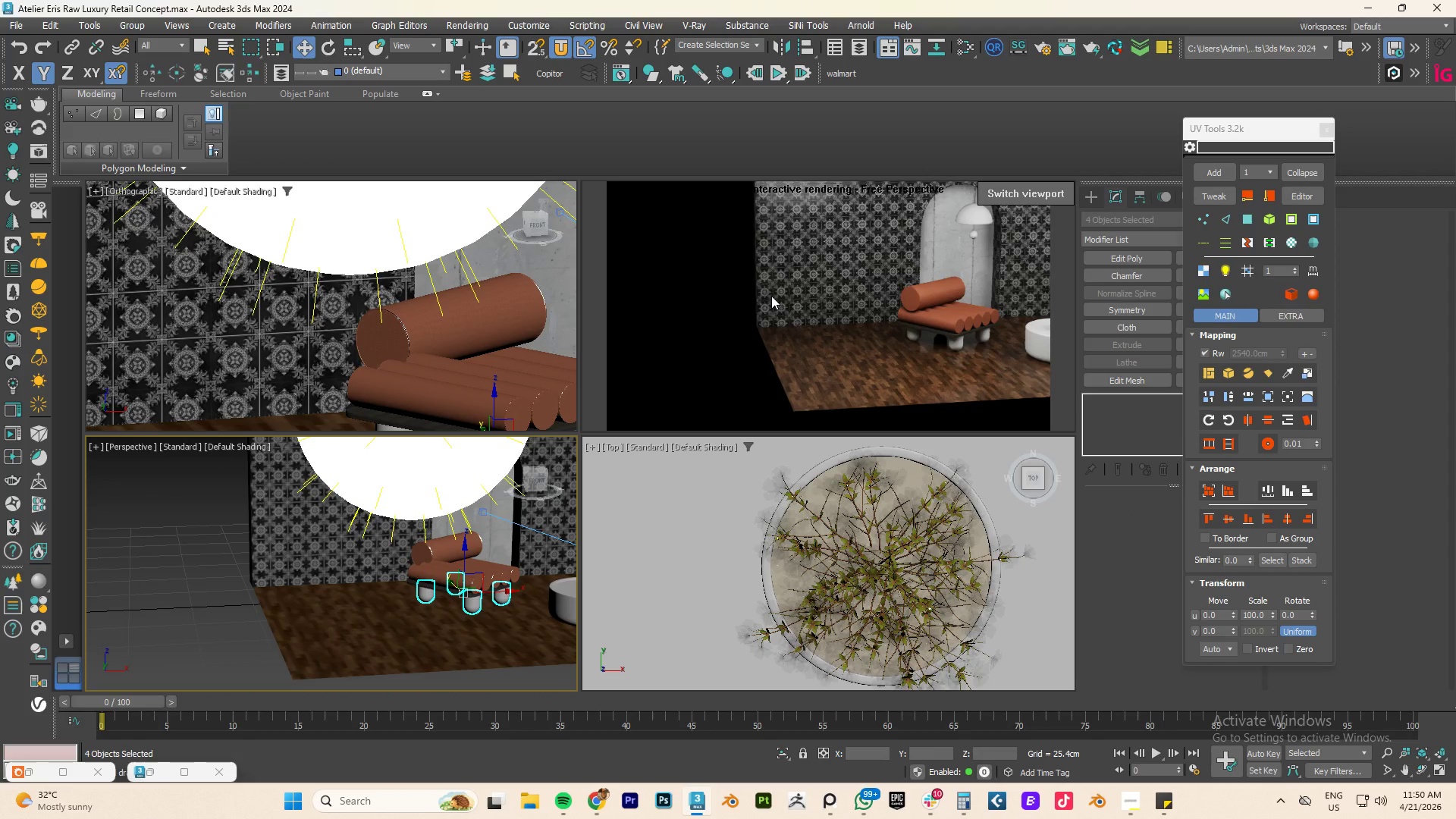 
key(M)
 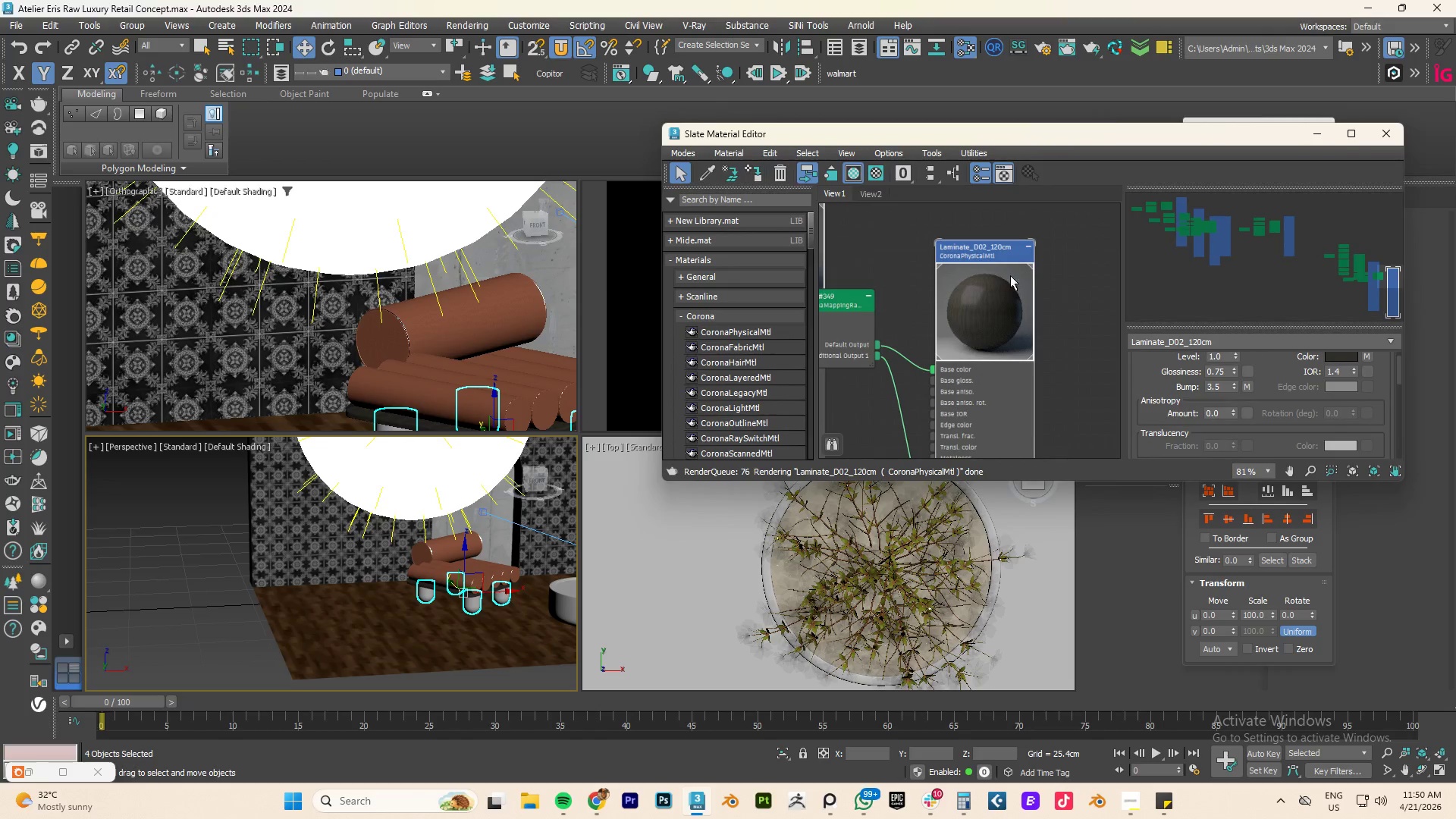 
right_click([998, 282])
 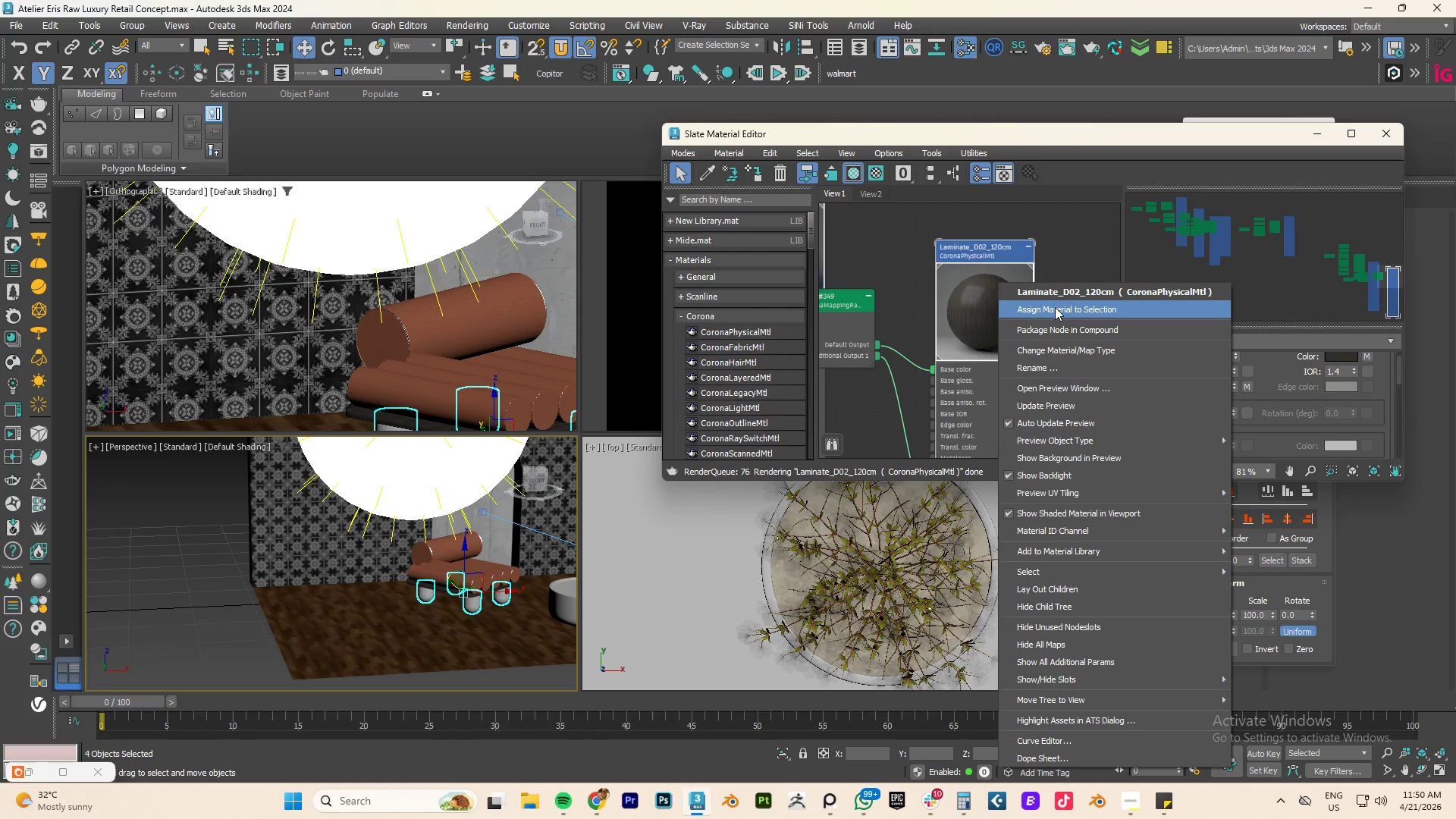 
left_click([1055, 307])
 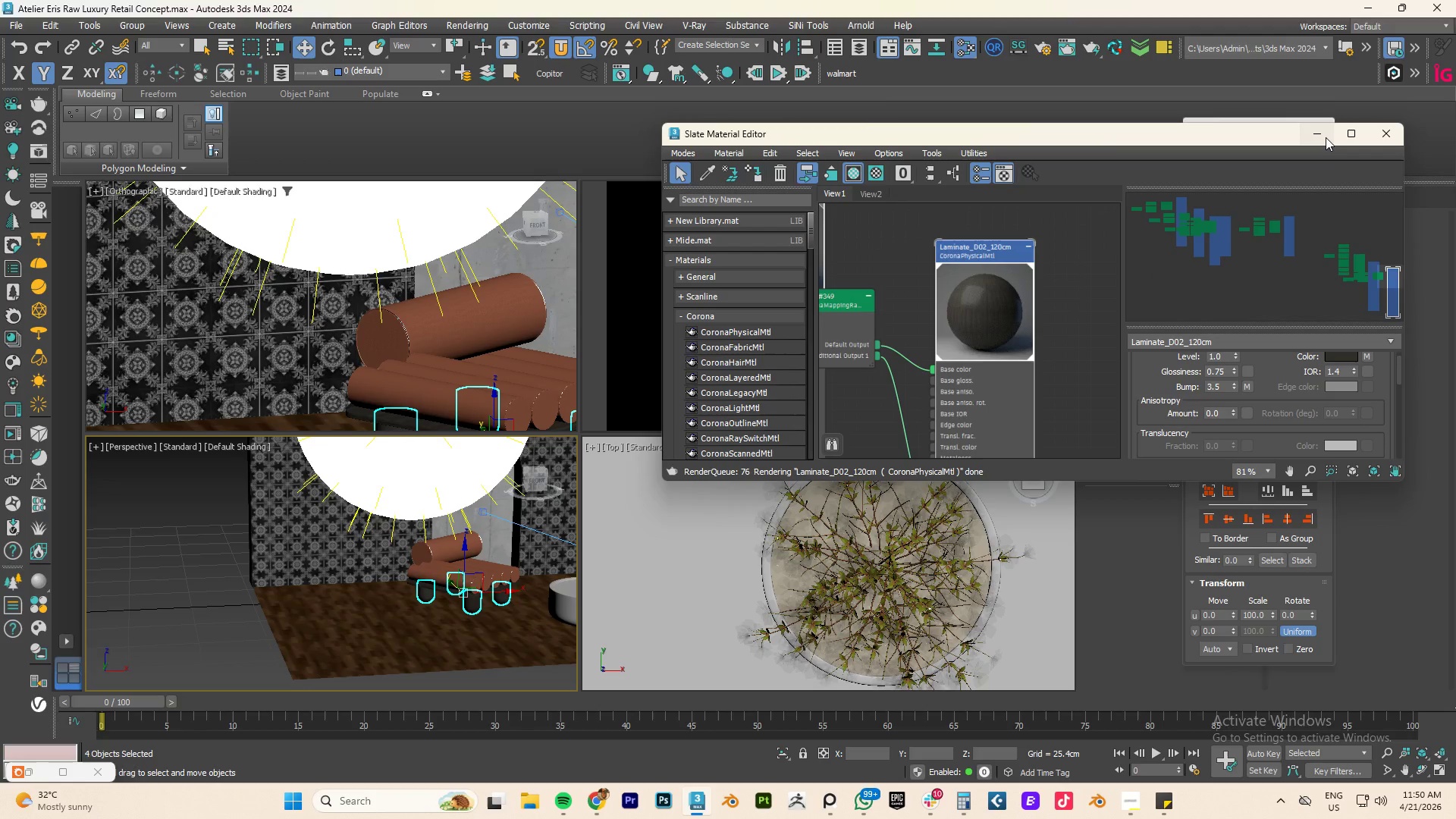 
left_click([1326, 137])
 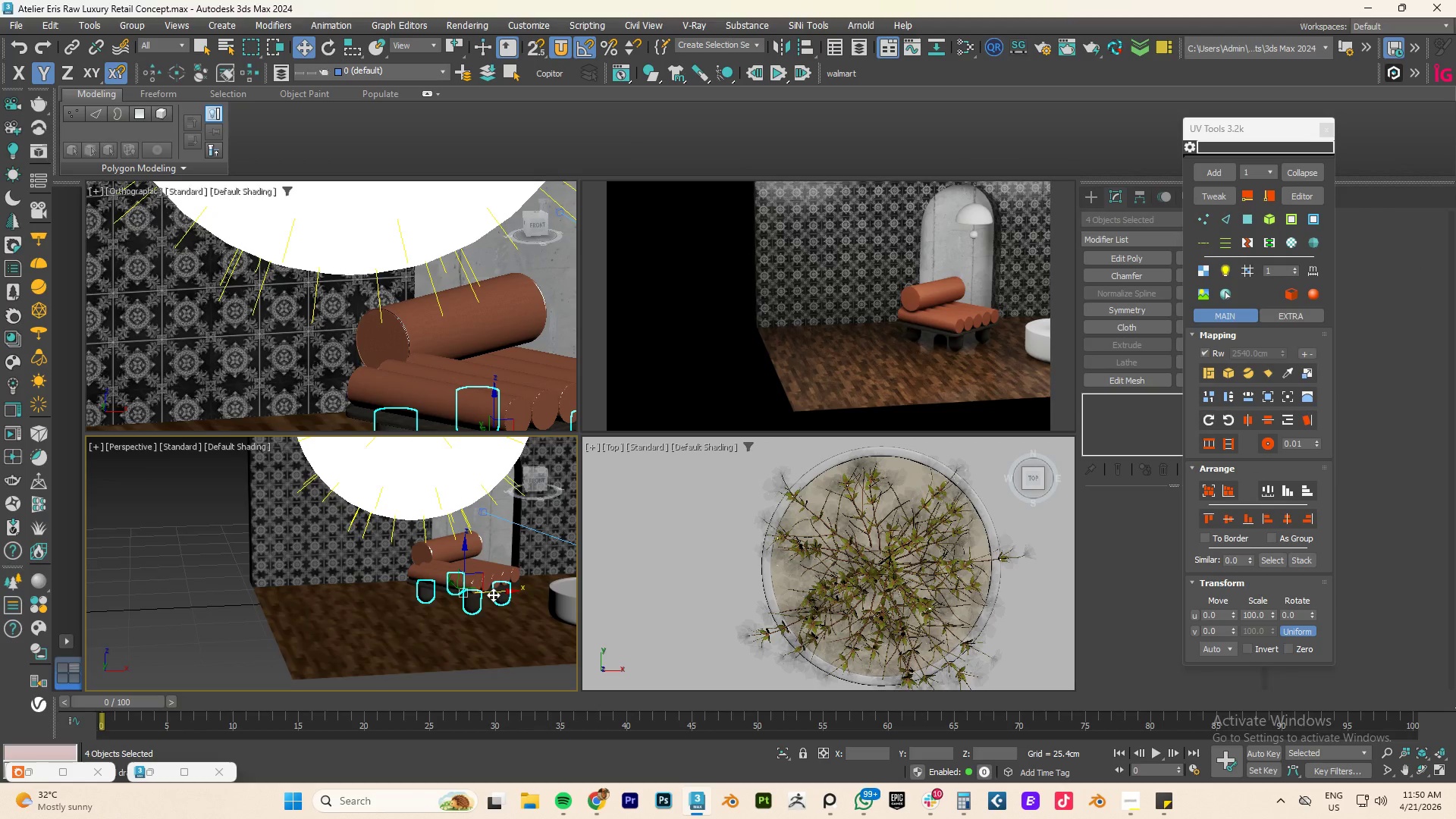 
scroll: coordinate [493, 598], scroll_direction: up, amount: 4.0
 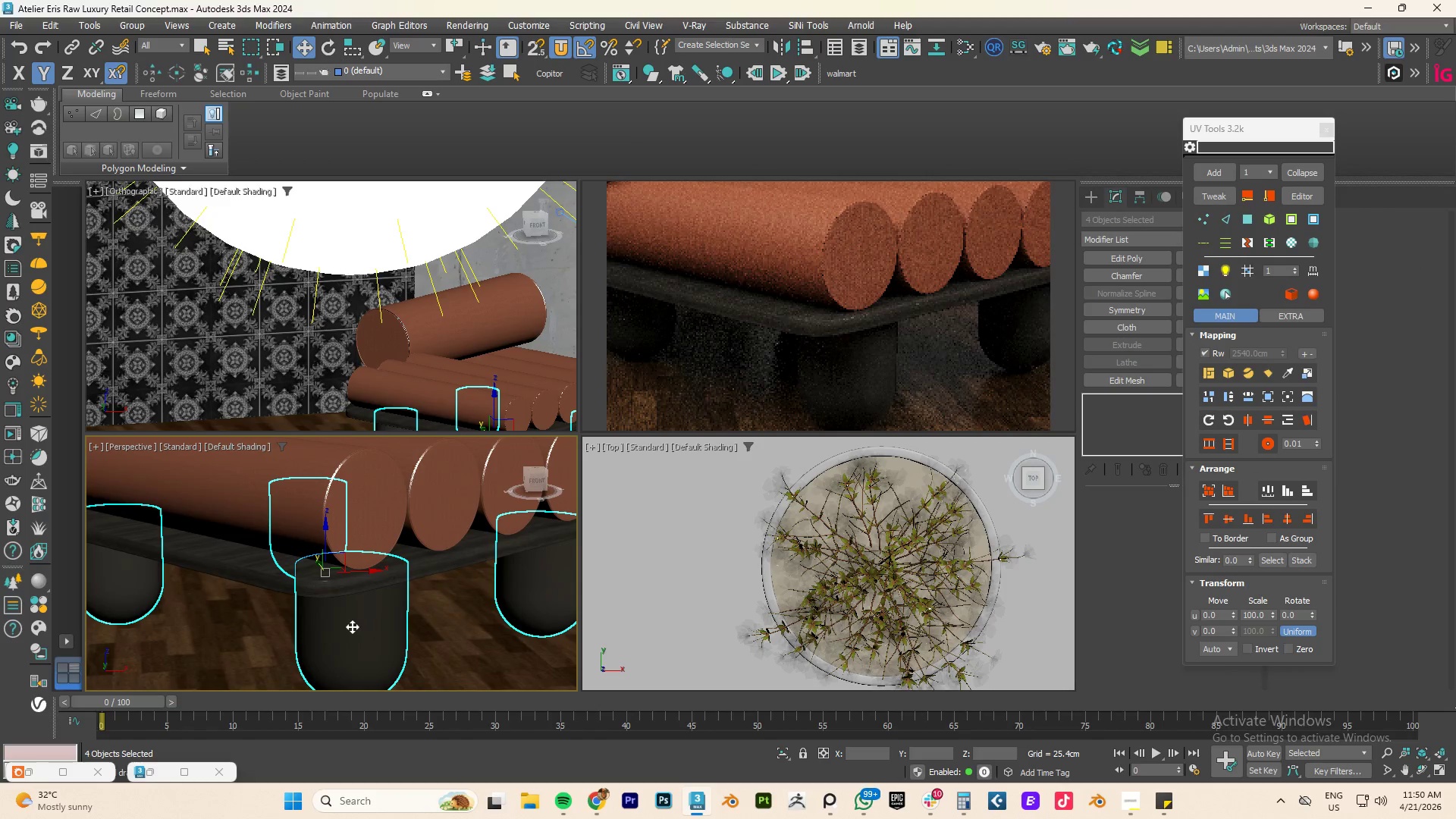 
left_click([352, 626])
 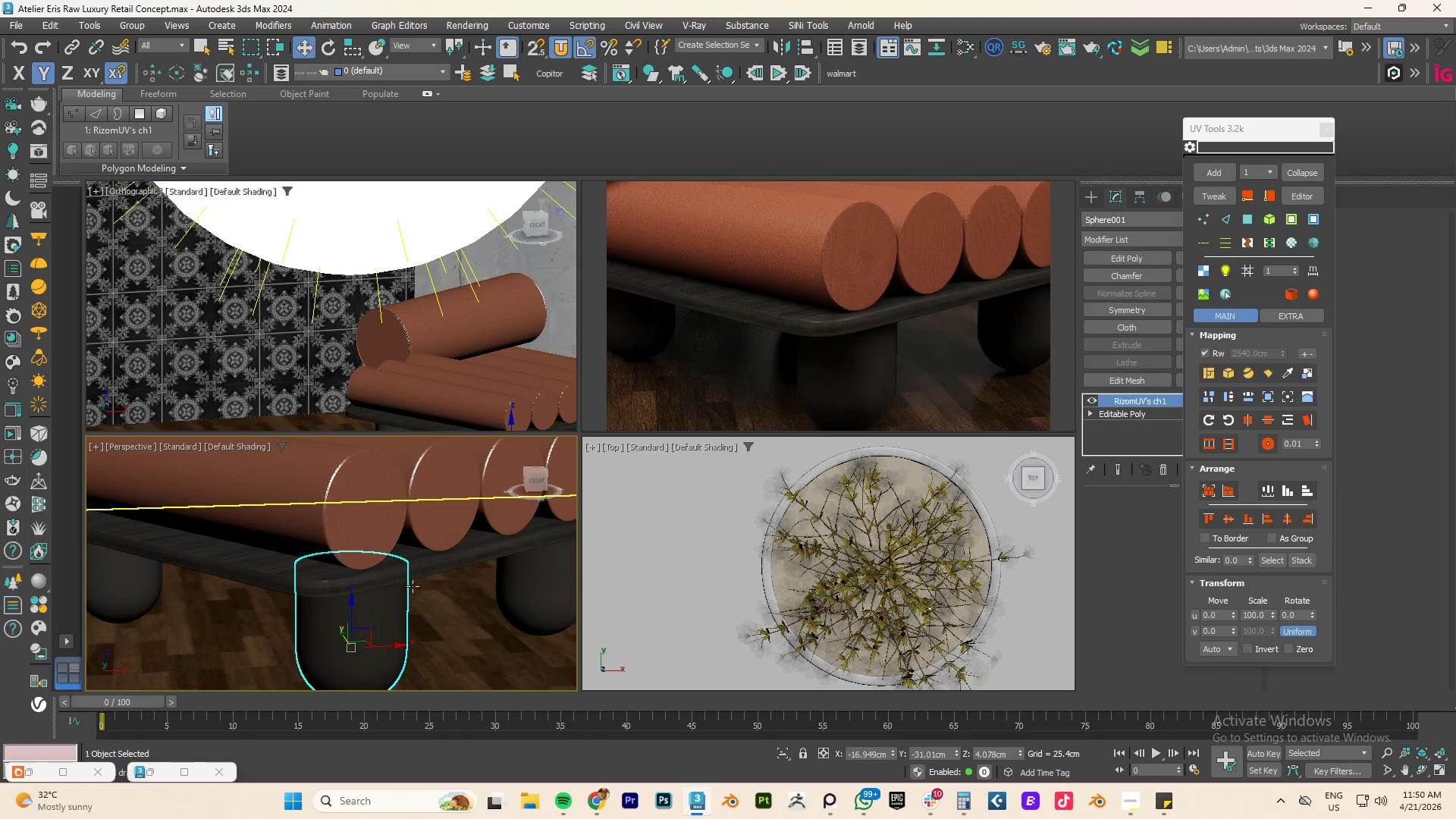 
scroll: coordinate [419, 563], scroll_direction: down, amount: 5.0
 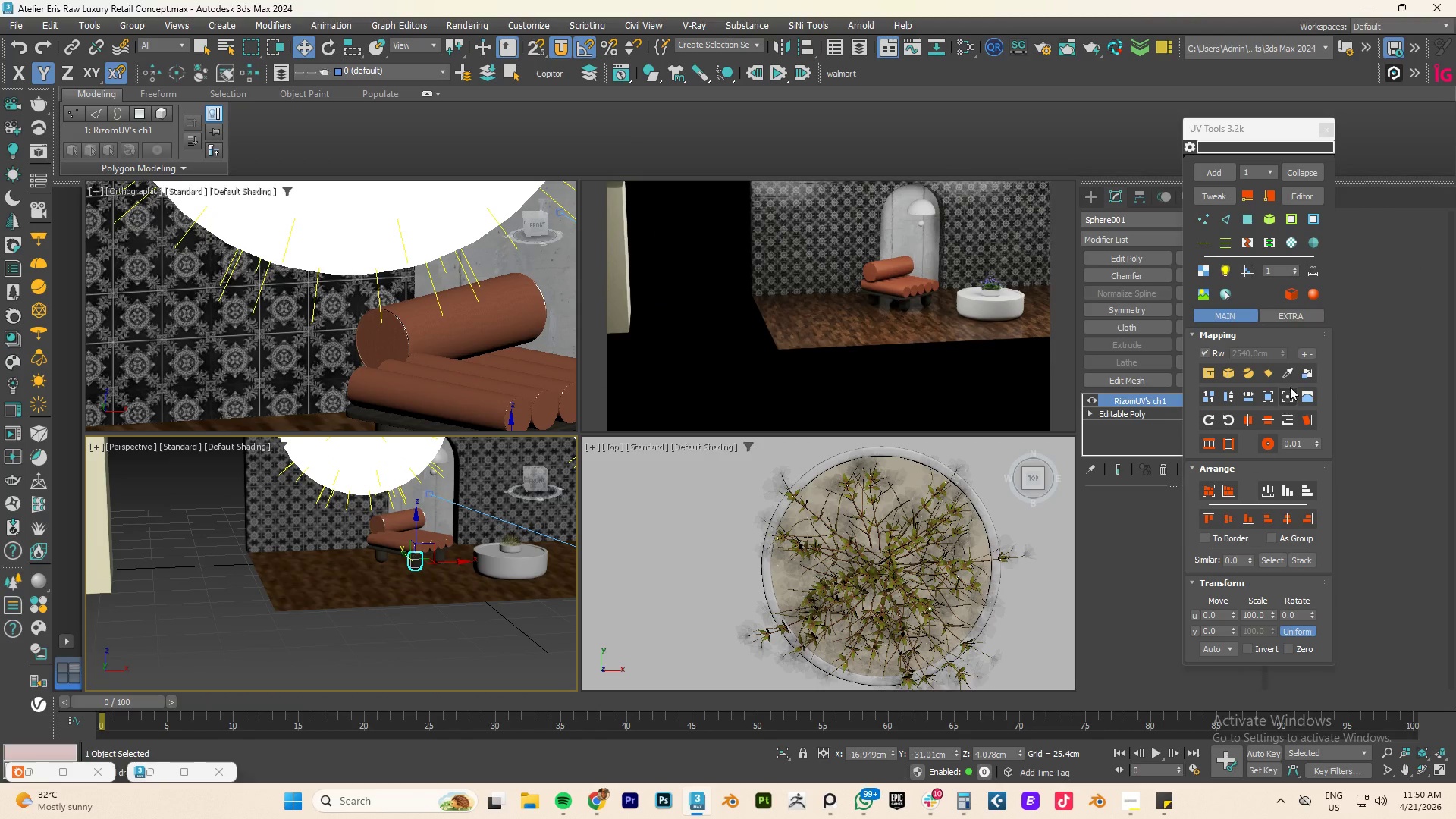 
left_click([1289, 375])
 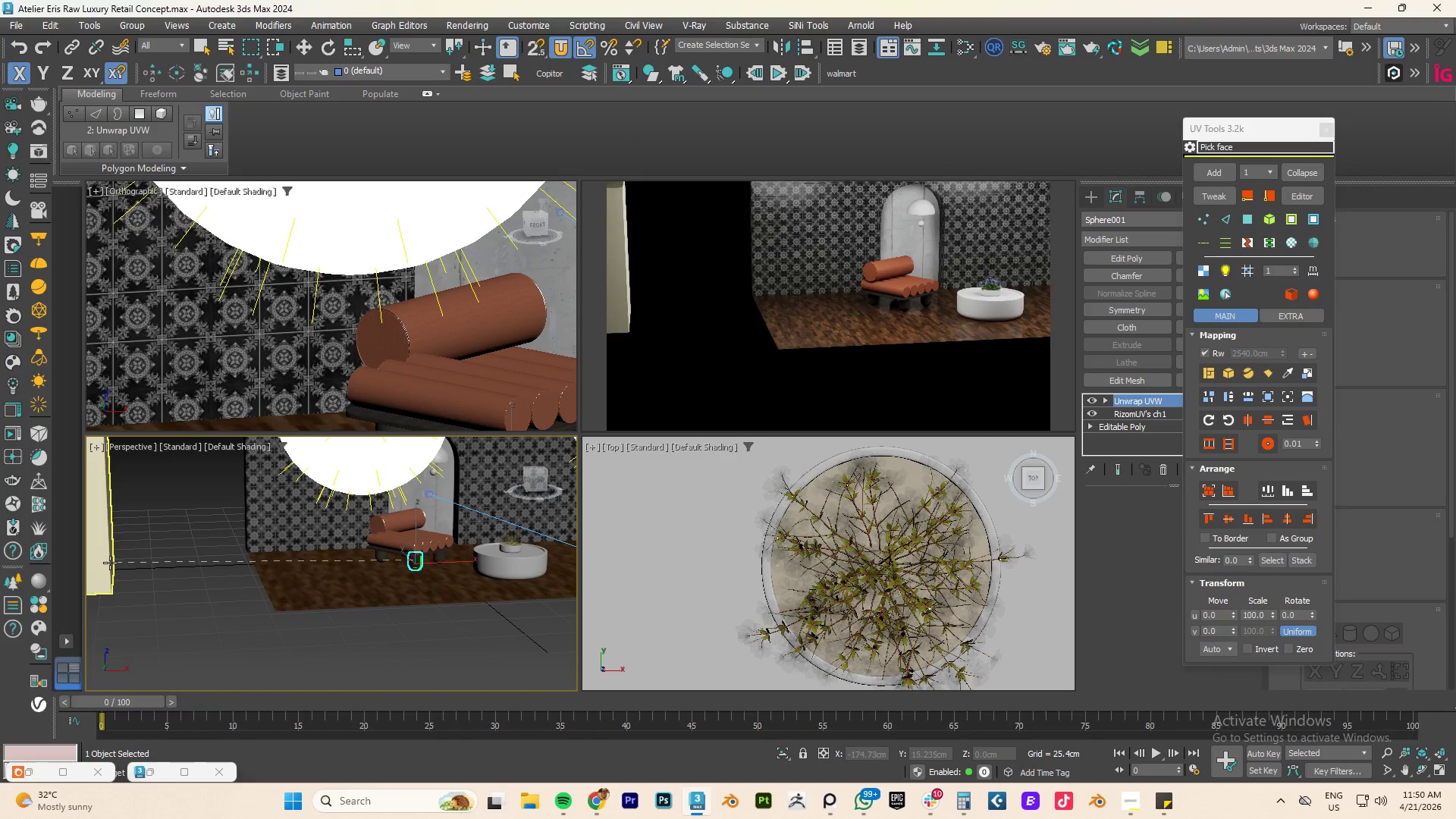 
left_click([110, 563])
 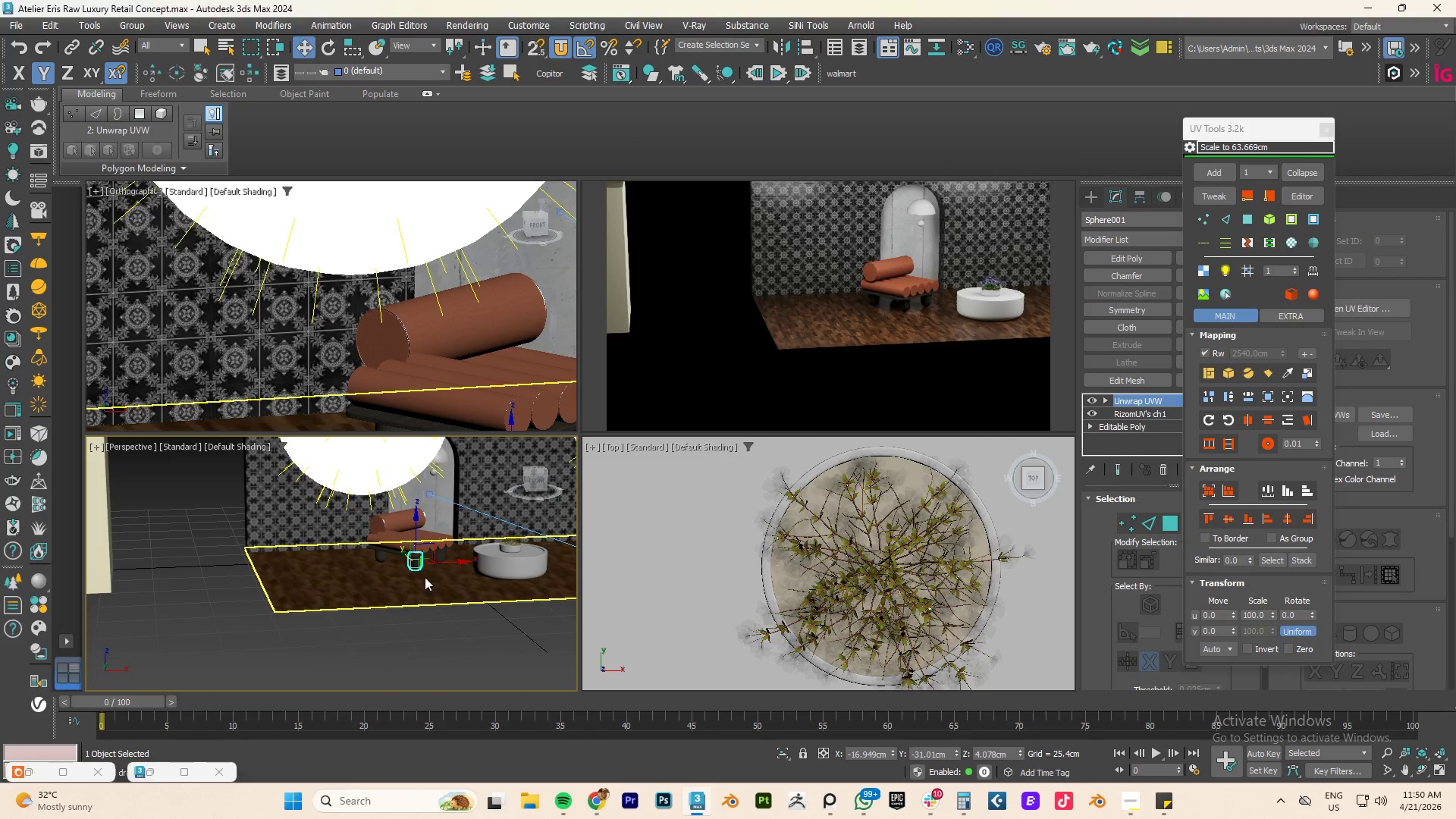 
left_click_drag(start_coordinate=[401, 570], to_coordinate=[401, 592])
 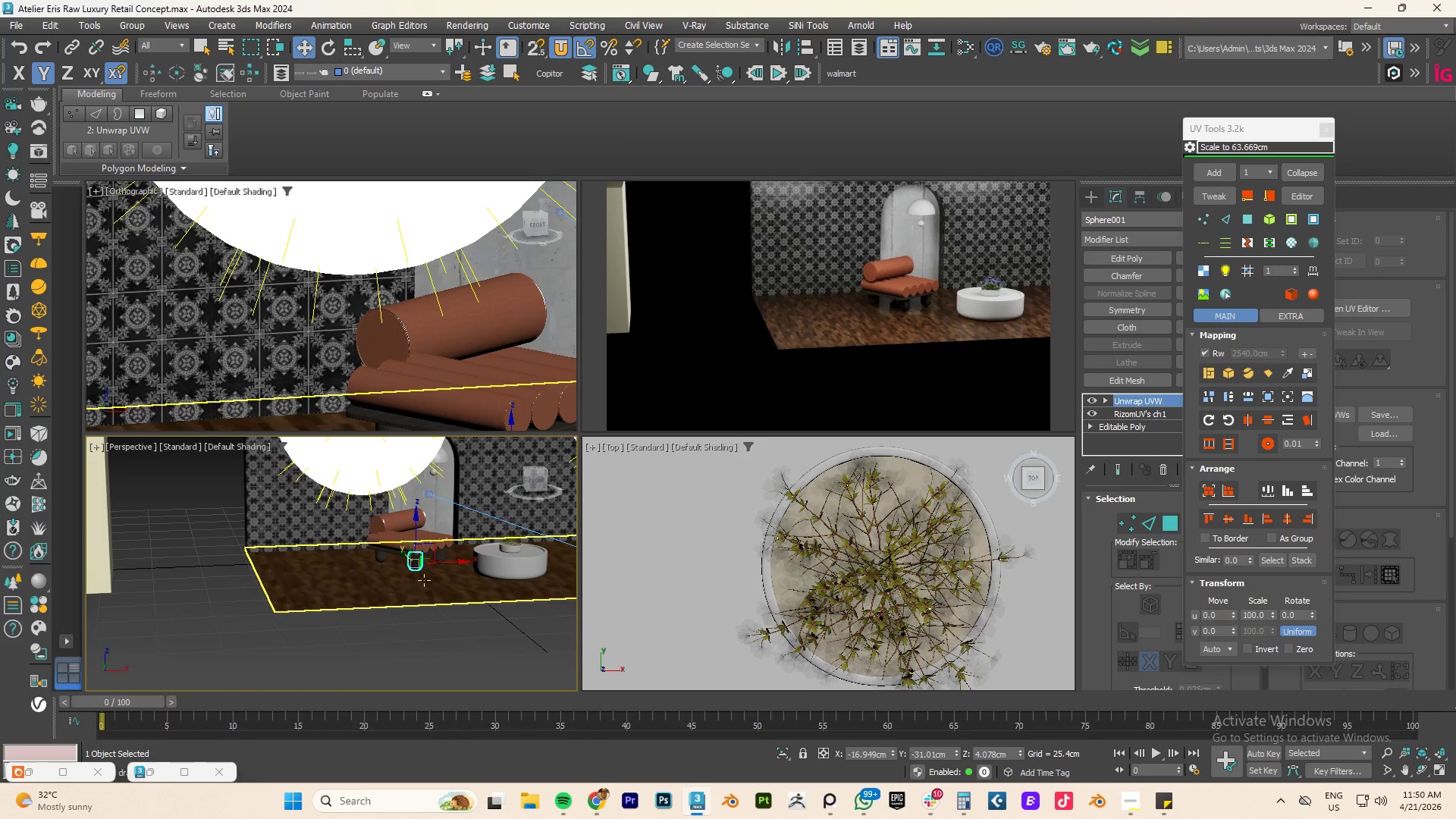 
scroll: coordinate [411, 560], scroll_direction: up, amount: 9.0
 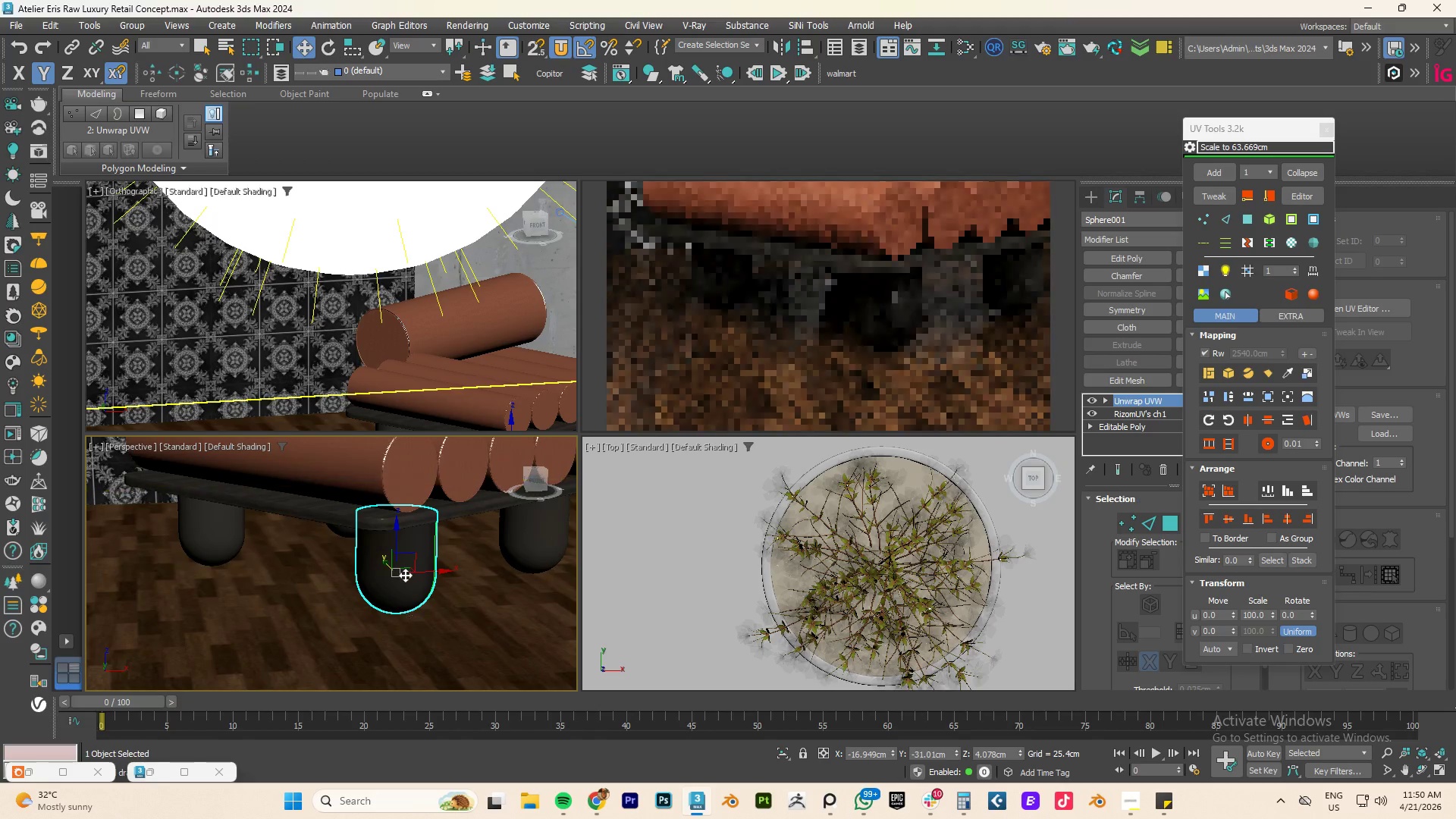 
hold_key(key=AltLeft, duration=0.52)
 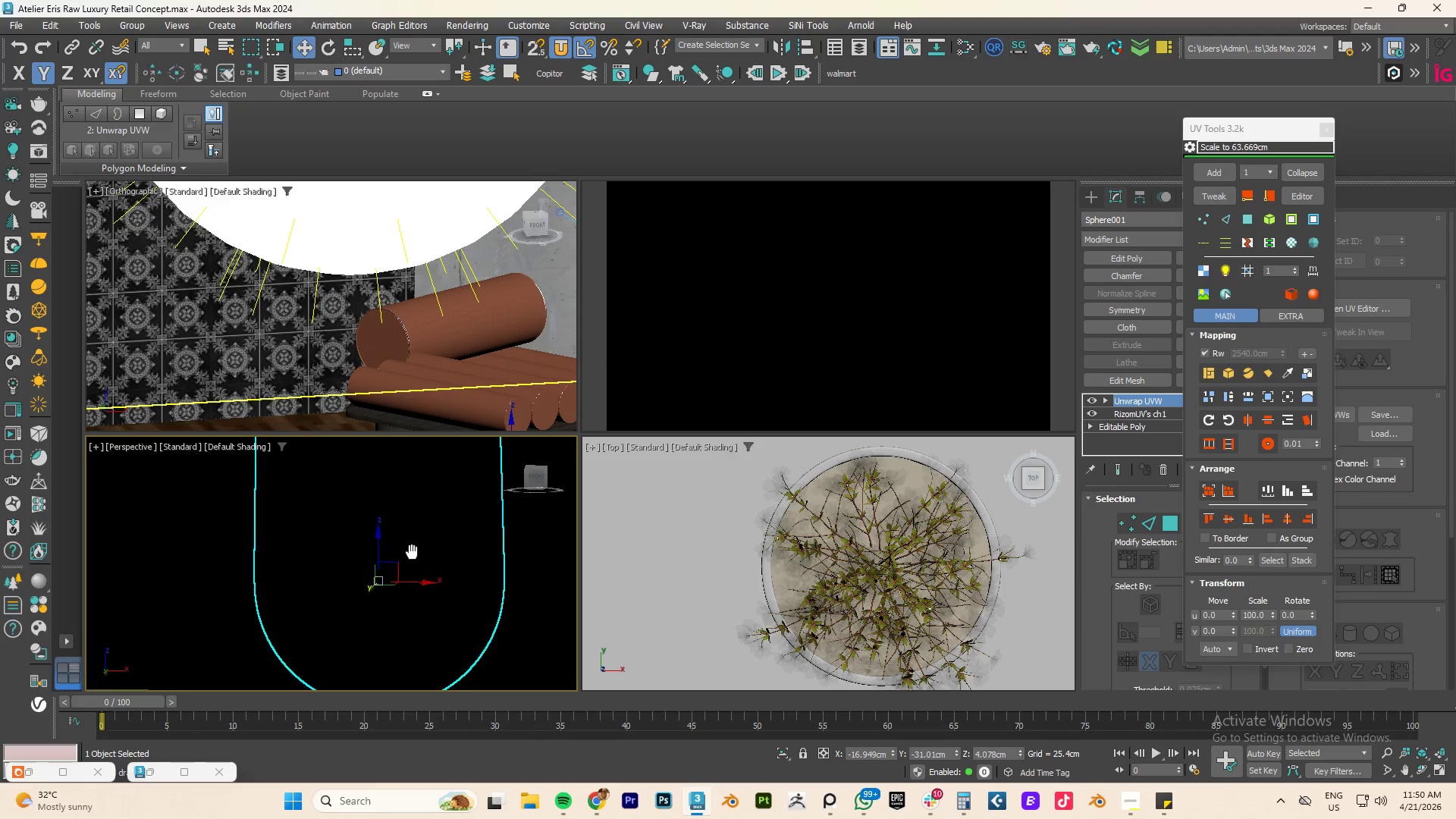 
scroll: coordinate [405, 571], scroll_direction: up, amount: 3.0
 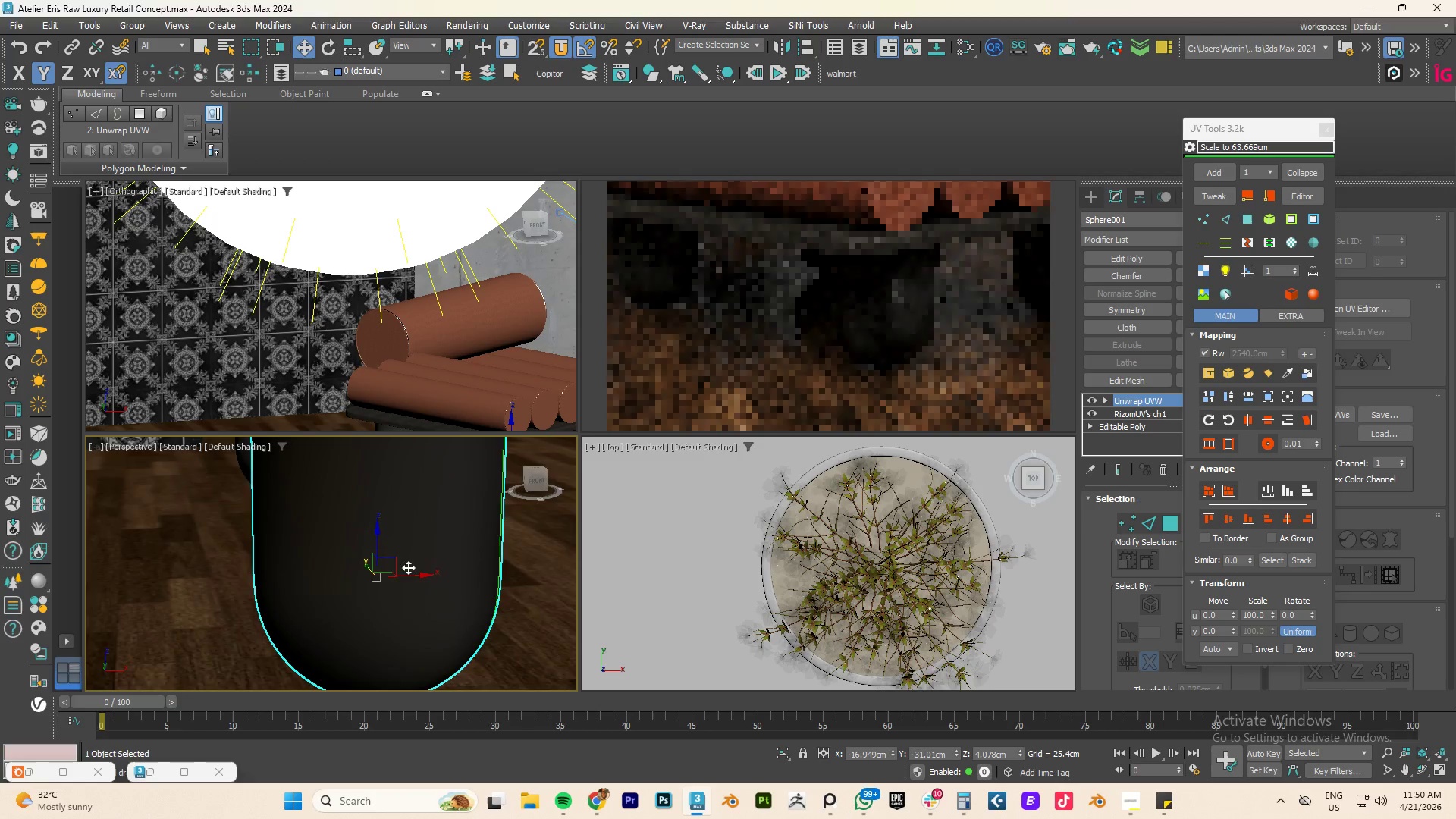 
hold_key(key=AltLeft, duration=1.02)
 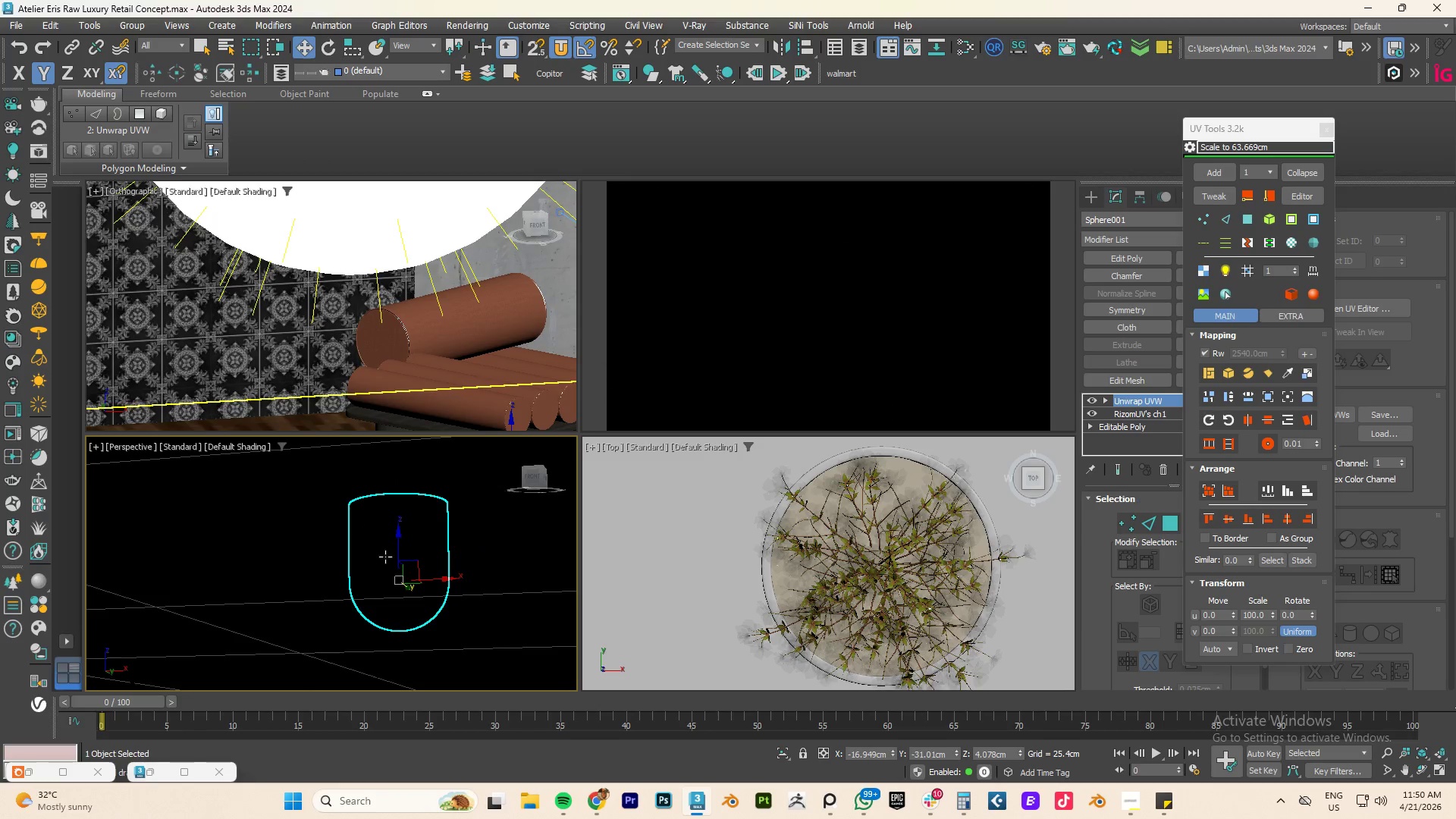 
scroll: coordinate [413, 575], scroll_direction: down, amount: 5.0
 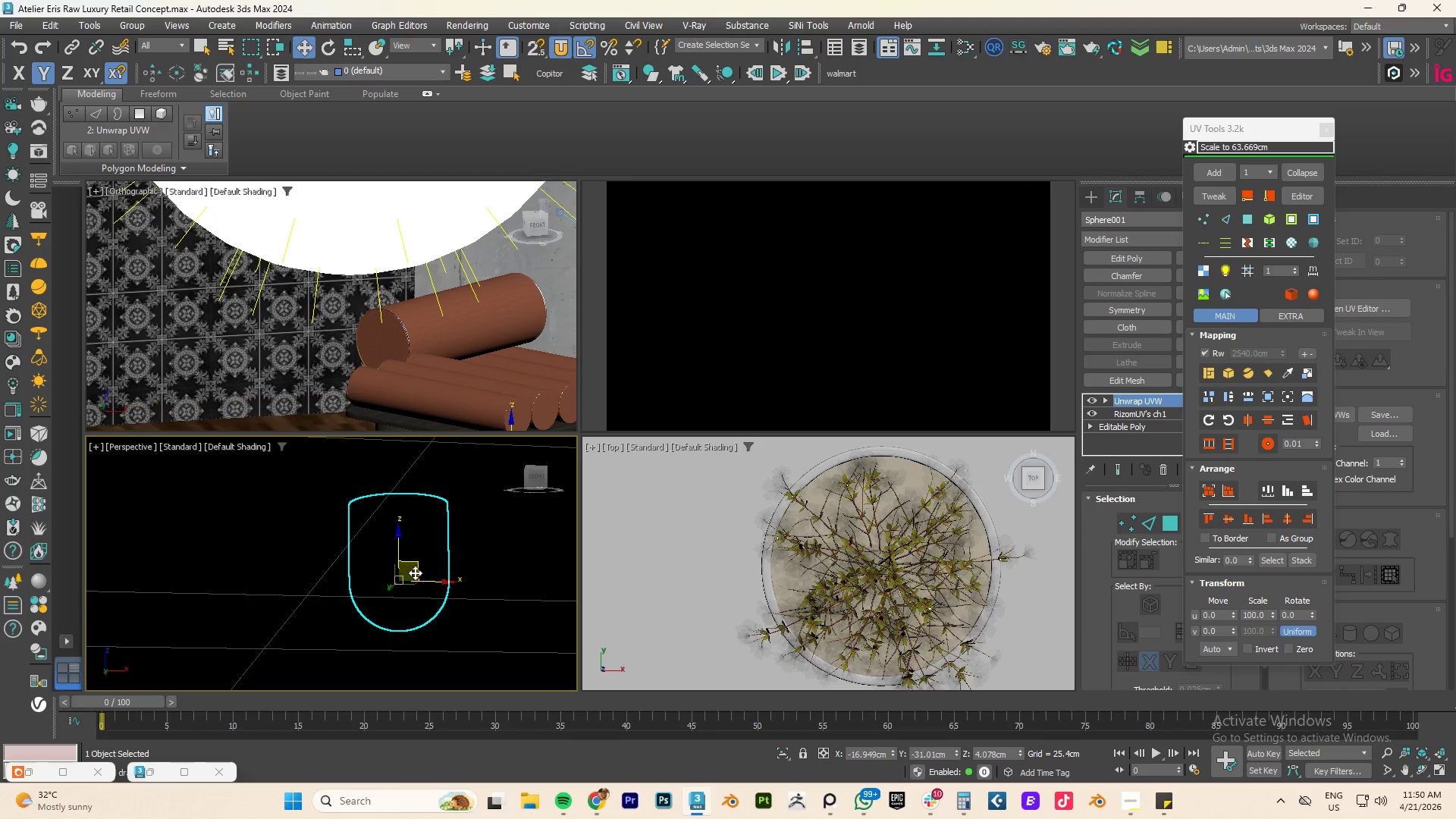 
hold_key(key=AltLeft, duration=0.45)
 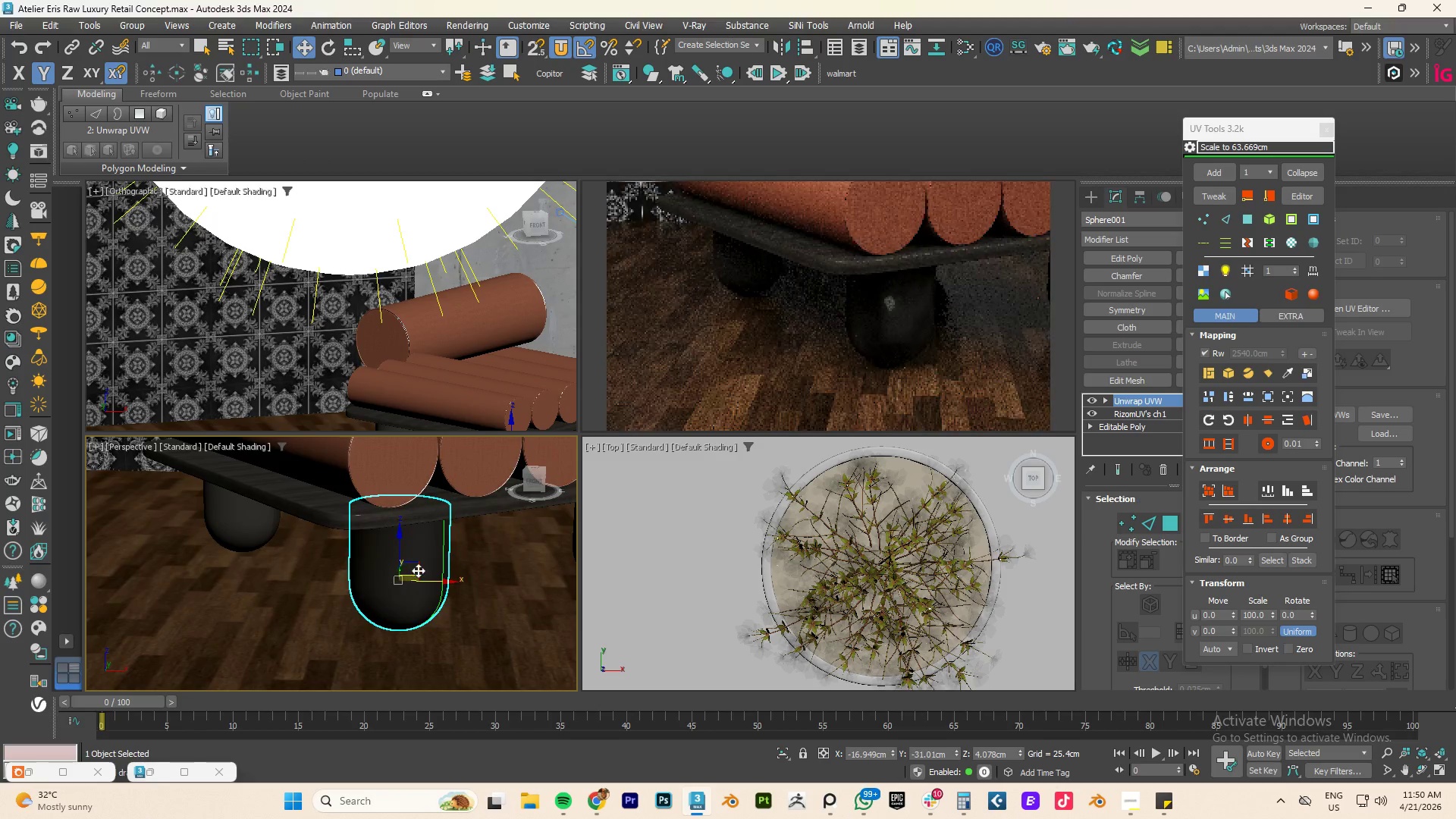 
hold_key(key=AltLeft, duration=0.55)
 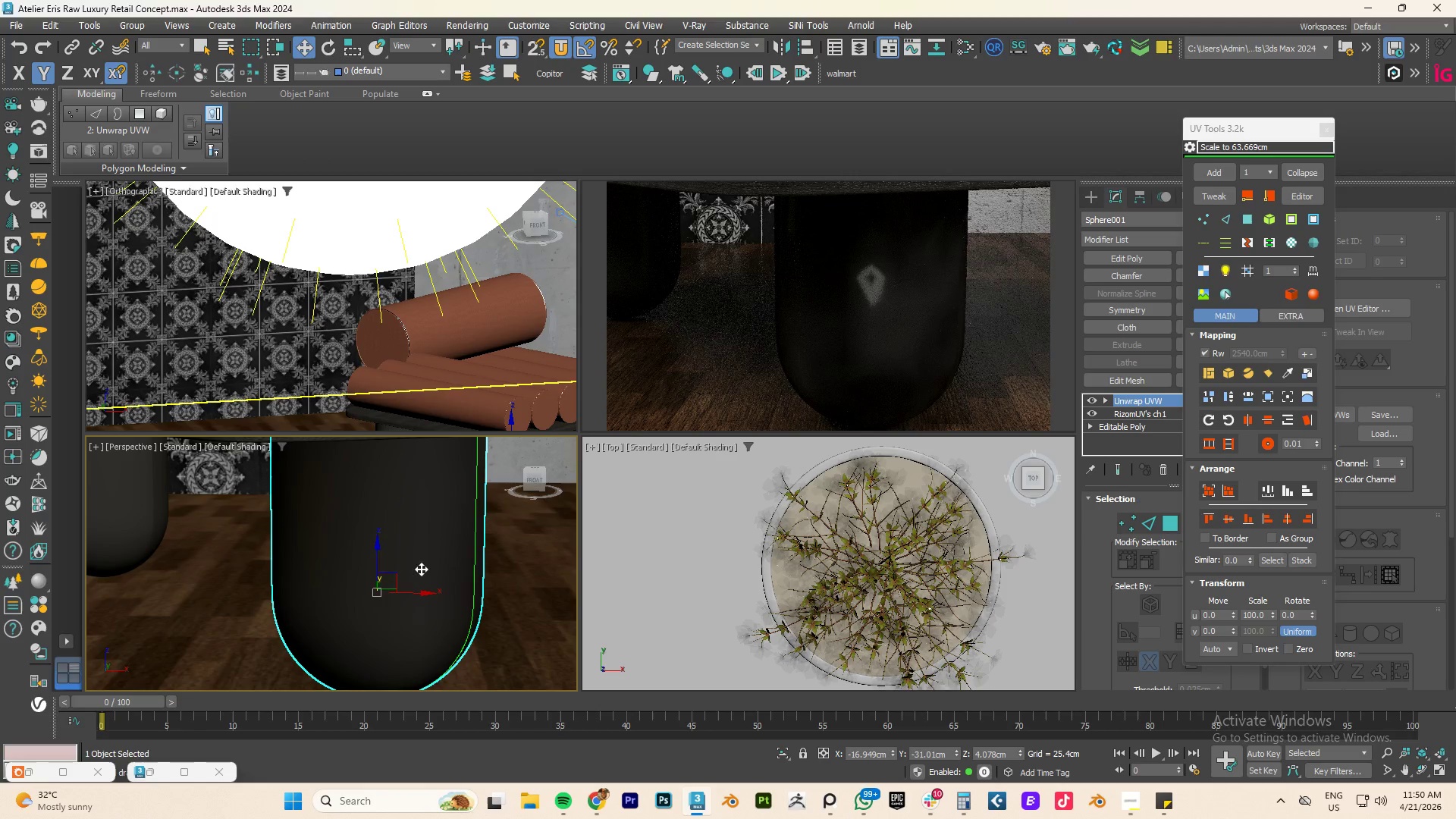 
scroll: coordinate [418, 570], scroll_direction: up, amount: 2.0
 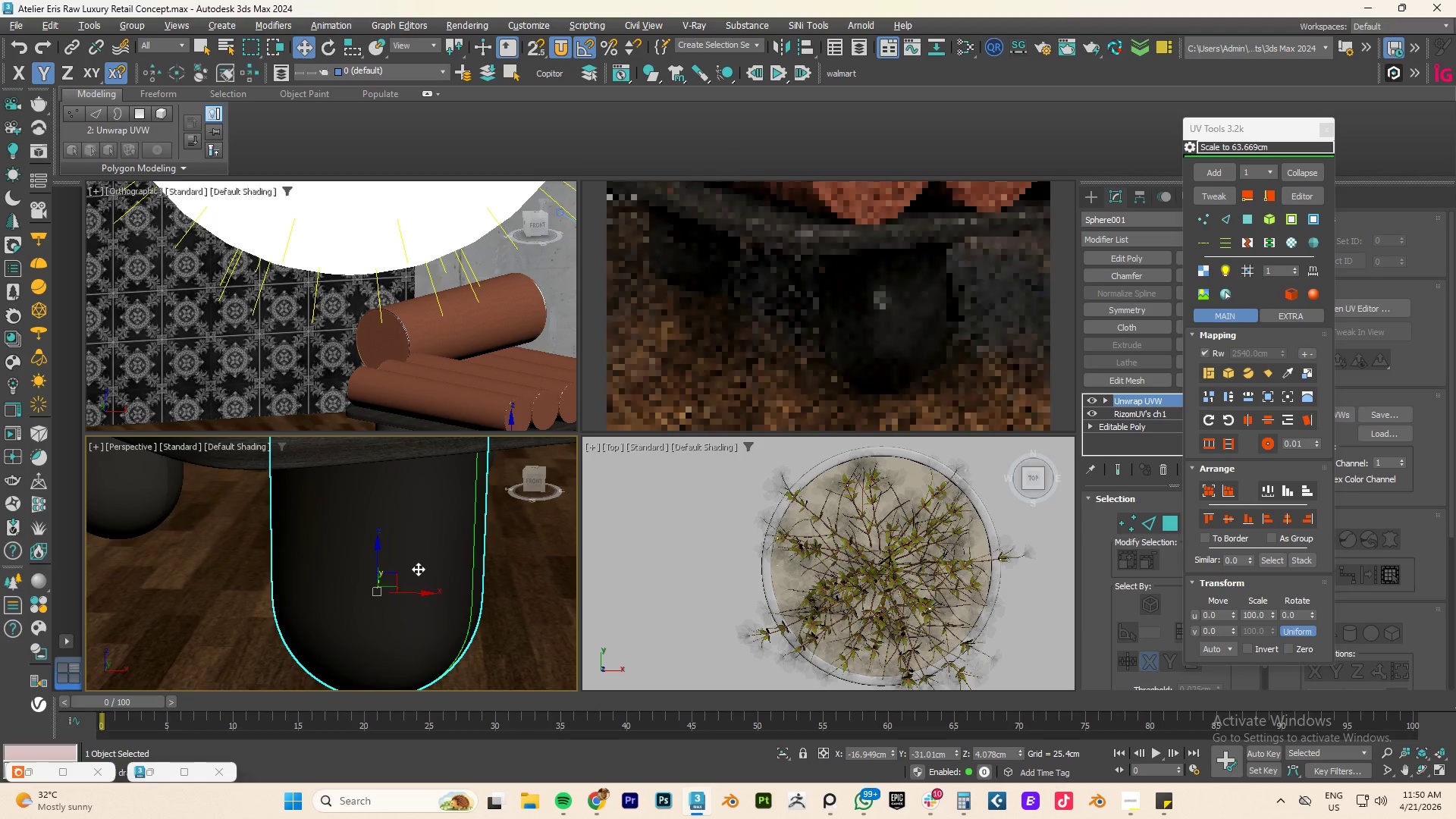 
hold_key(key=AltLeft, duration=2.19)
 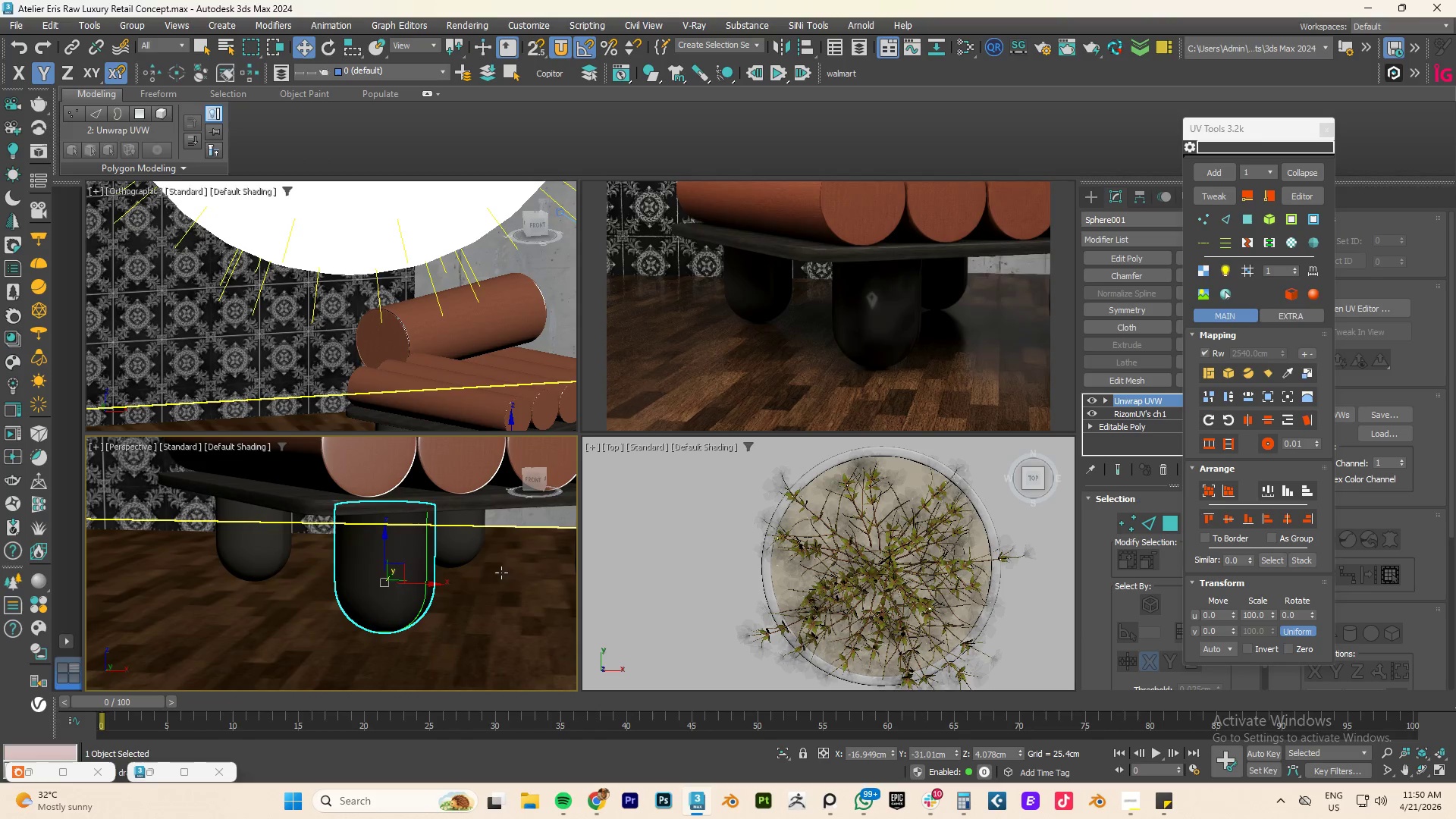 
scroll: coordinate [390, 575], scroll_direction: down, amount: 2.0
 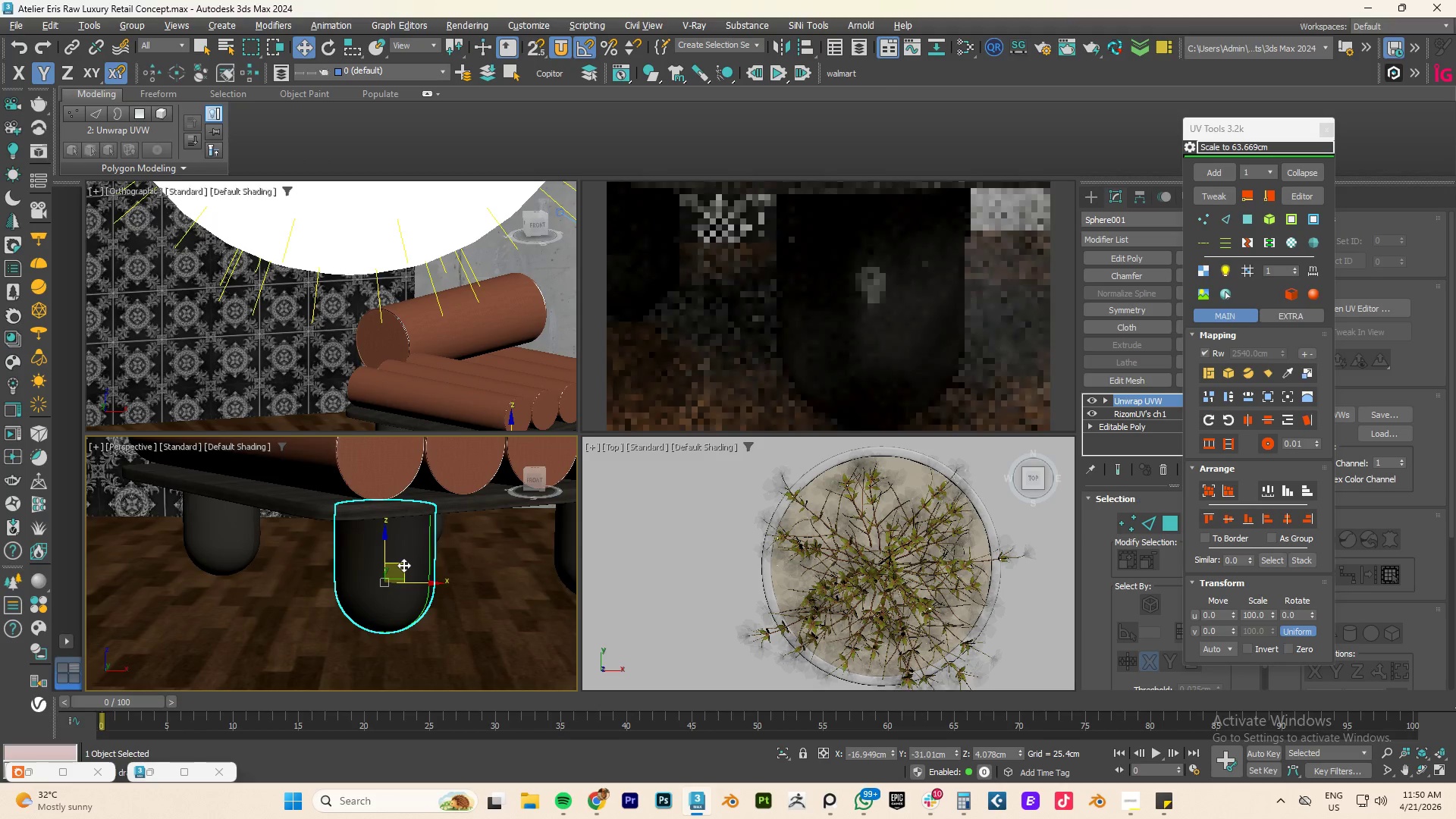 
scroll: coordinate [454, 558], scroll_direction: up, amount: 1.0
 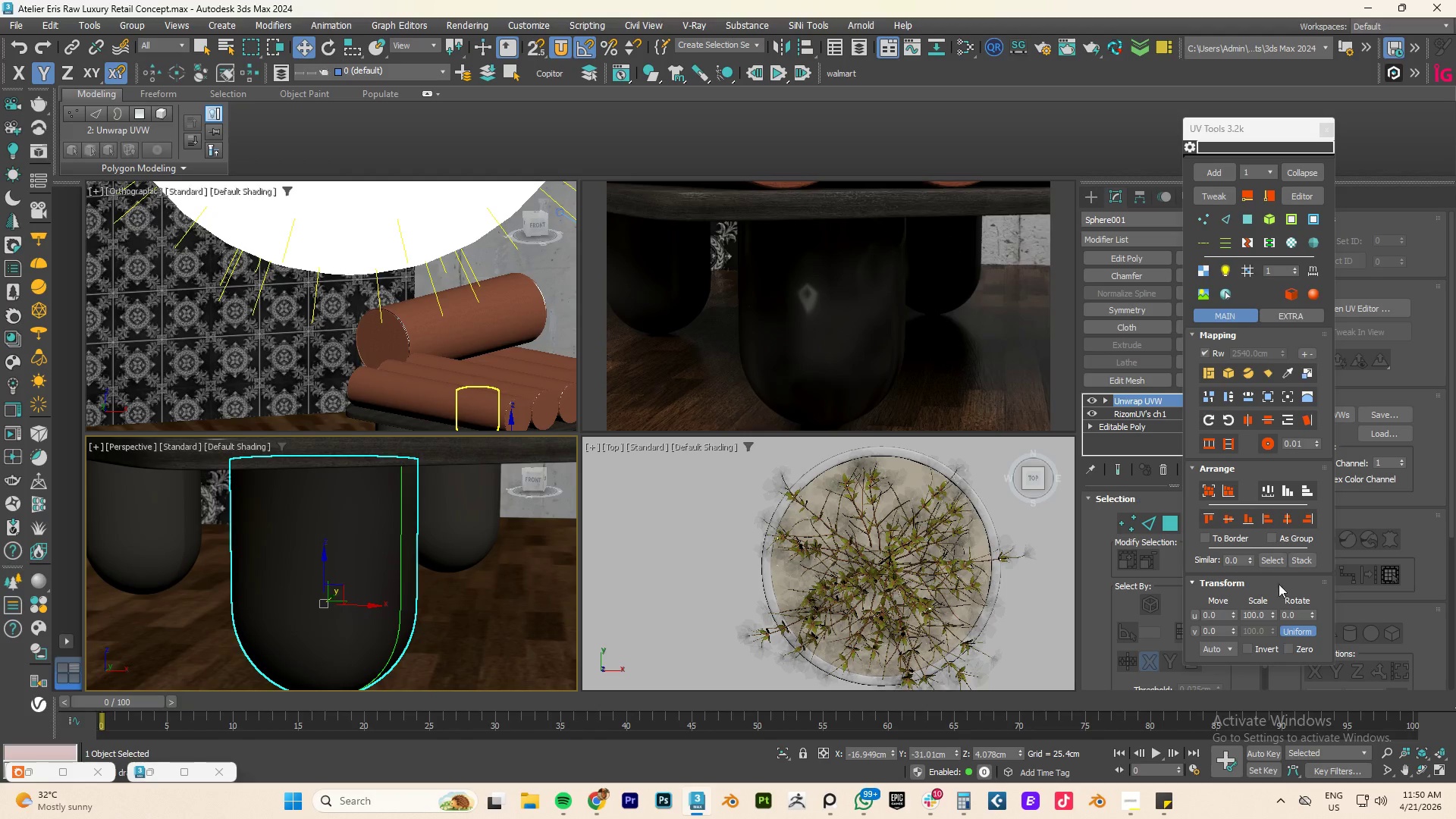 
left_click_drag(start_coordinate=[1272, 615], to_coordinate=[961, 530])
 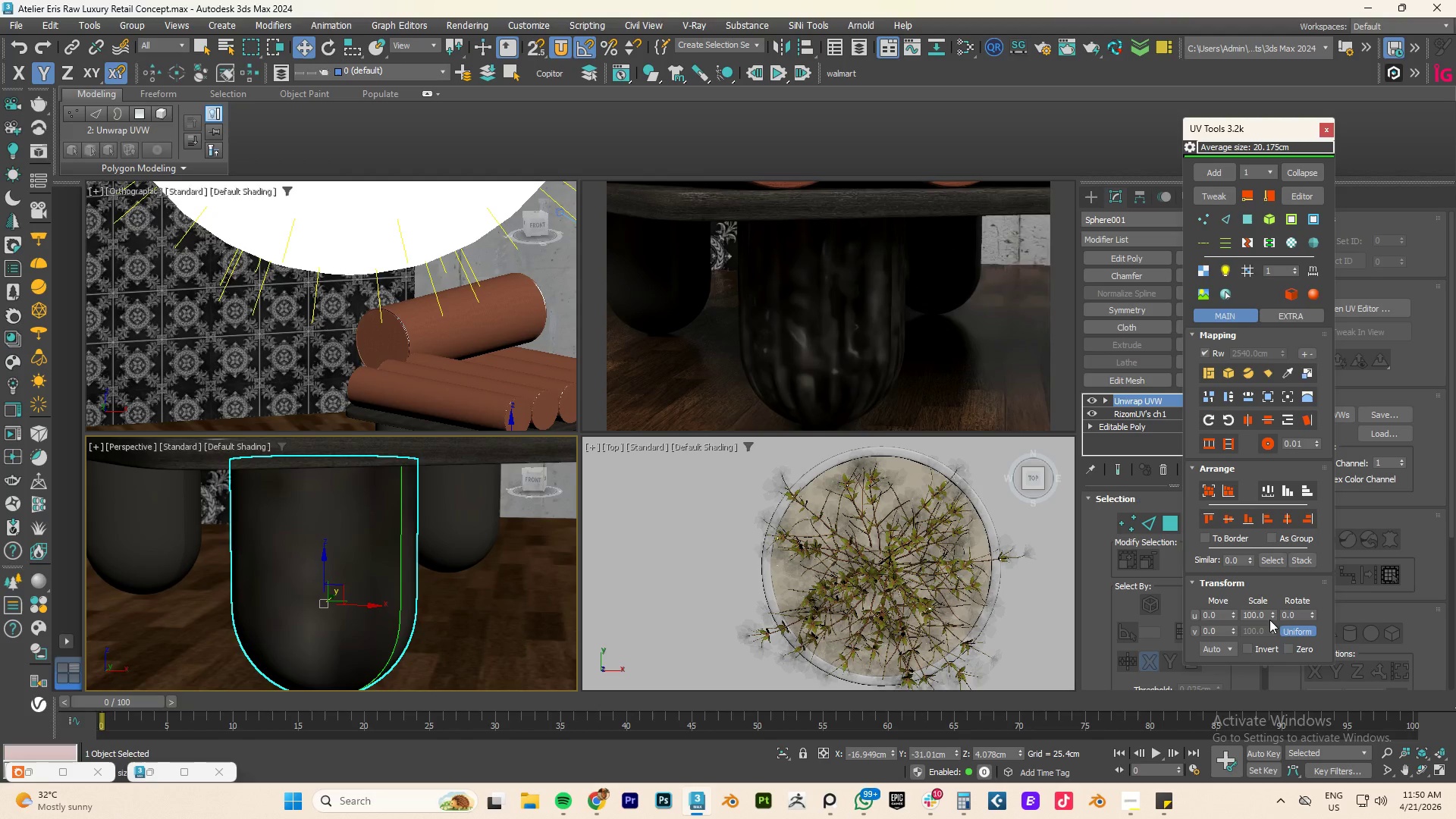 
left_click_drag(start_coordinate=[1270, 611], to_coordinate=[1148, 734])
 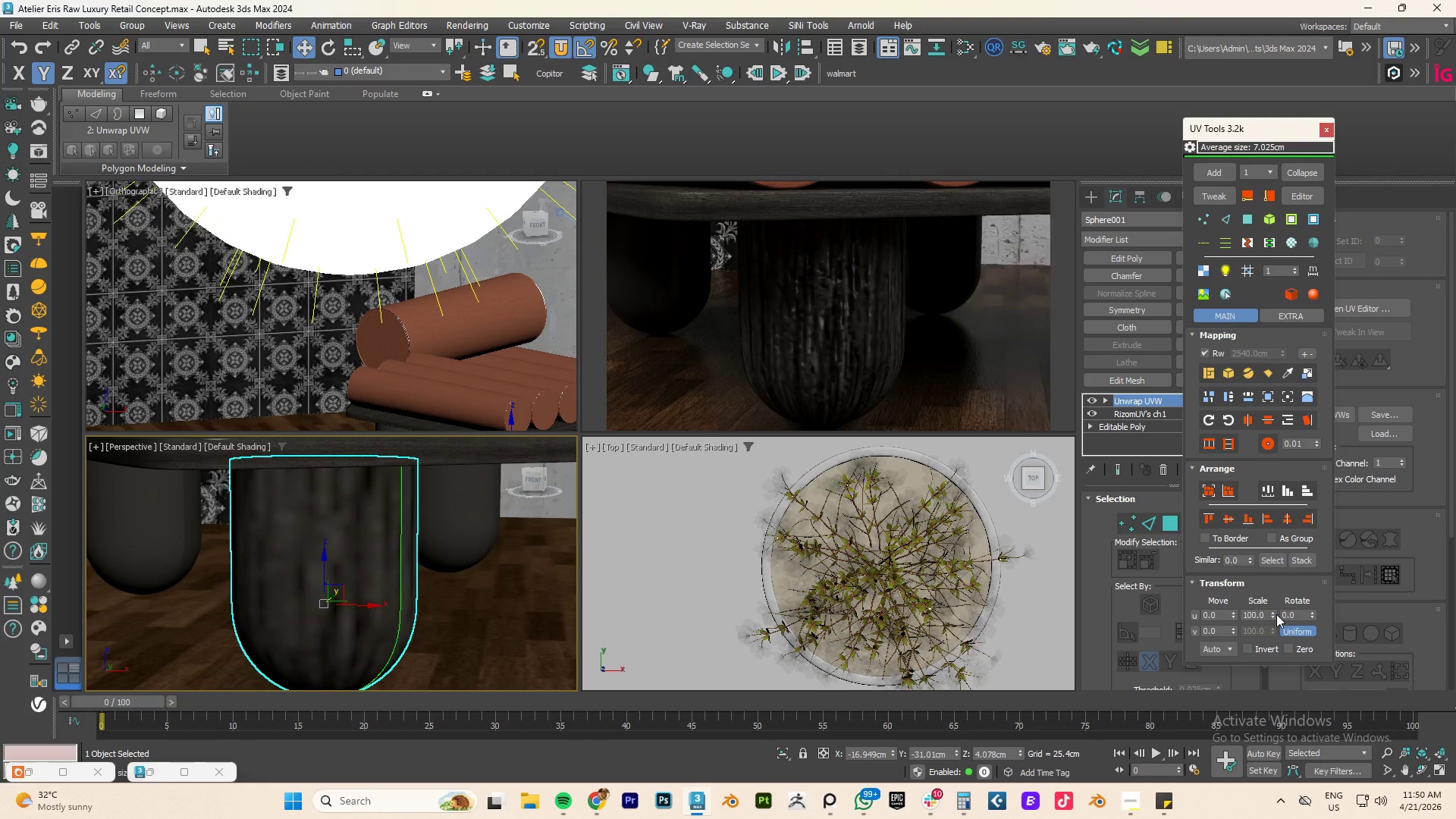 
left_click_drag(start_coordinate=[1272, 617], to_coordinate=[1273, 343])
 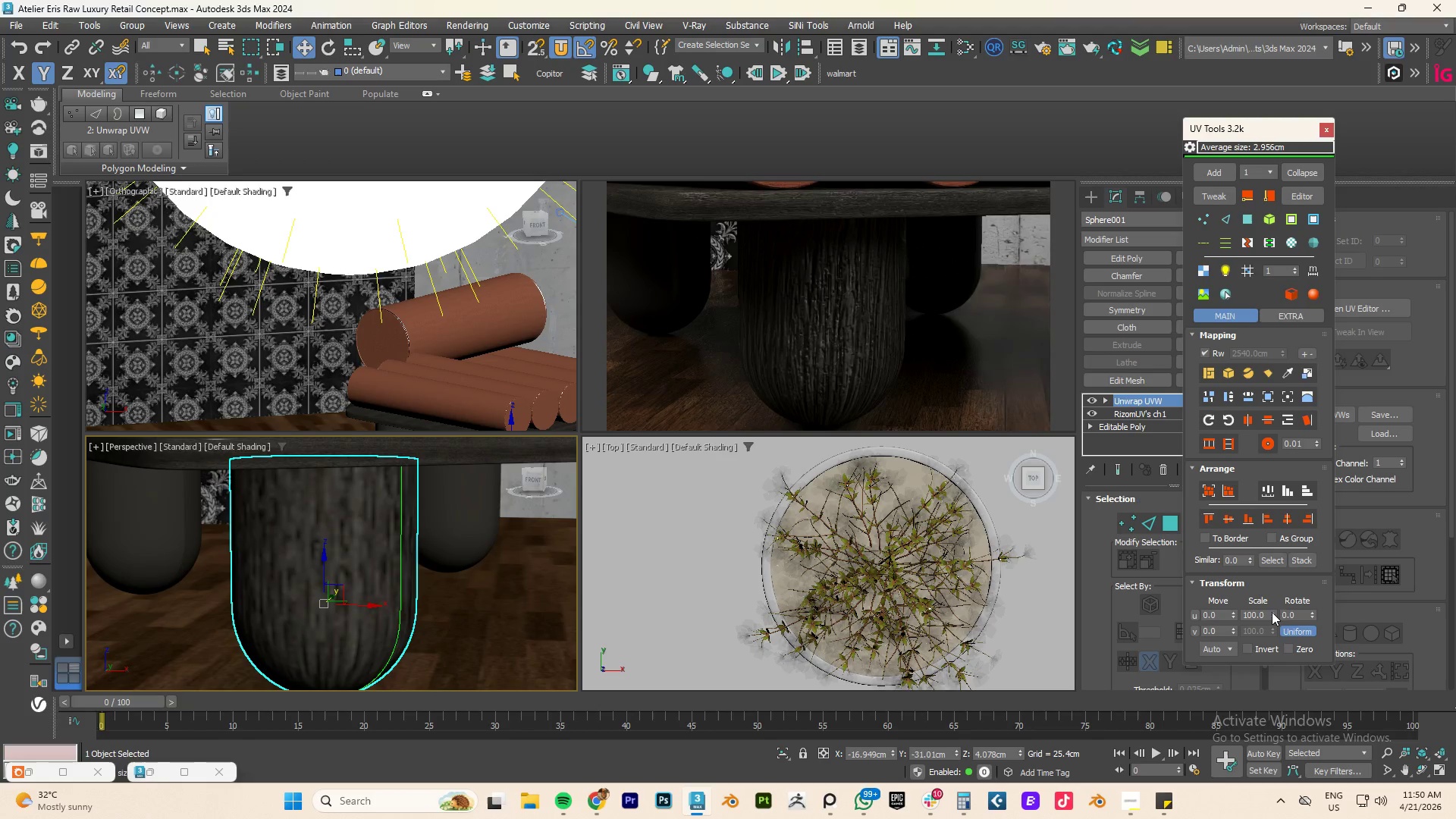 
left_click_drag(start_coordinate=[1273, 617], to_coordinate=[1260, 450])
 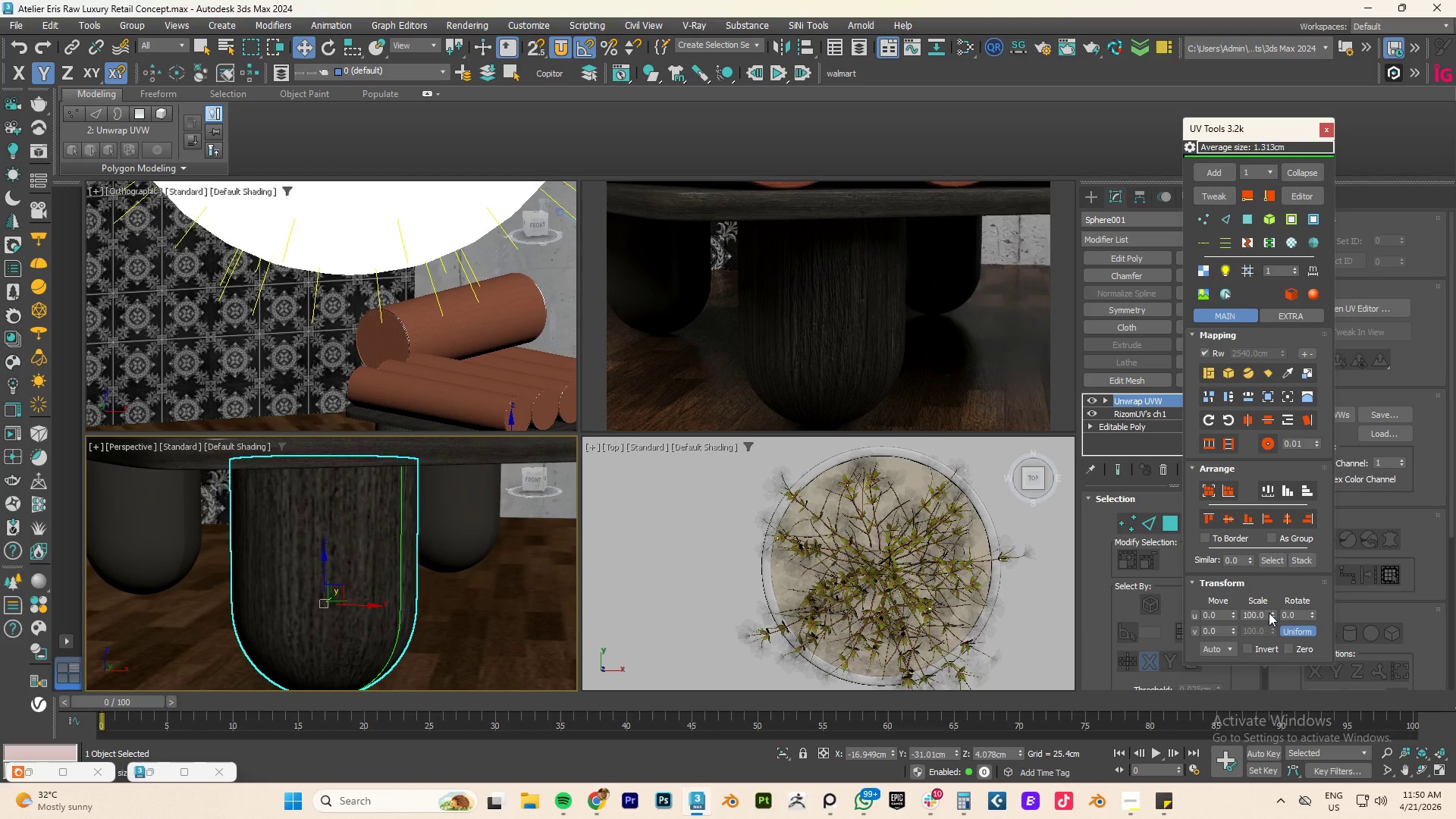 
left_click_drag(start_coordinate=[1272, 617], to_coordinate=[1239, 567])
 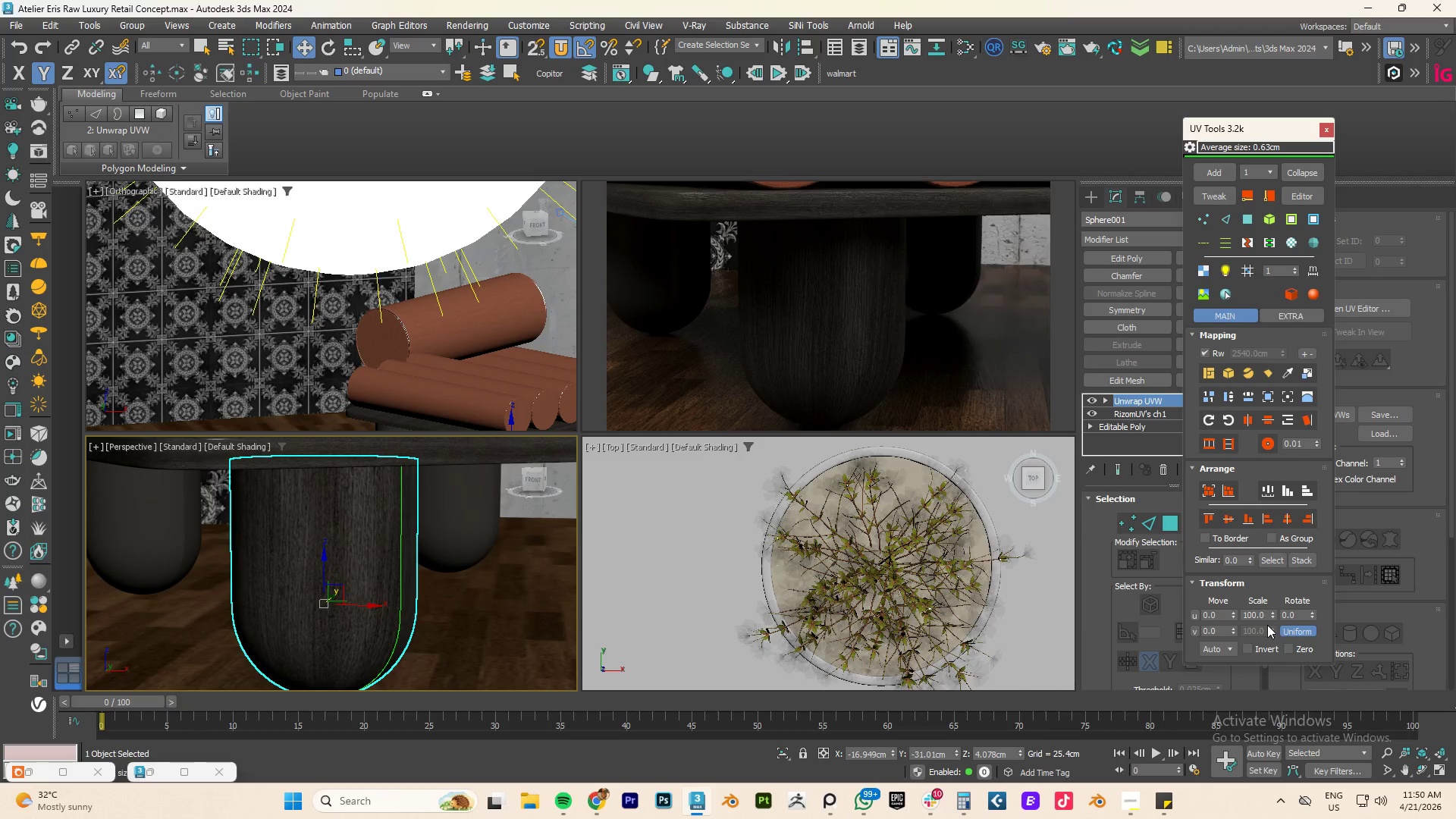 
left_click_drag(start_coordinate=[1272, 615], to_coordinate=[1271, 707])
 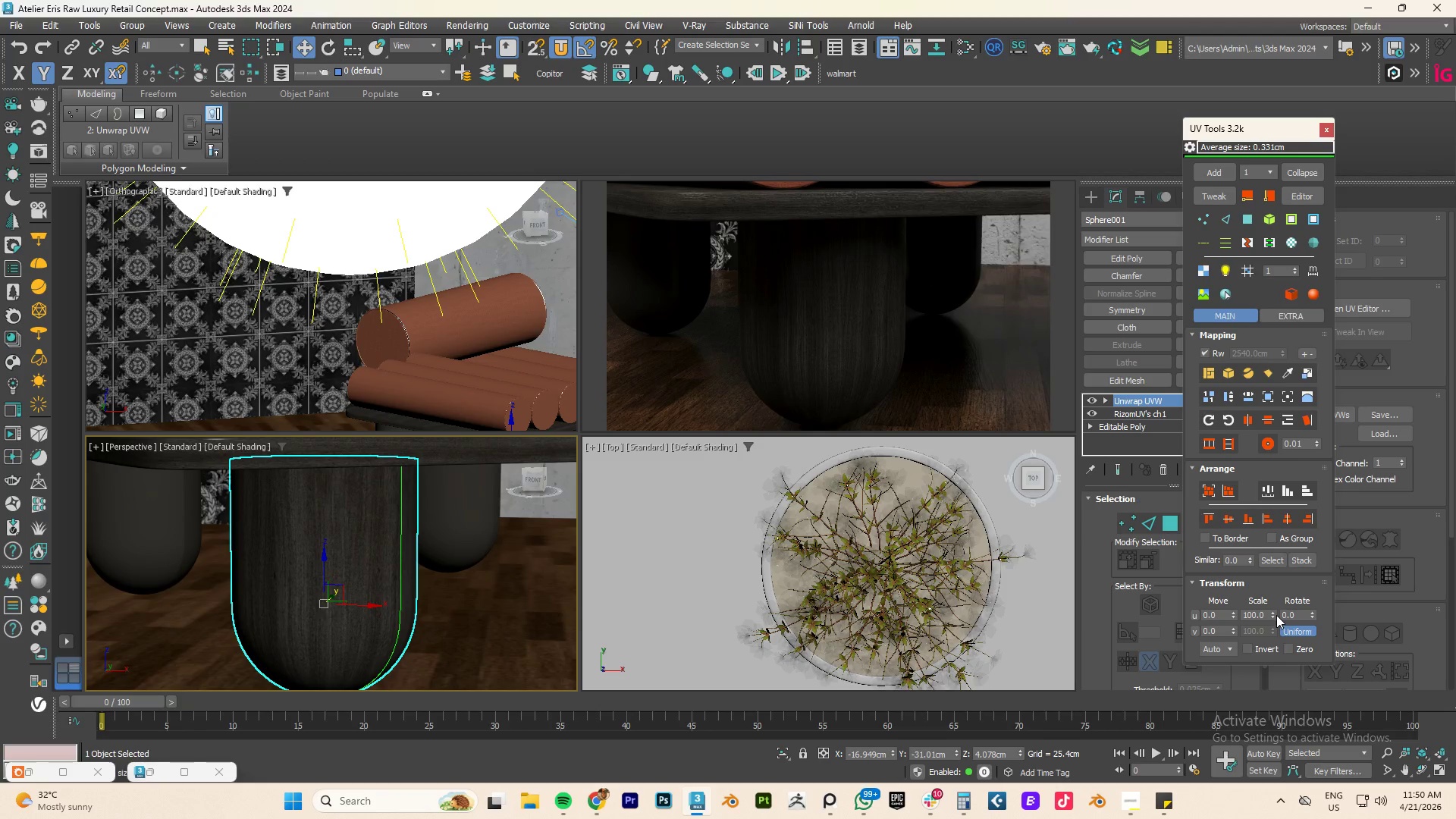 
left_click_drag(start_coordinate=[1275, 617], to_coordinate=[1254, 393])
 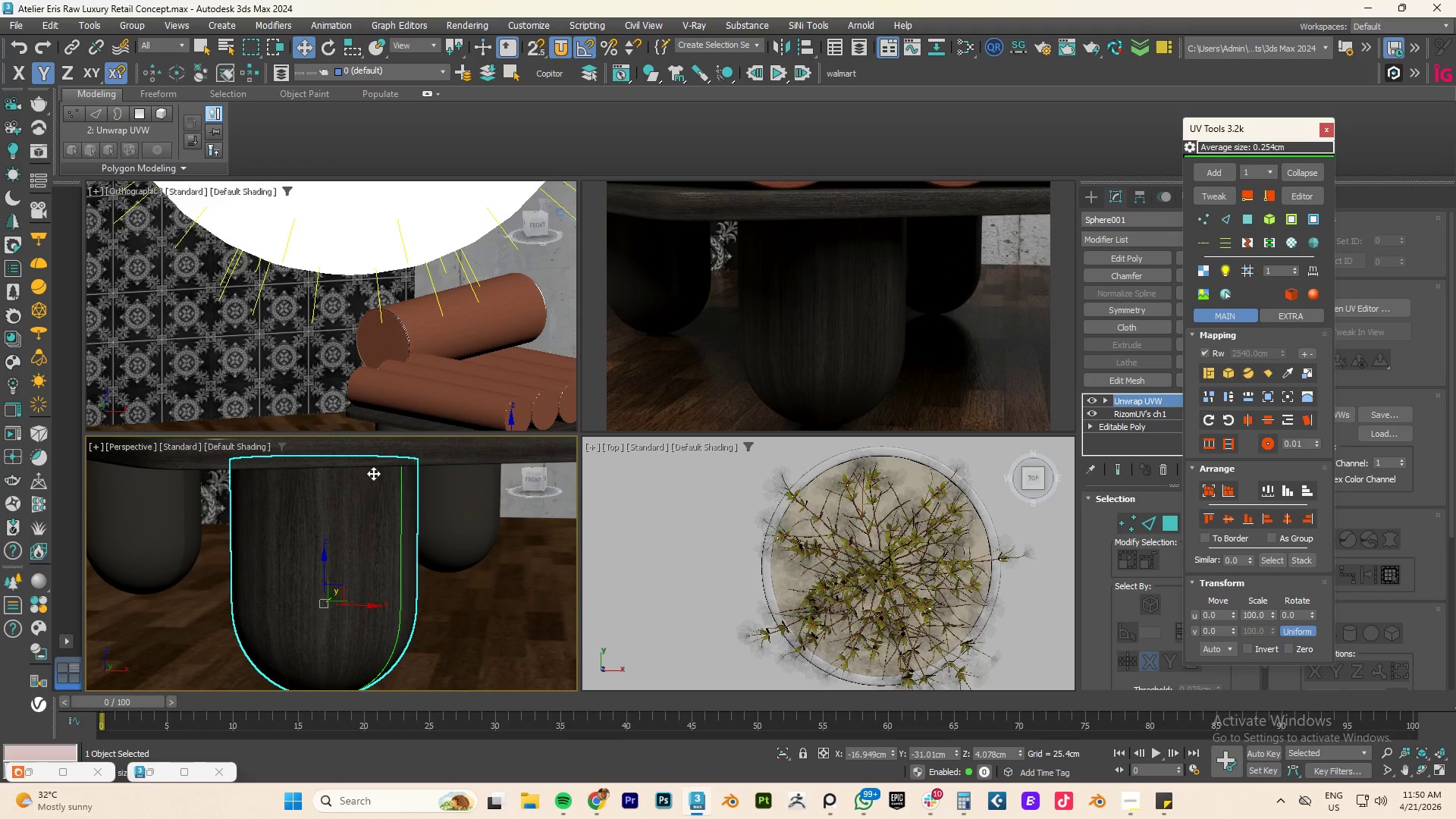 
wait(6.36)
 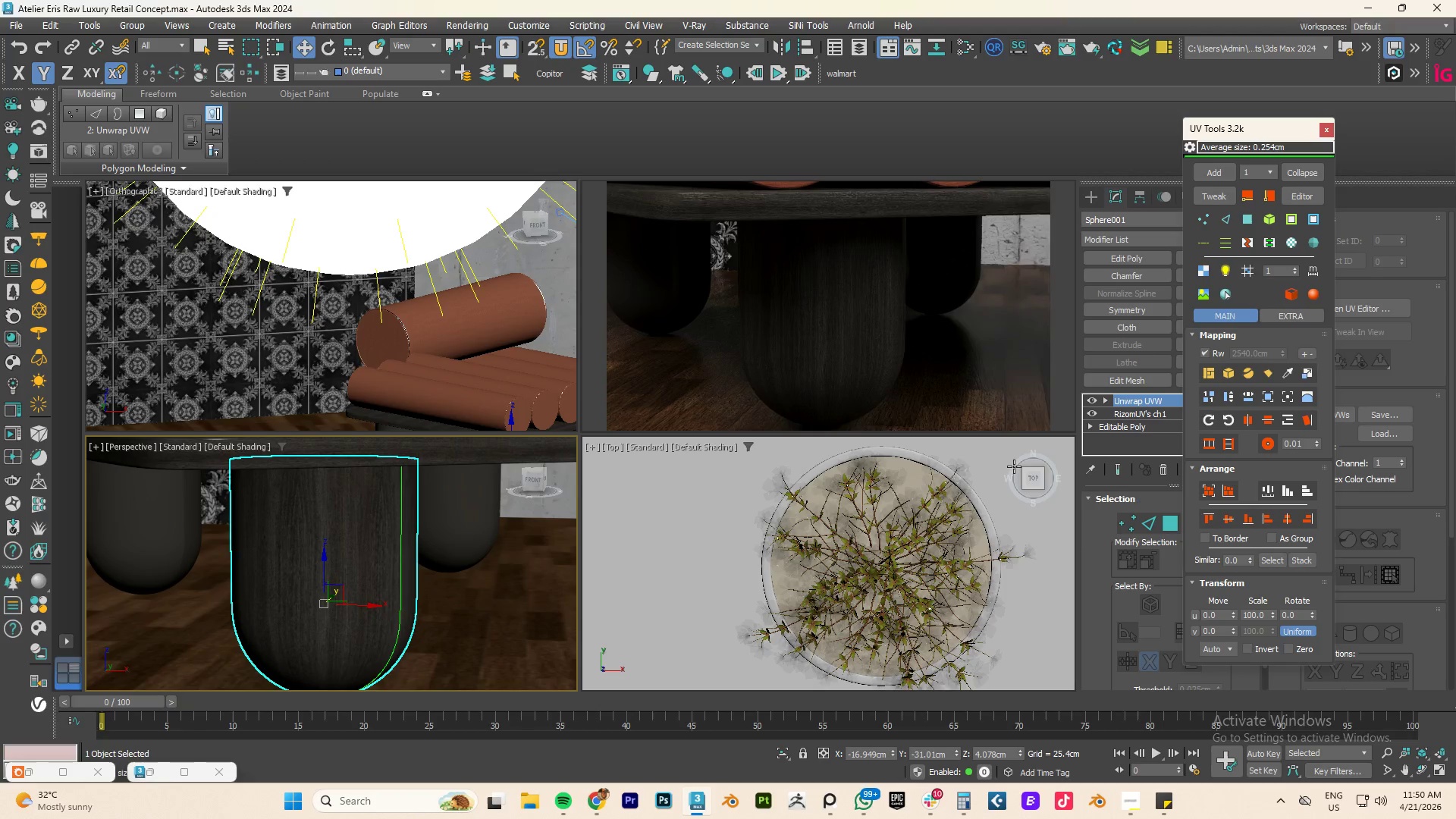 
double_click([1300, 614])
 